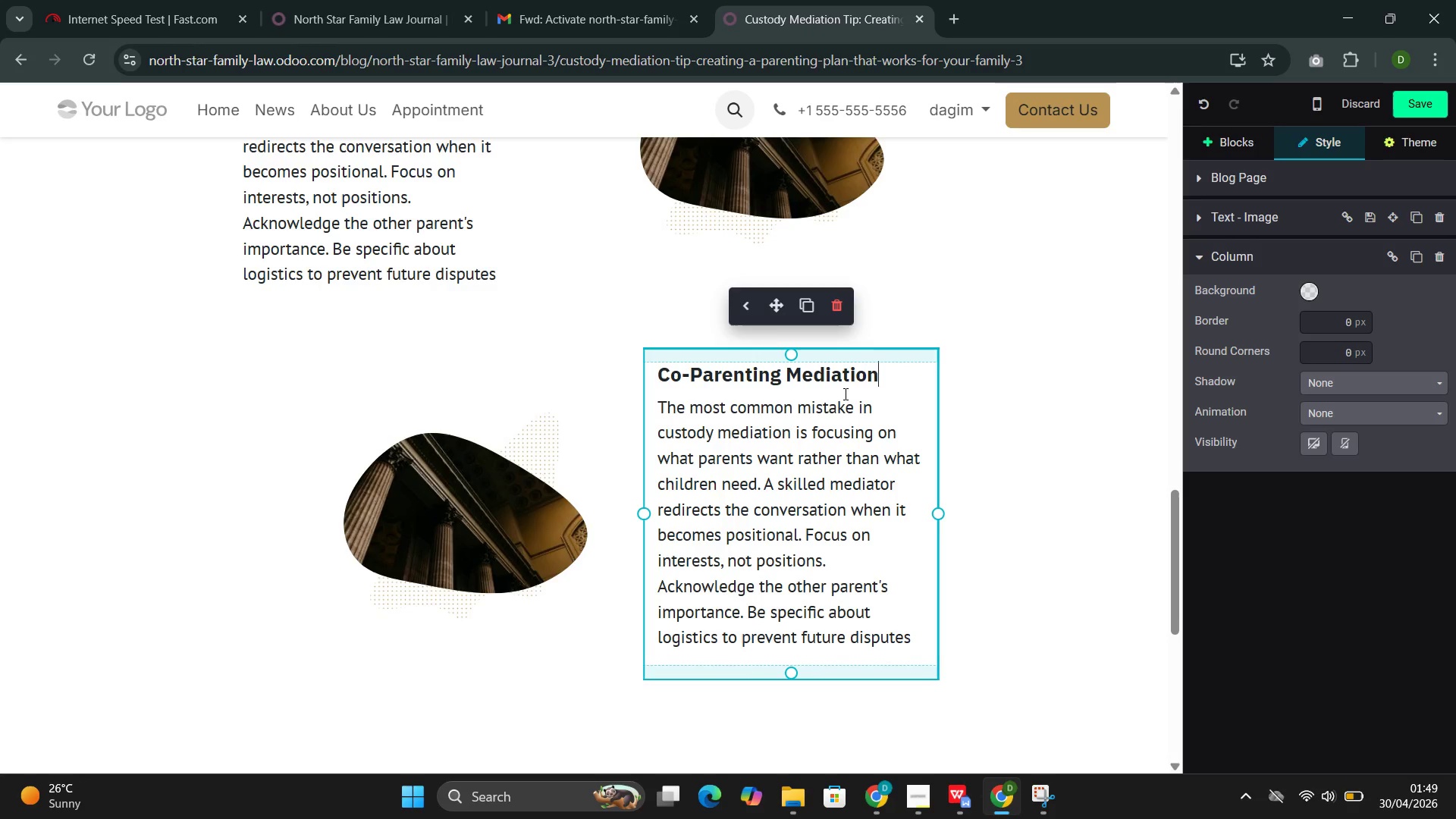 
wait(5.3)
 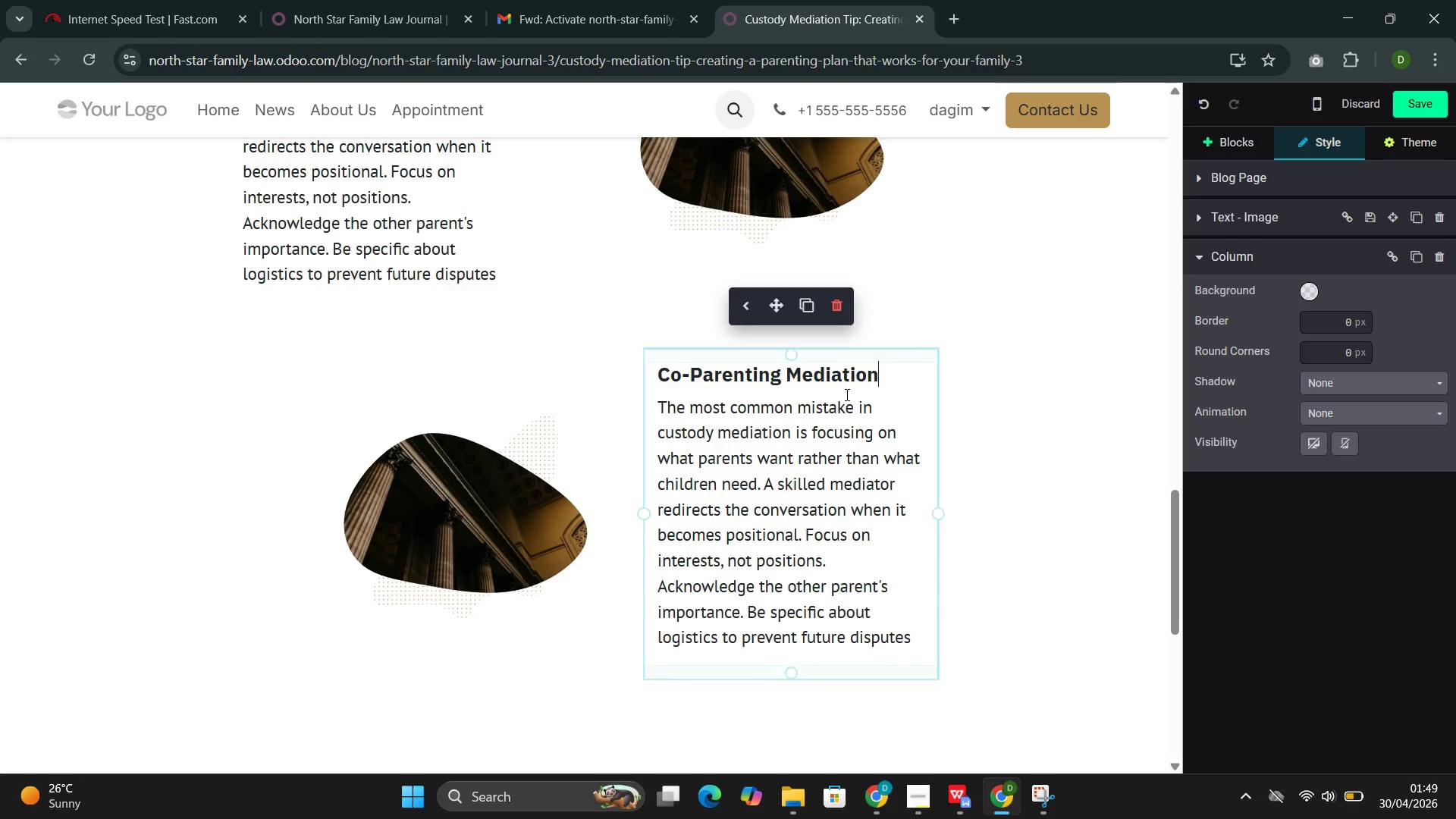 
double_click([795, 473])
 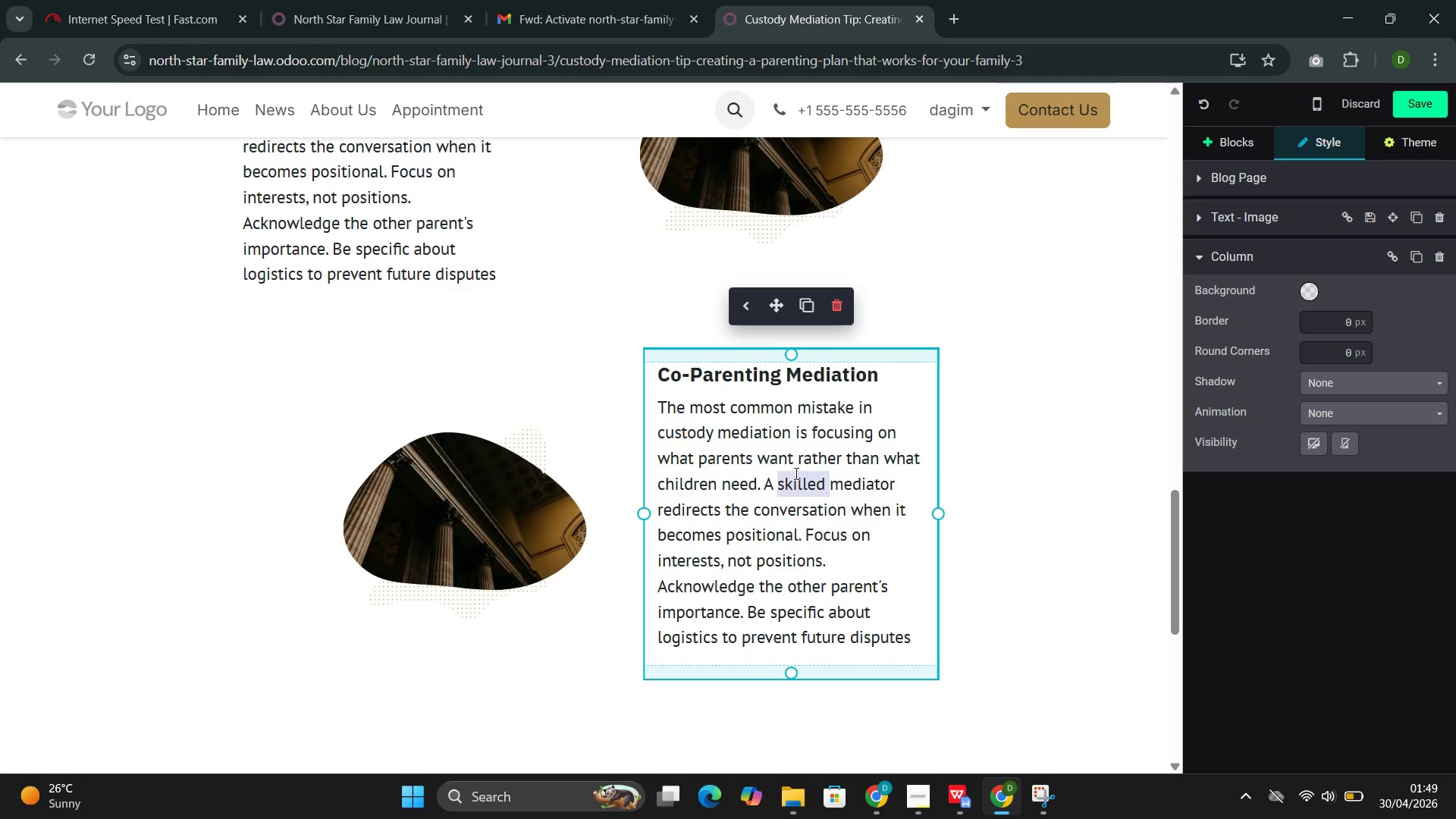 
triple_click([795, 473])
 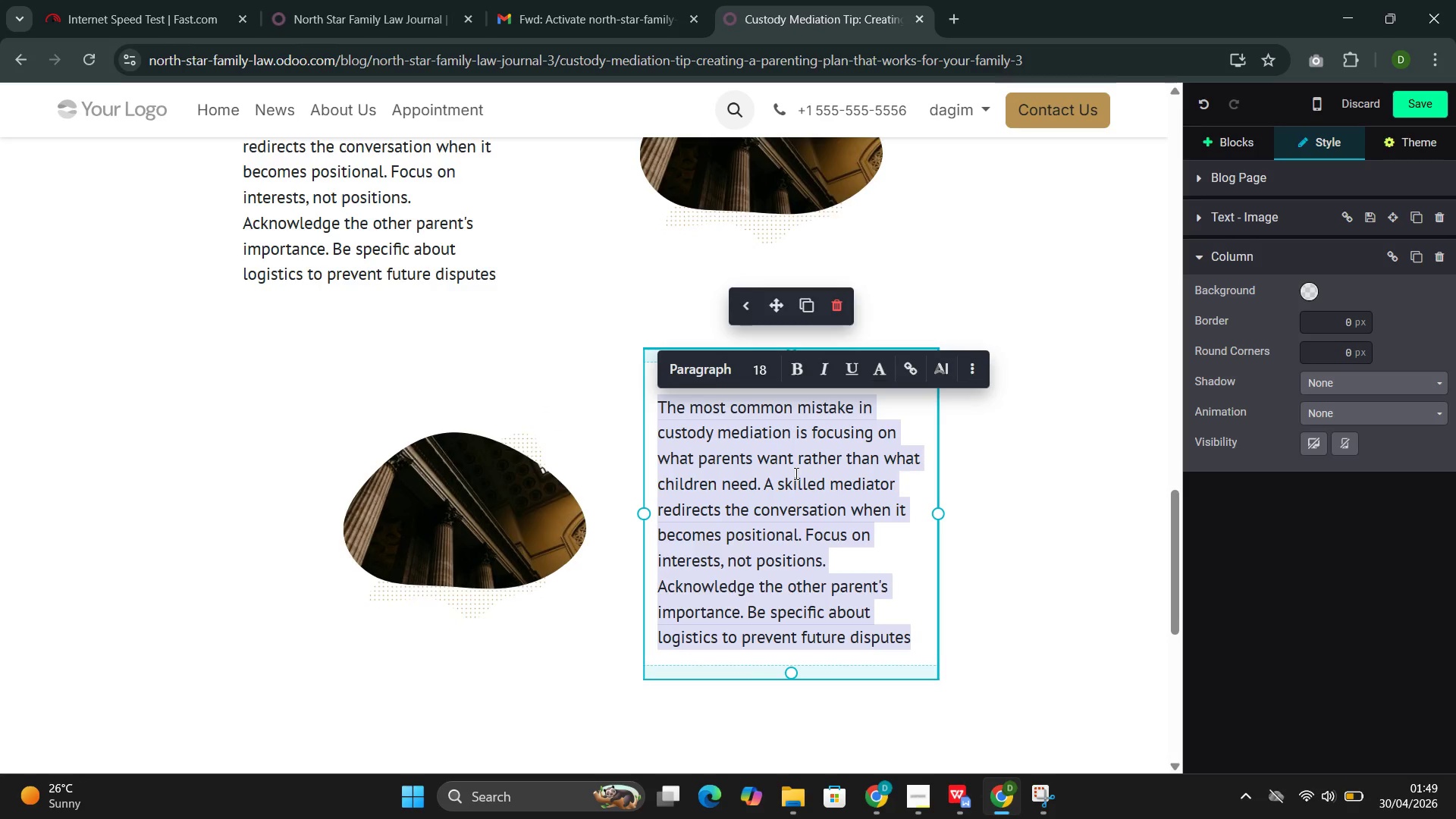 
key(Backspace)
 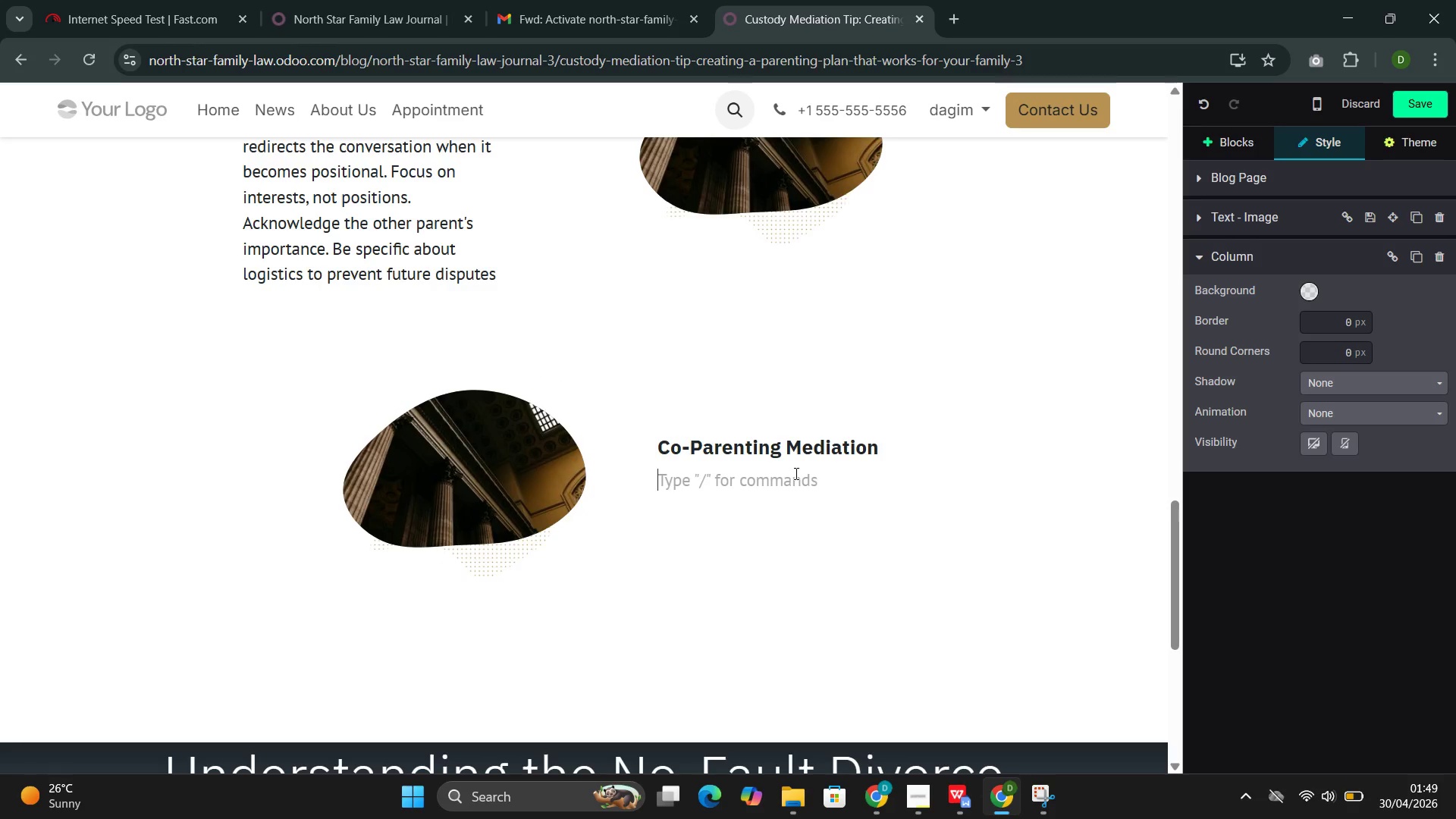 
wait(47.03)
 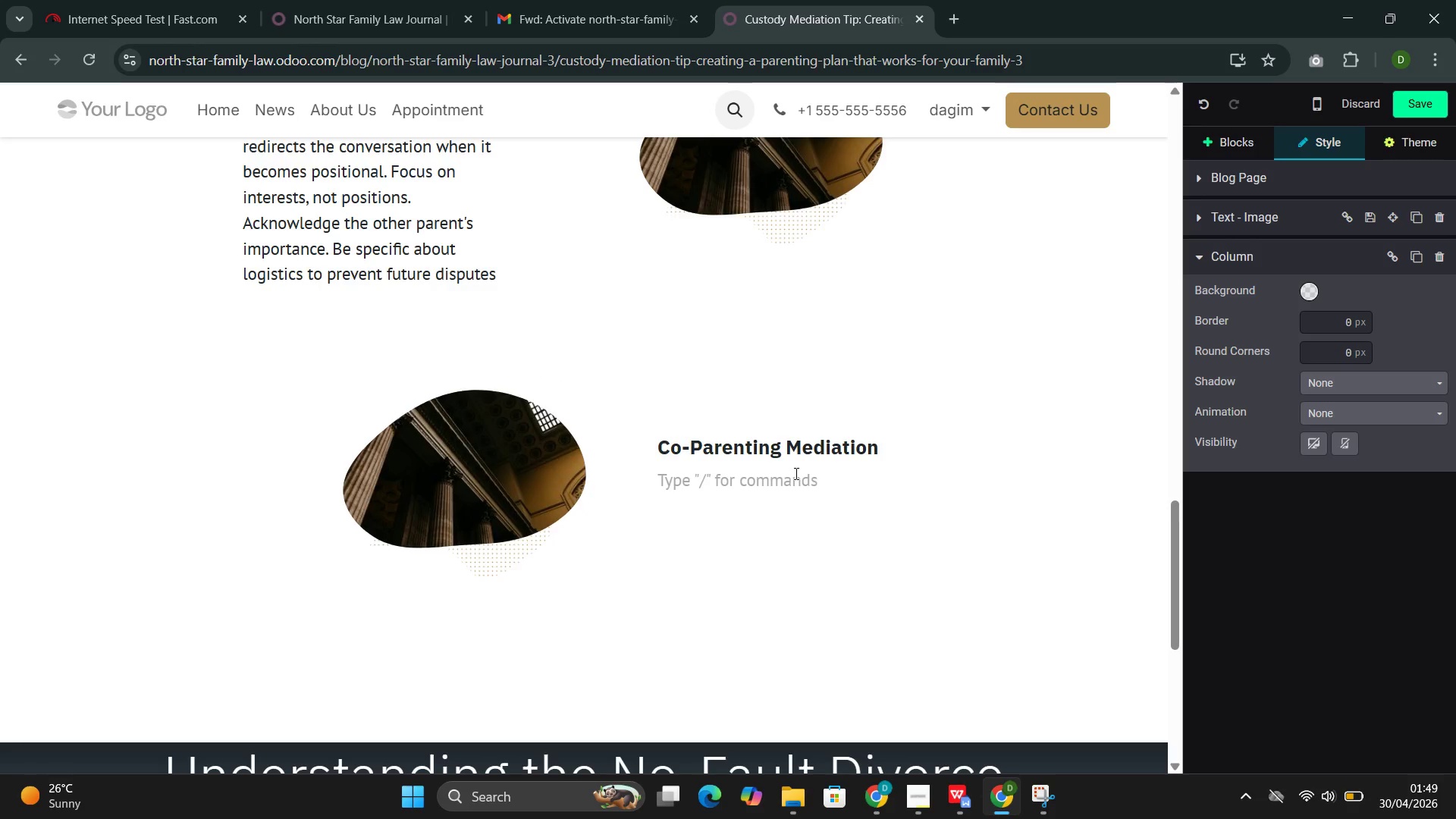 
type(Co-Pa)
key(Backspace)
key(Backspace)
type(pareny)
key(Backspace)
type(ting mediation extends beyond the)
 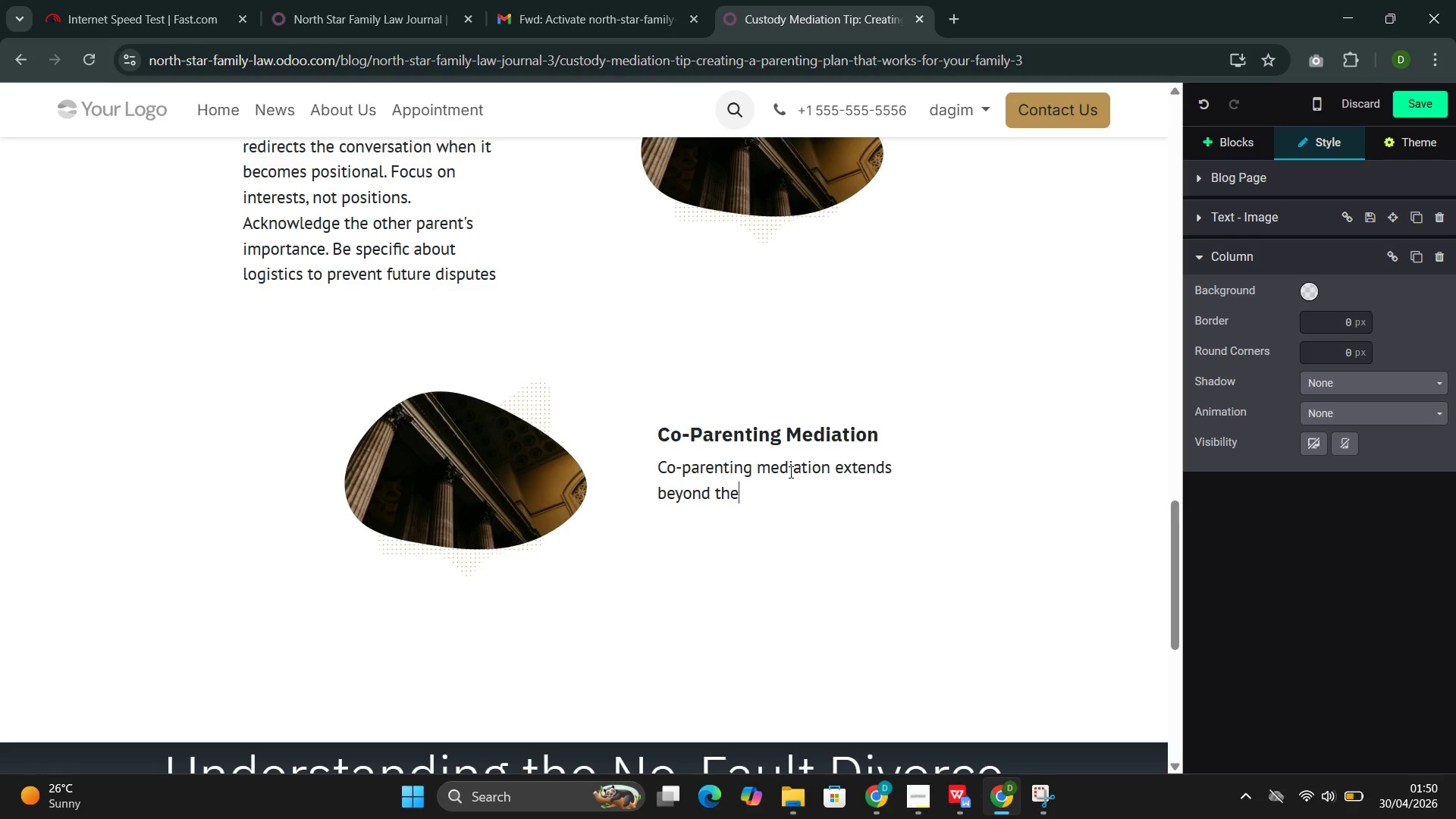 
type( )
key(Backspace)
type( initial o)
key(Backspace)
type(parenting pan )
key(Backspace)
type(. For parents who wo)
key(Backspace)
type(ill be raising childer)
 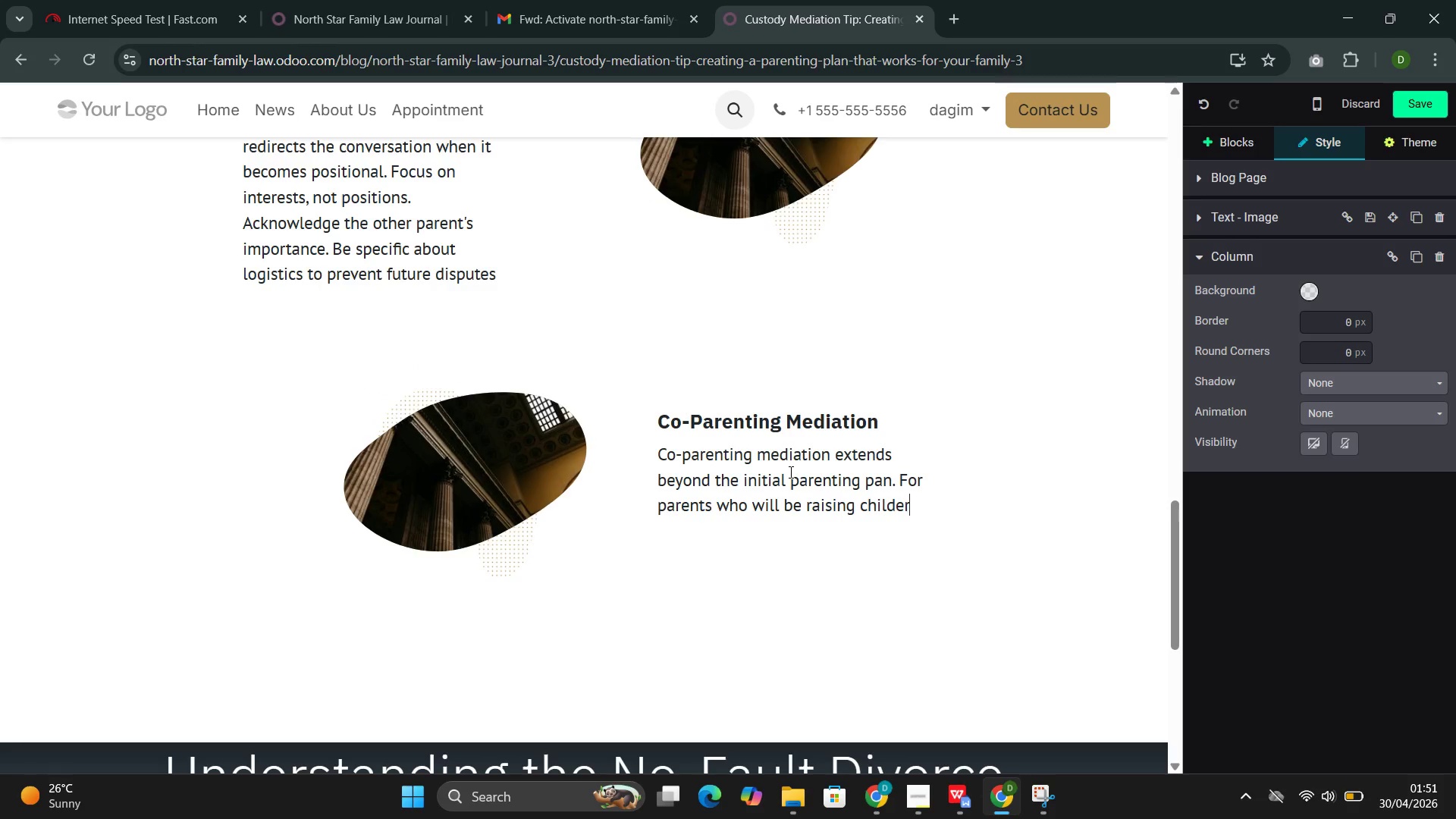 
type(n th)
key(Backspace)
type(ogether  )
key(Backspace)
type(for yr)
key(Backspace)
type(ears after the f)
key(Backspace)
type(divorce)
 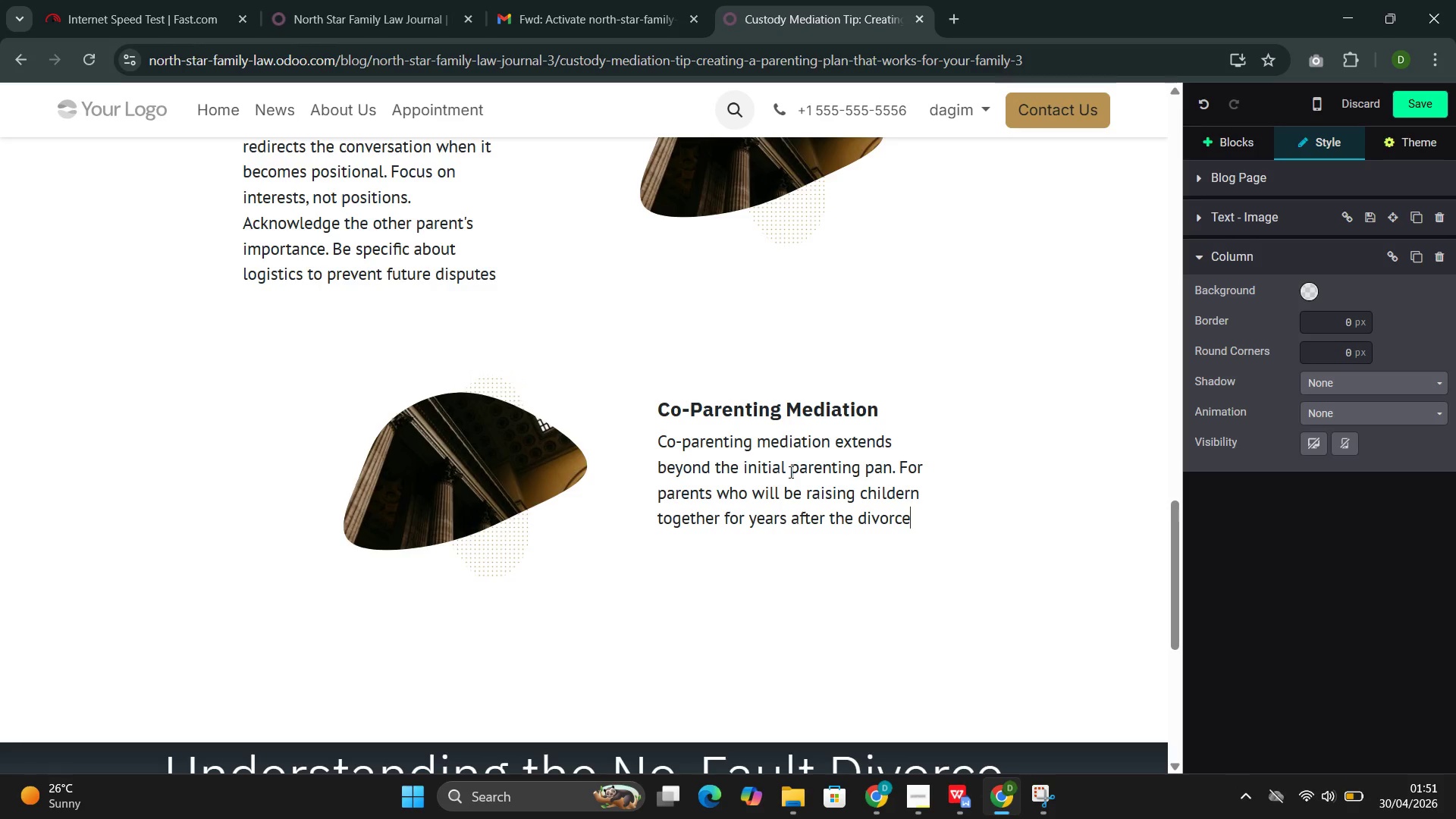 
type(, ongoing mediation can address nre==)
key(Backspace)
key(Backspace)
key(Backspace)
key(Backspace)
type(ew issue)
key(Backspace)
type(es as they arise )
key(Backspace)
type(--)
 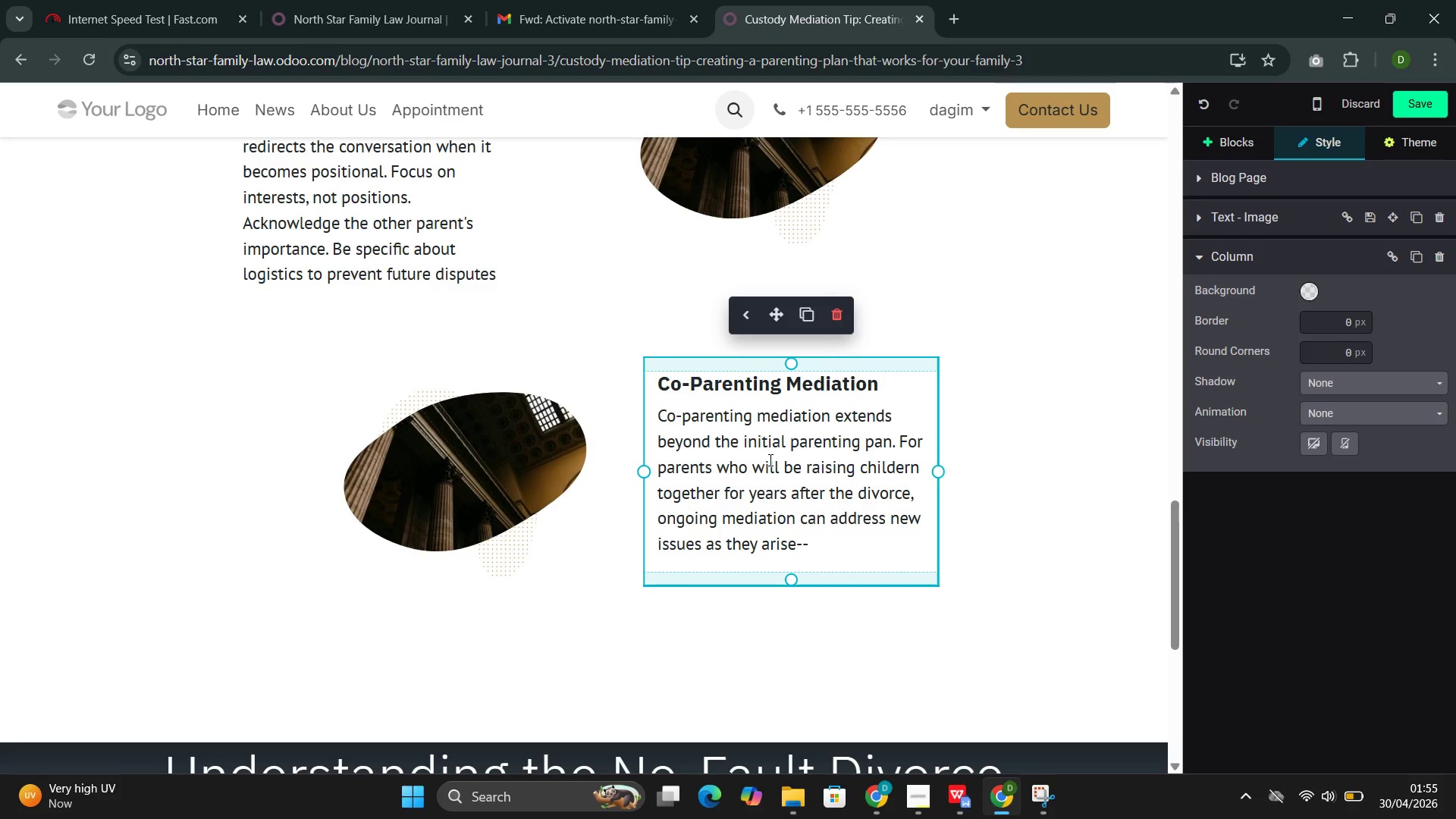 
wait(179.88)
 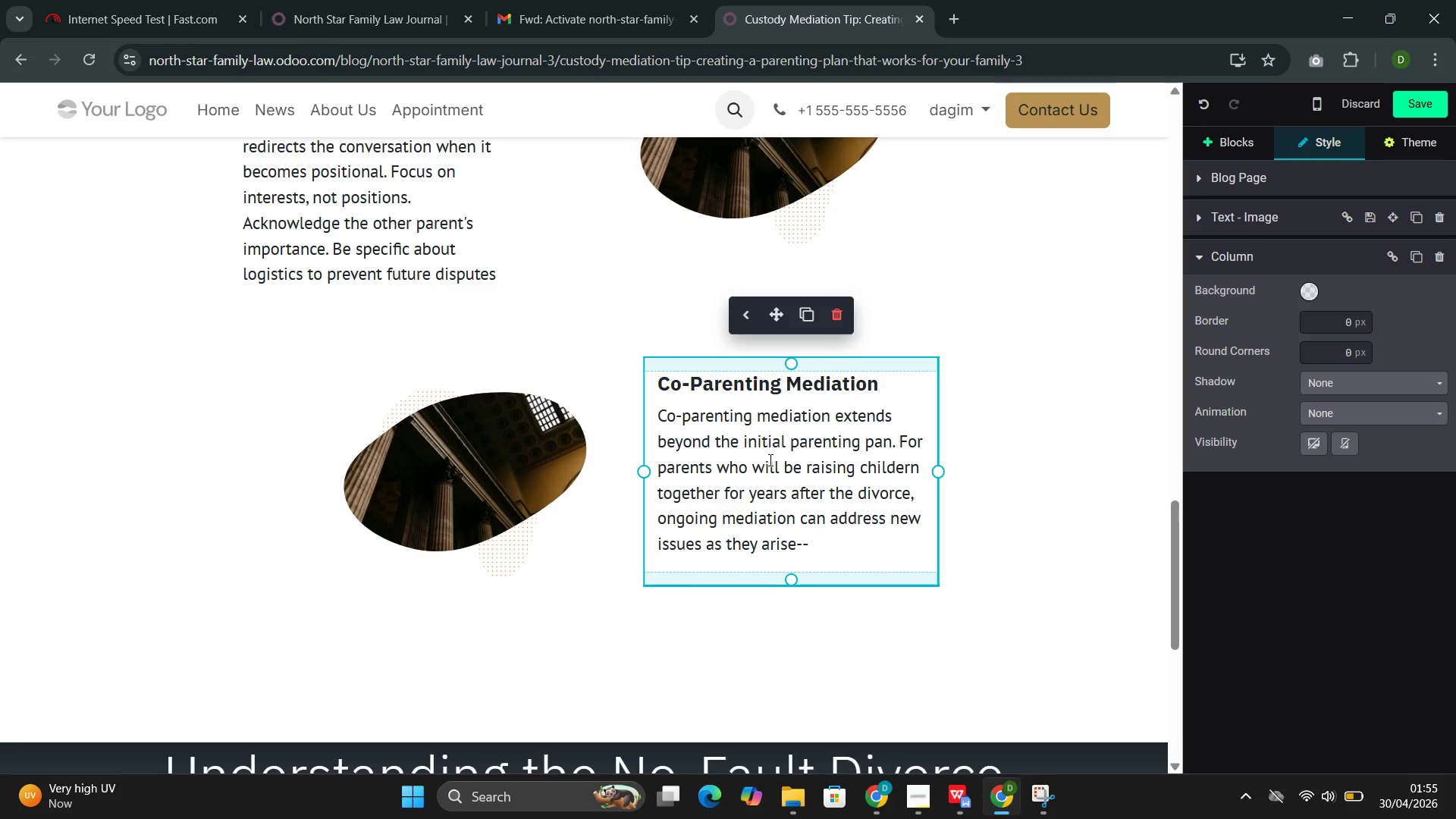 
type(changes in )
 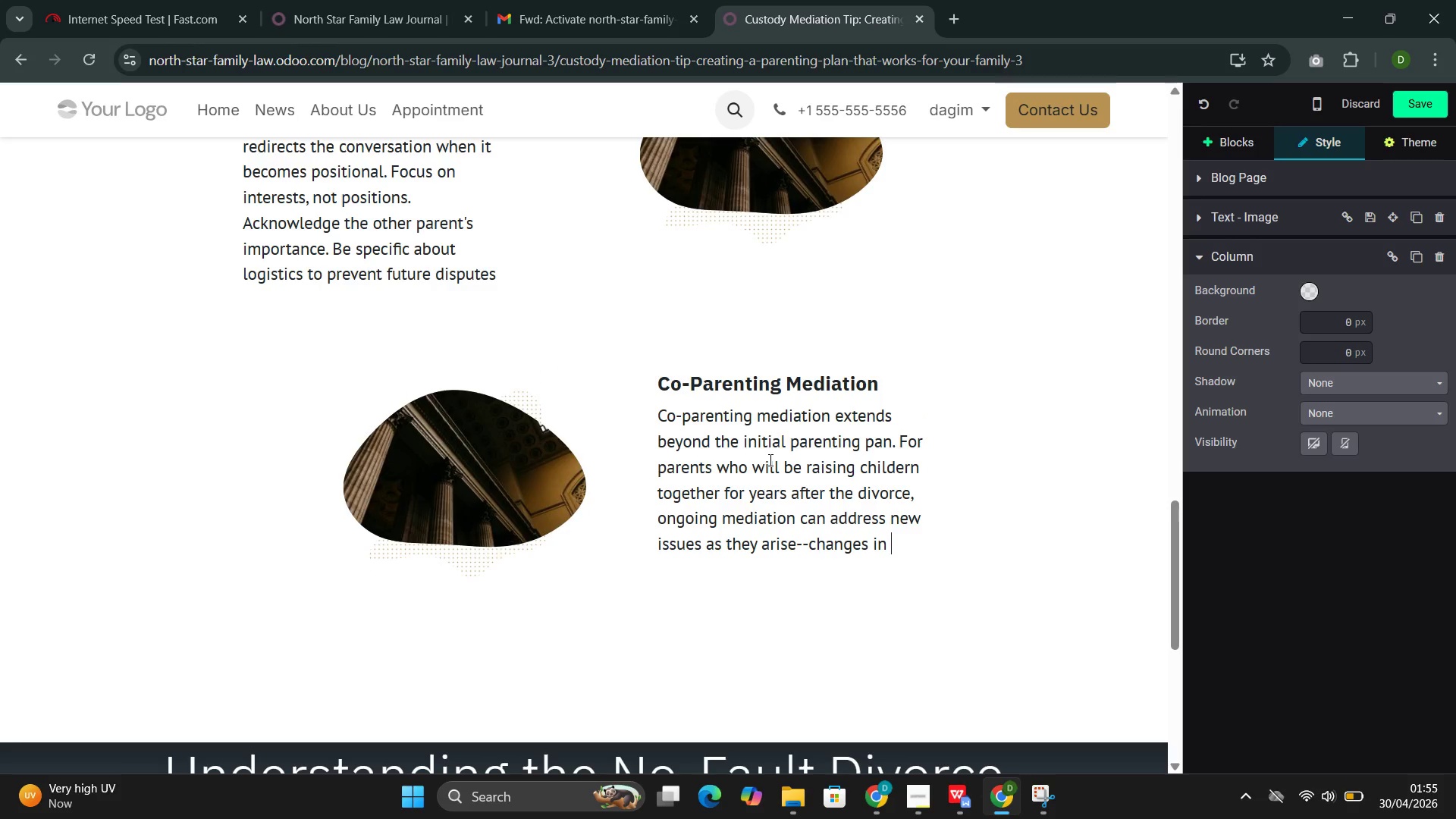 
type(work schedulw)
key(Backspace)
type(es, relocar)
key(Backspace)
type(tion considerations, or adjustment)
 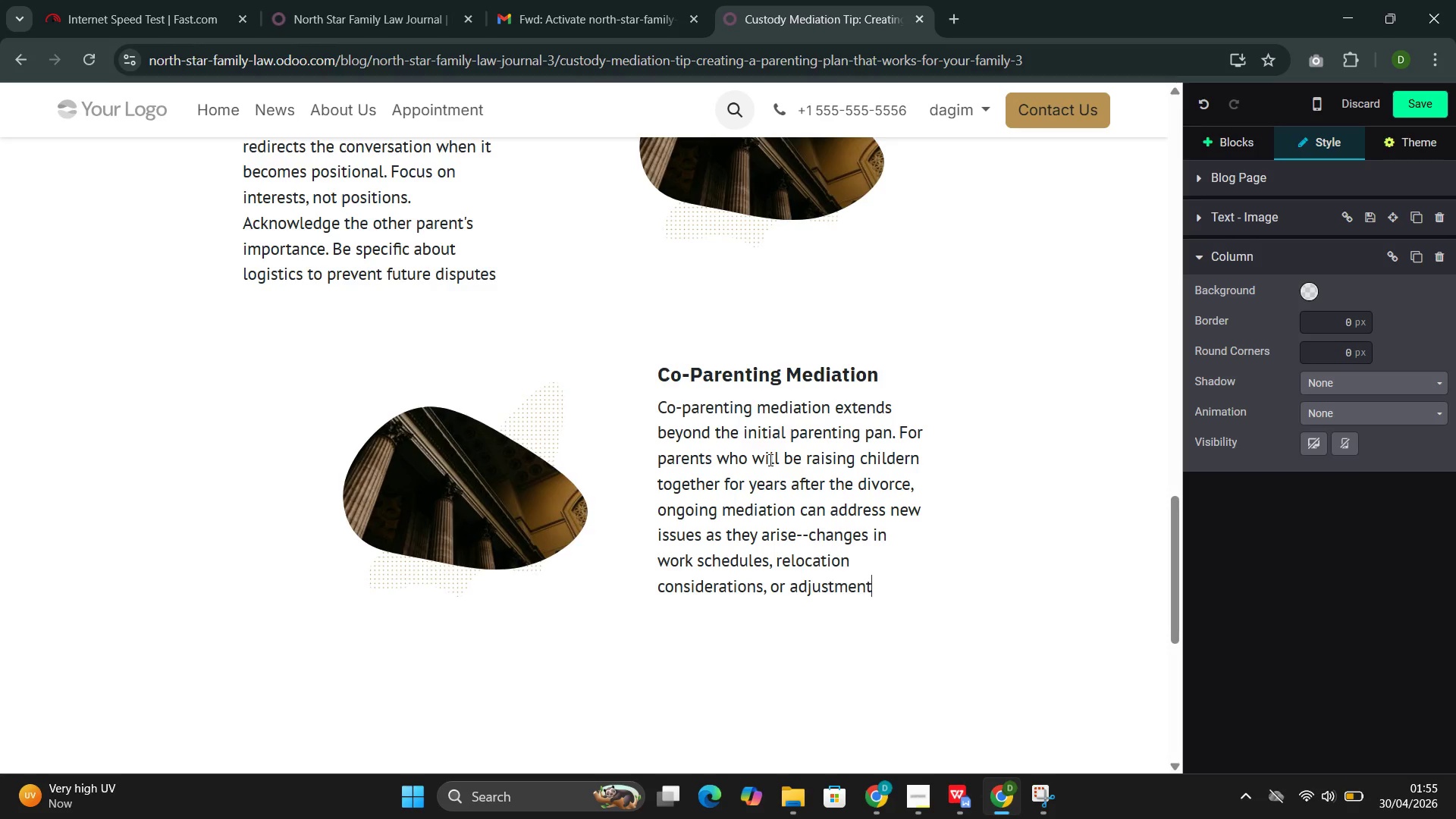 
type(s needed as childe)
 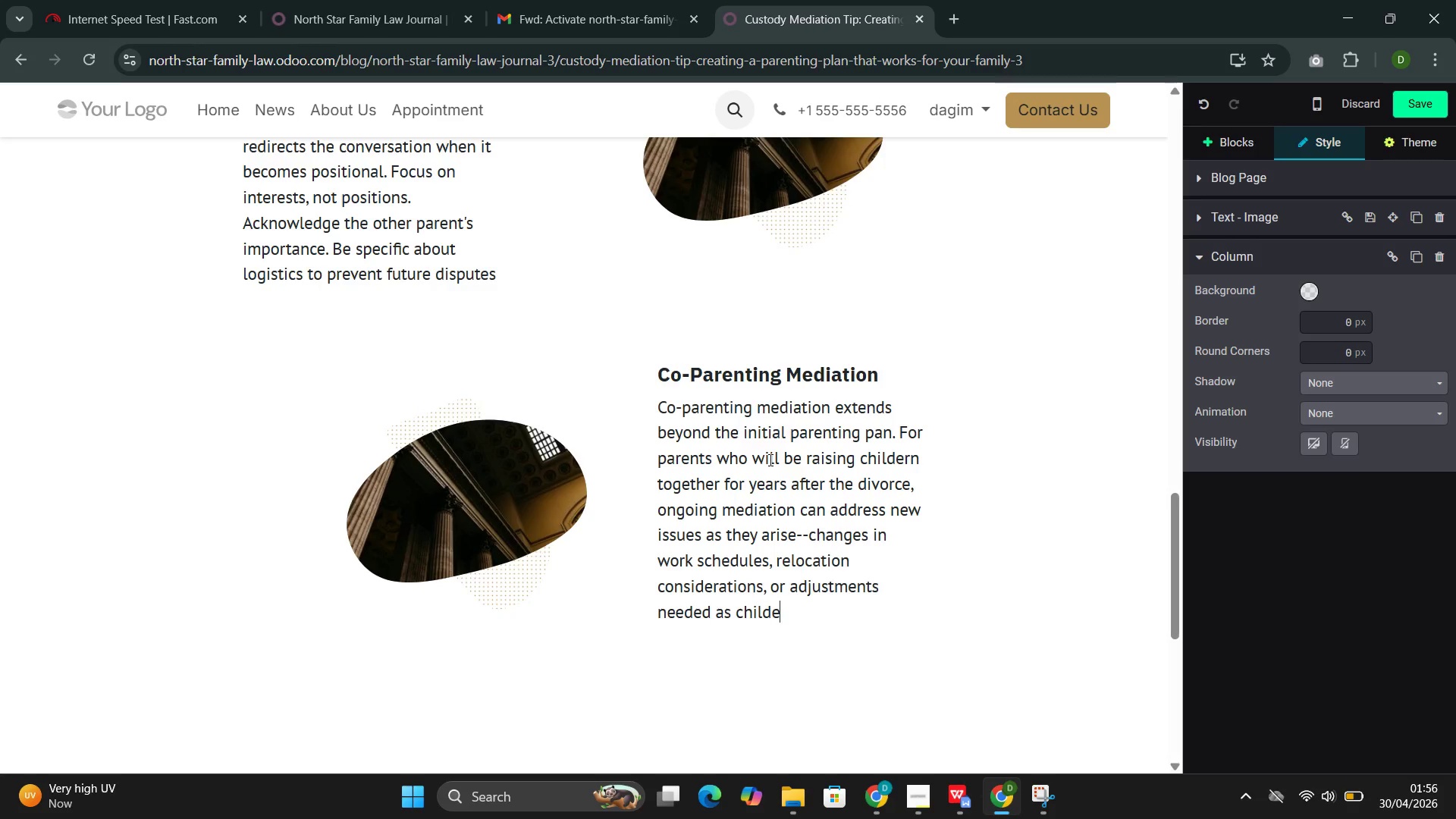 
key(Backspace)
type(ren grow.)
 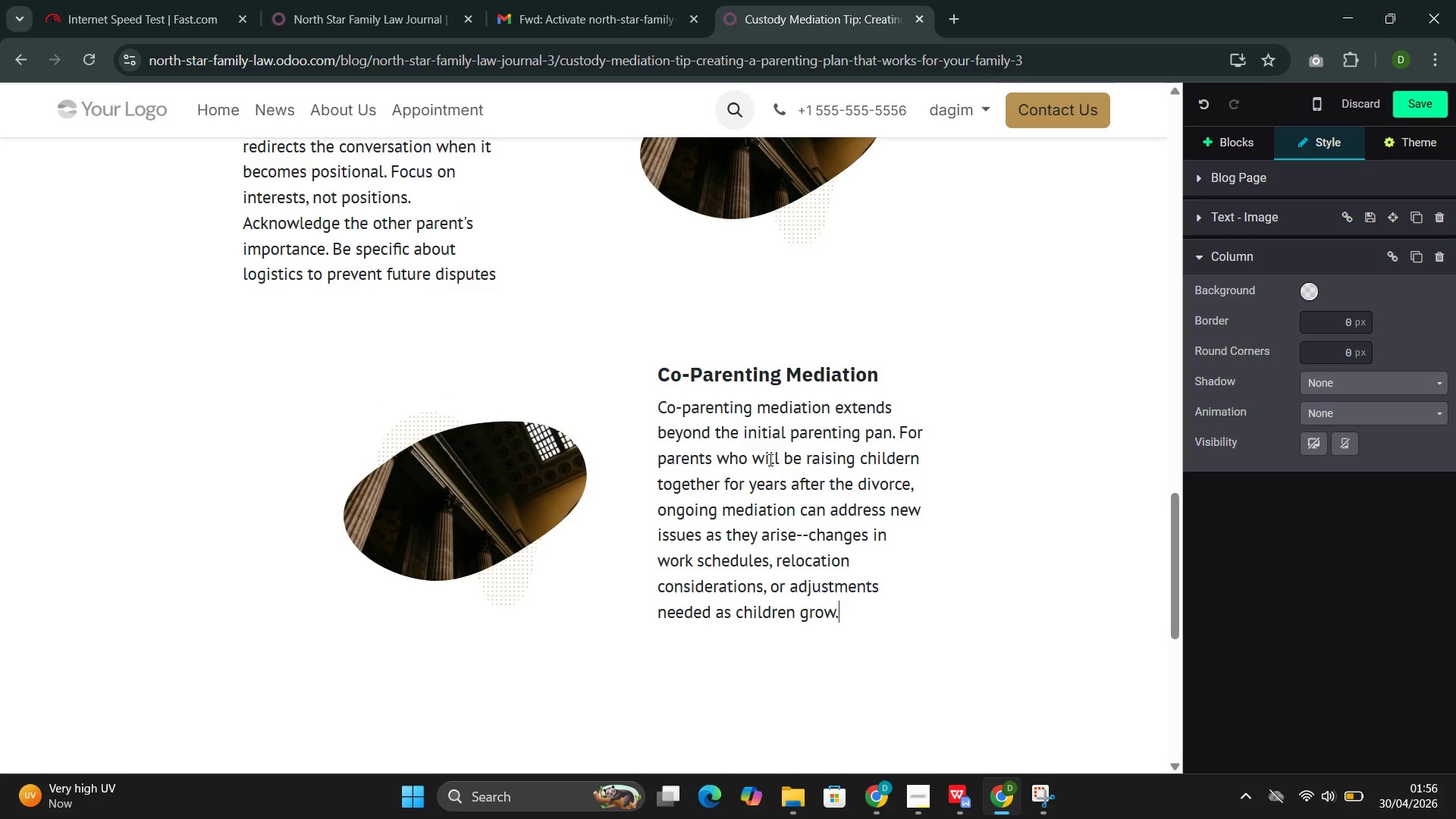 
wait(18.06)
 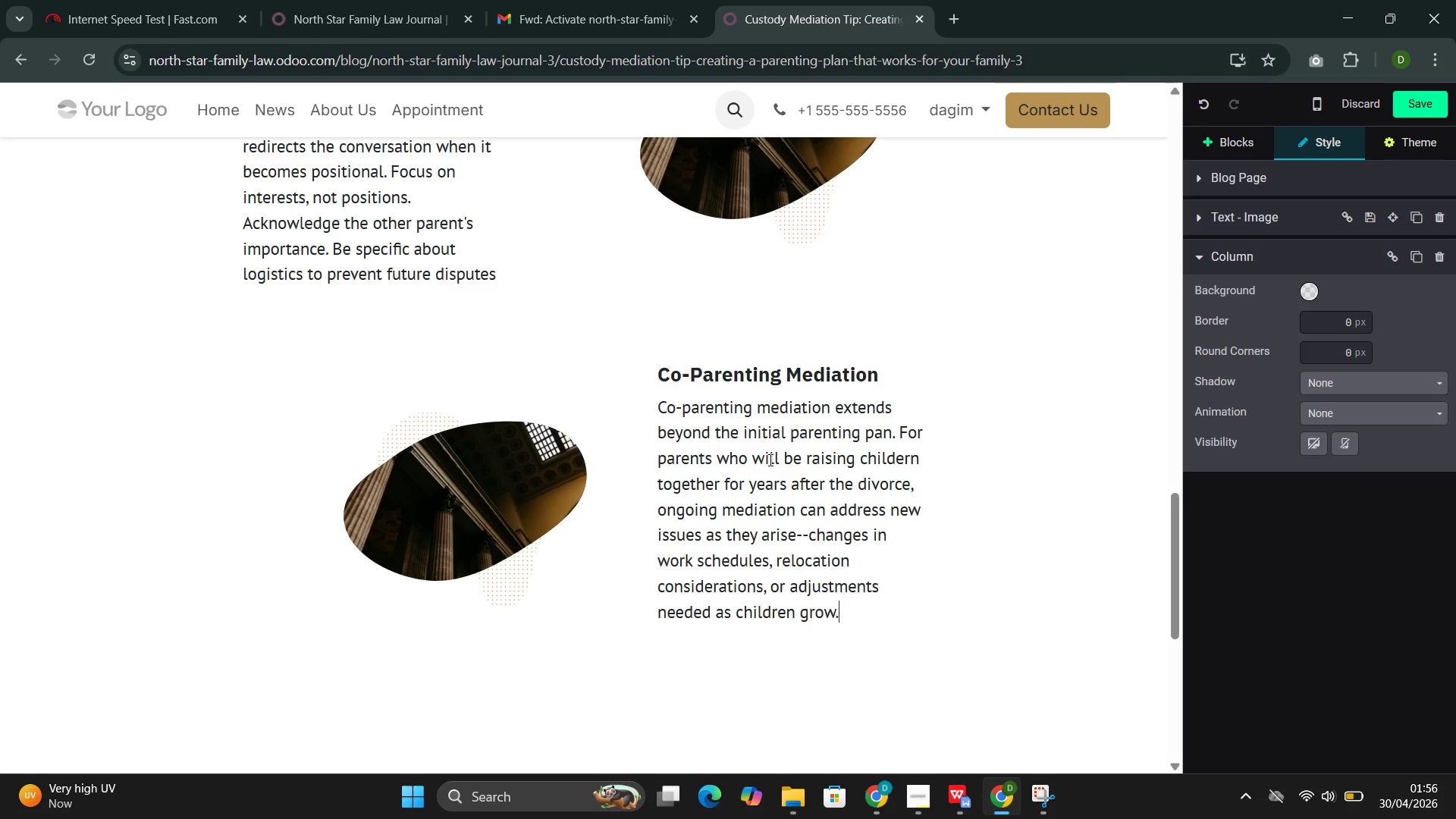 
left_click([847, 698])
 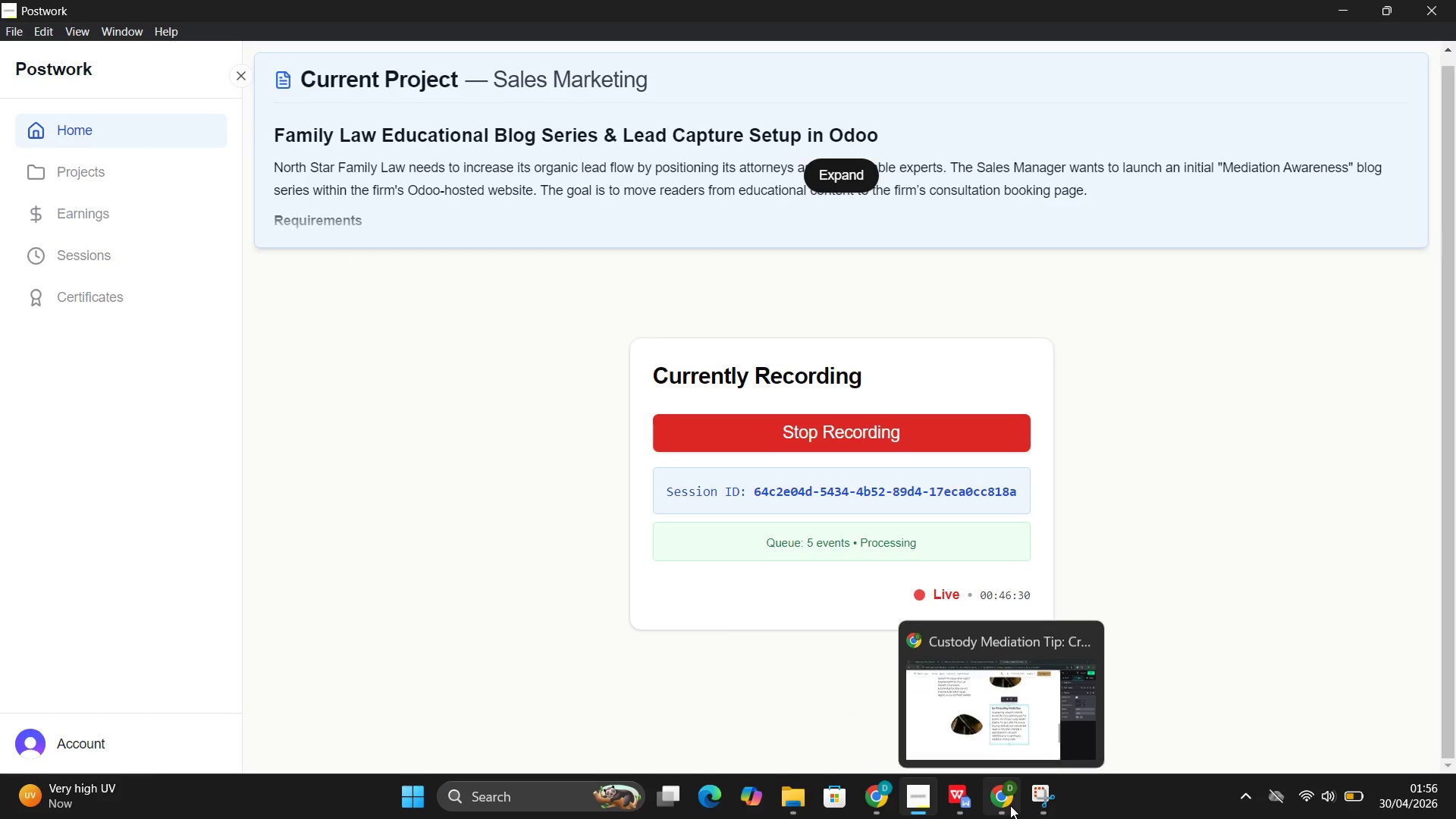 
left_click([968, 706])
 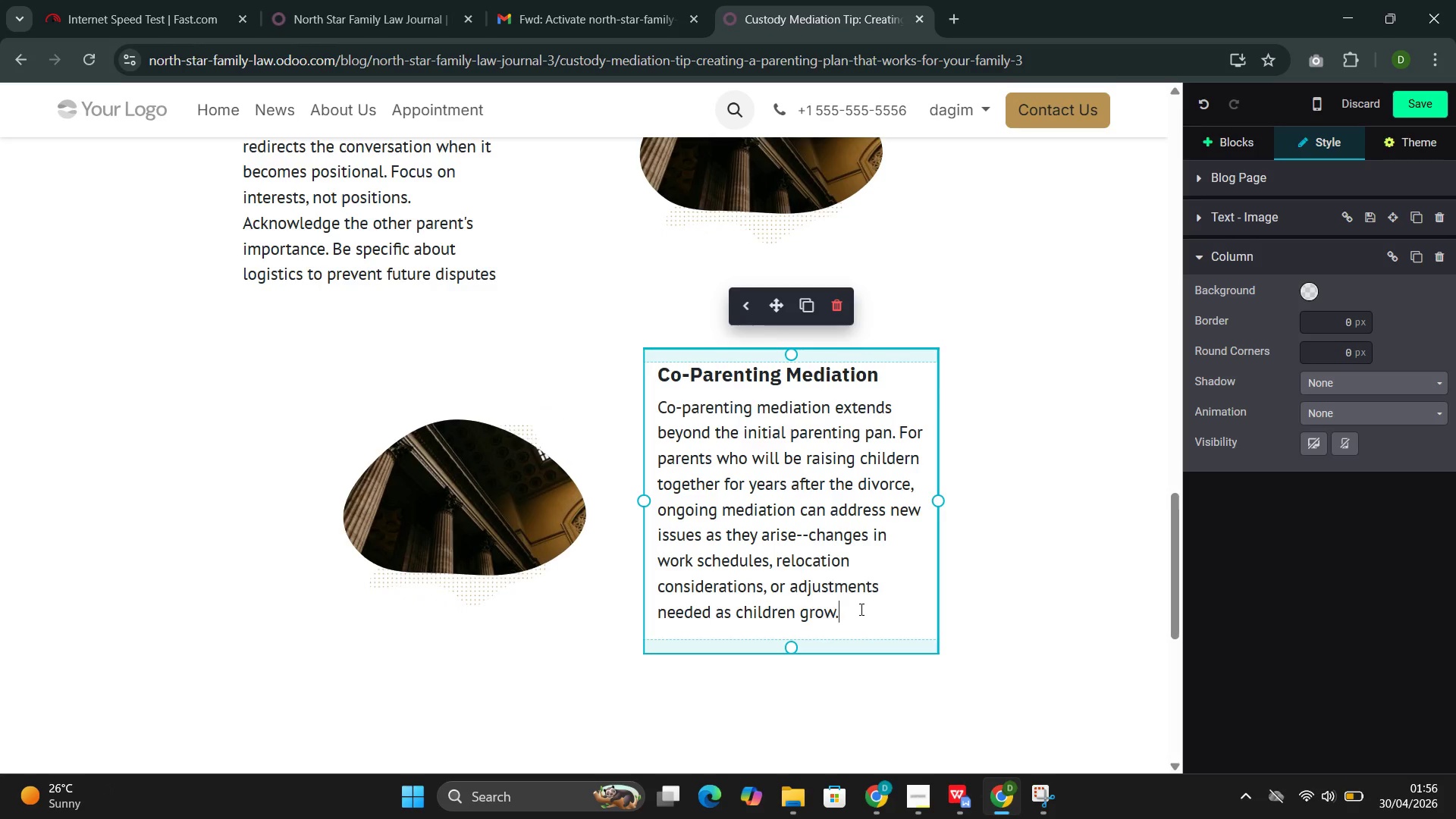 
wait(9.76)
 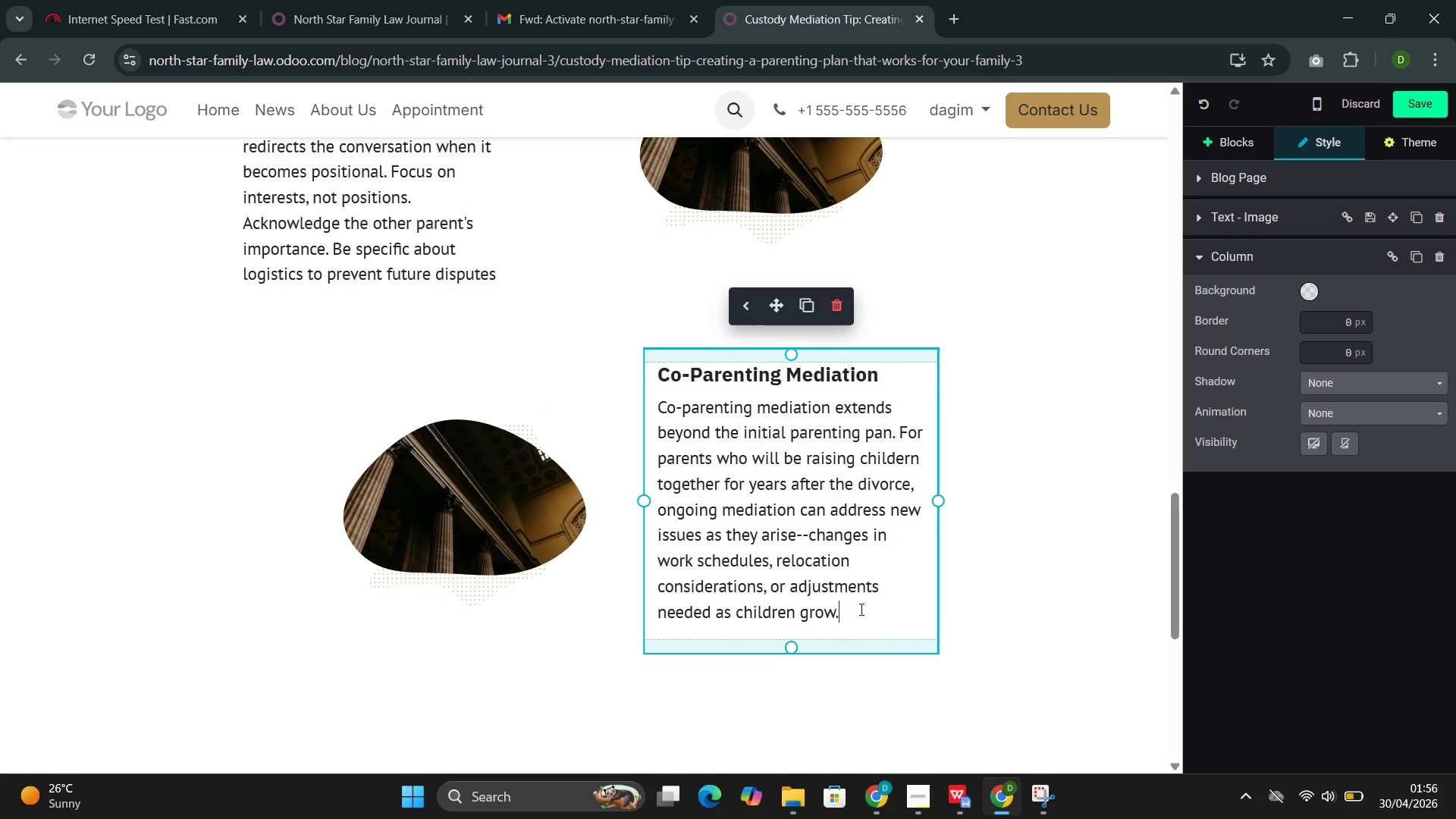 
left_click([1211, 142])
 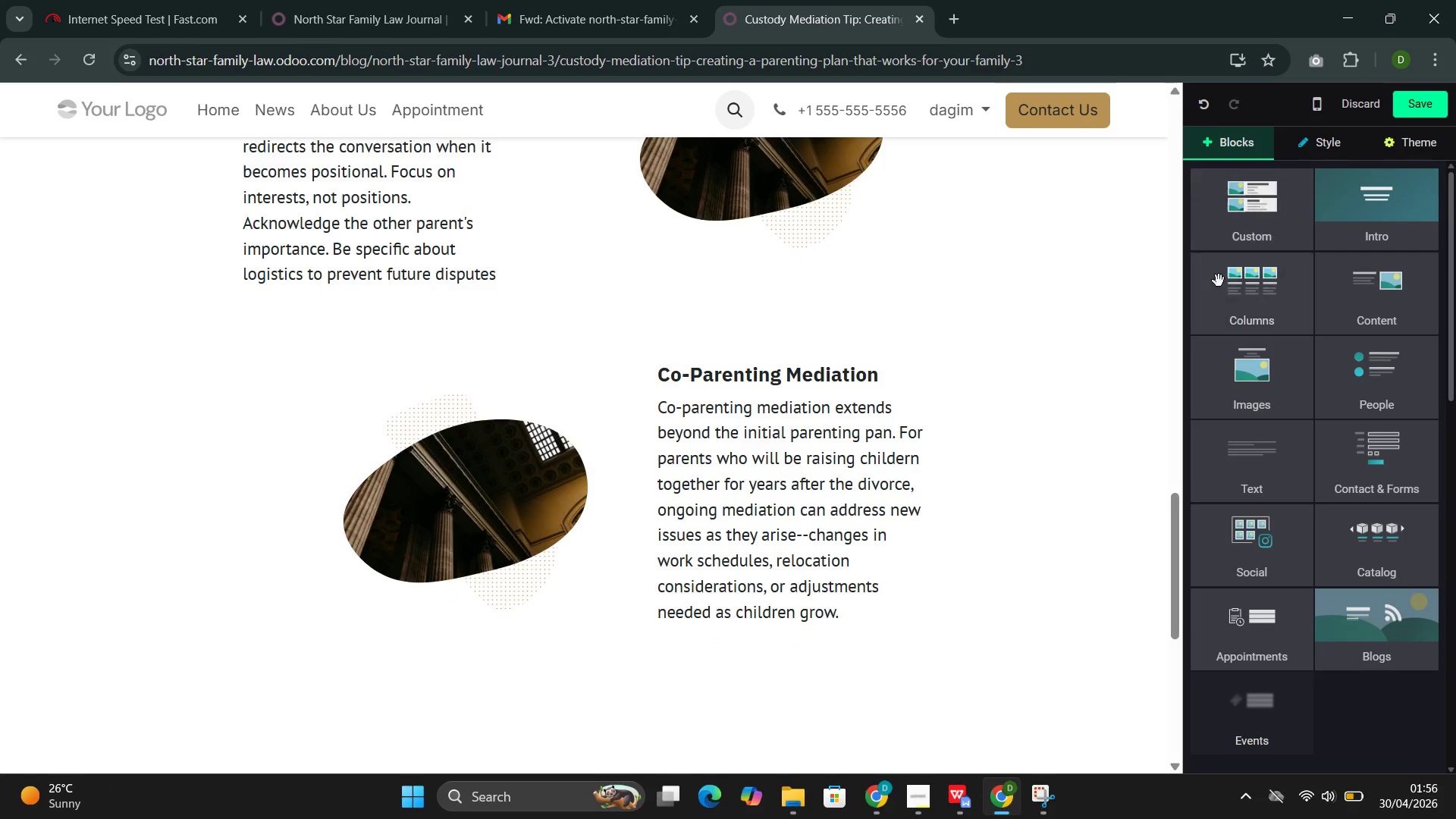 
left_click([1228, 295])
 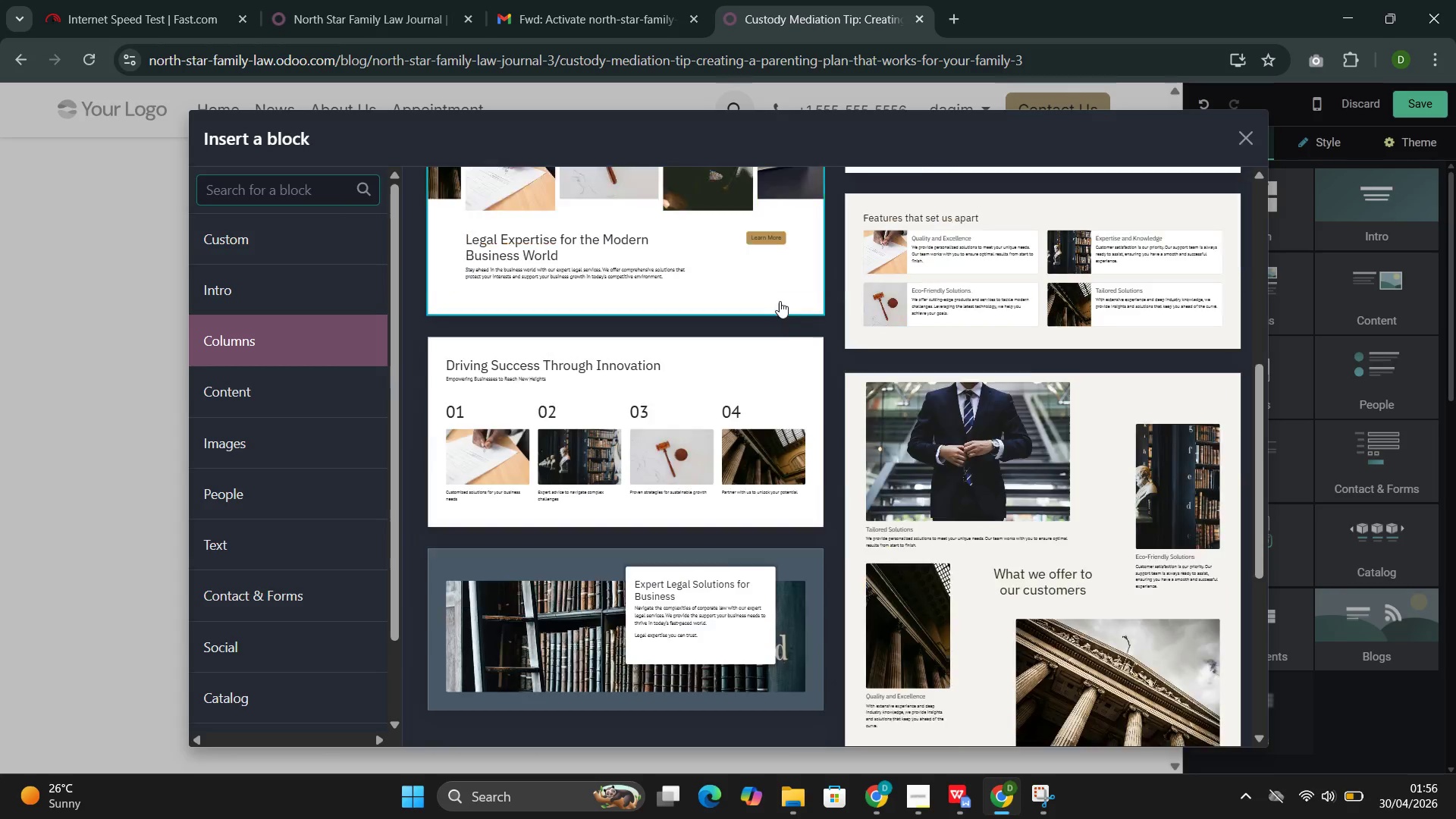 
wait(12.39)
 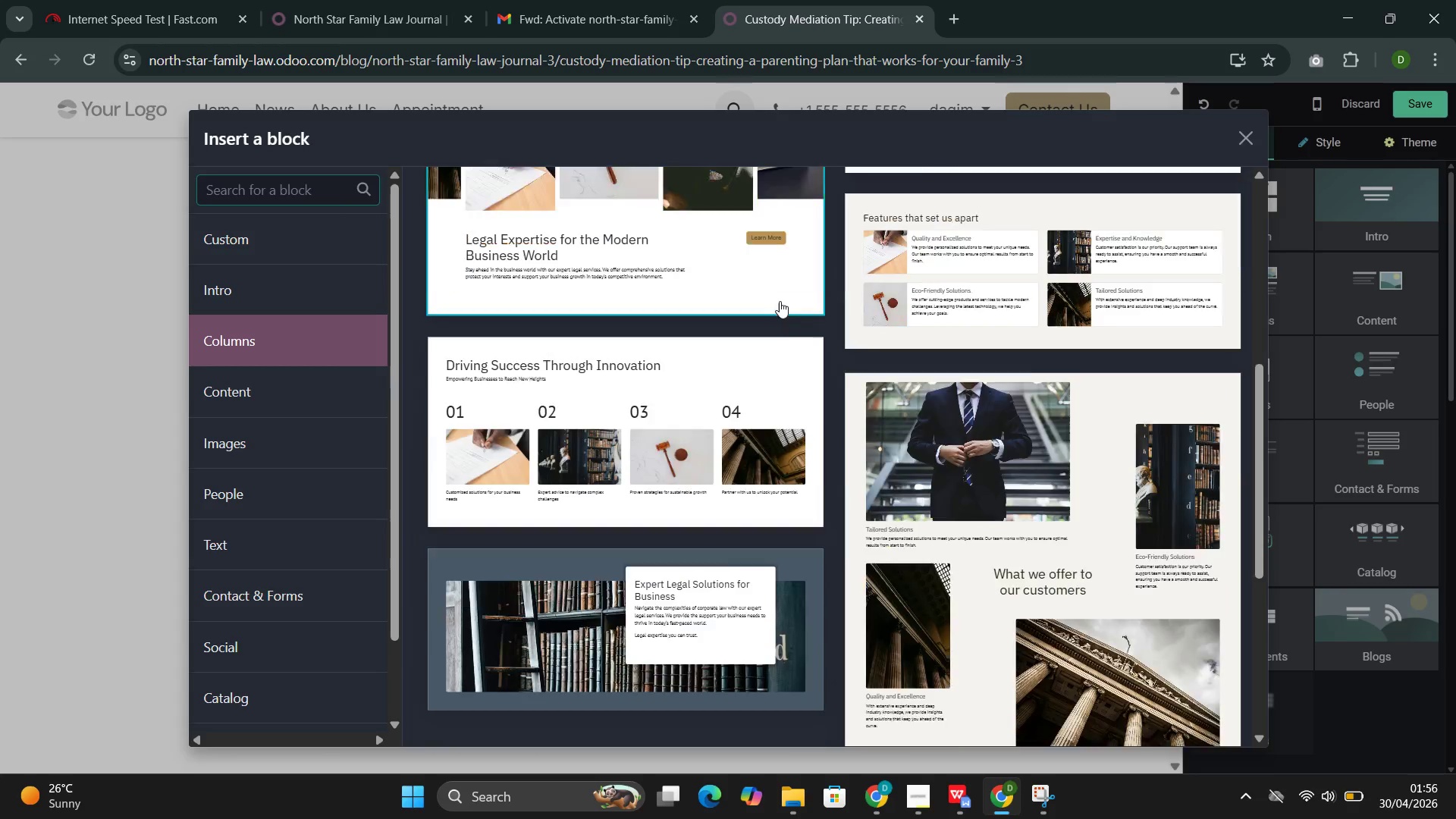 
left_click([291, 384])
 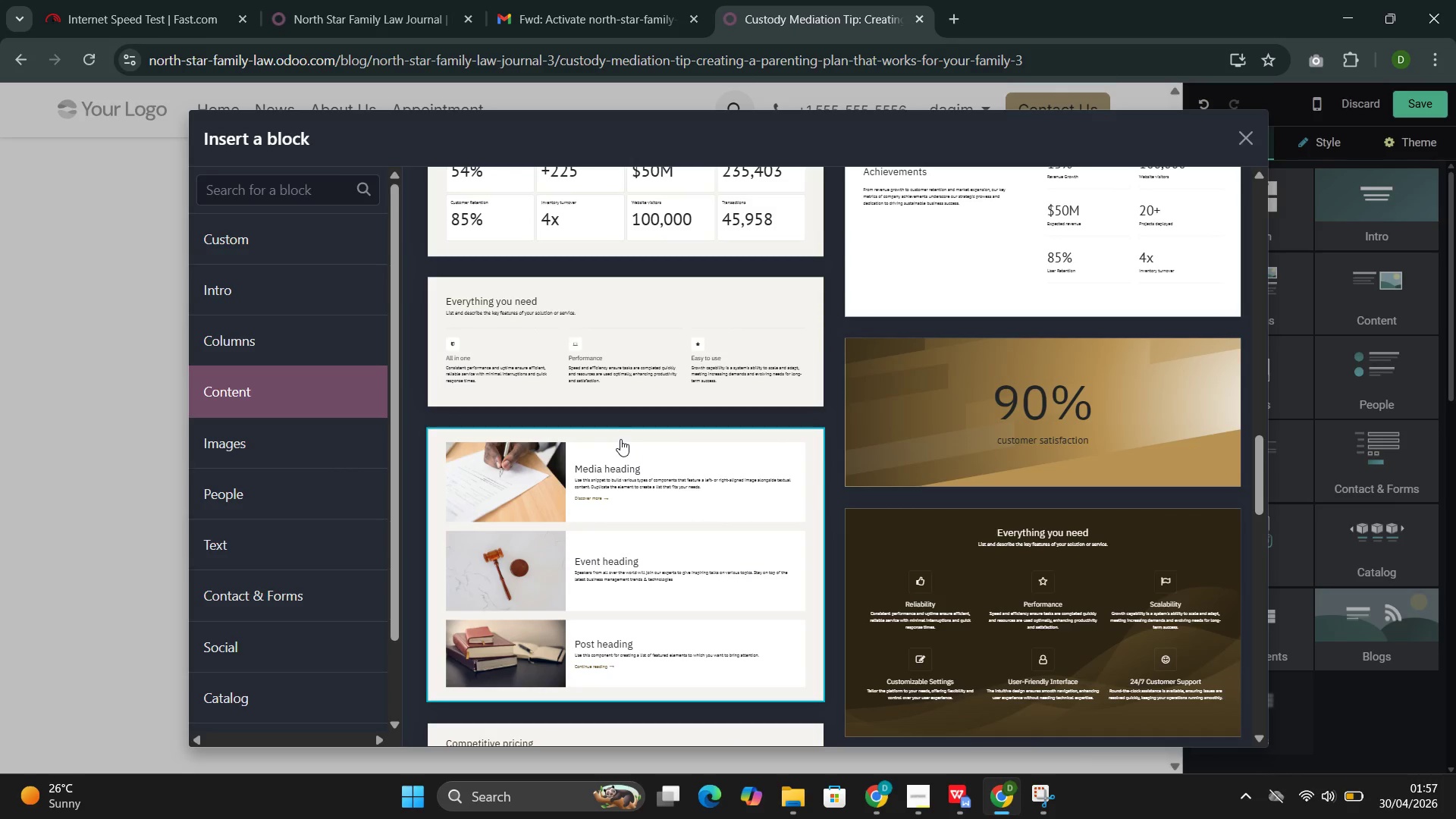 
wait(14.64)
 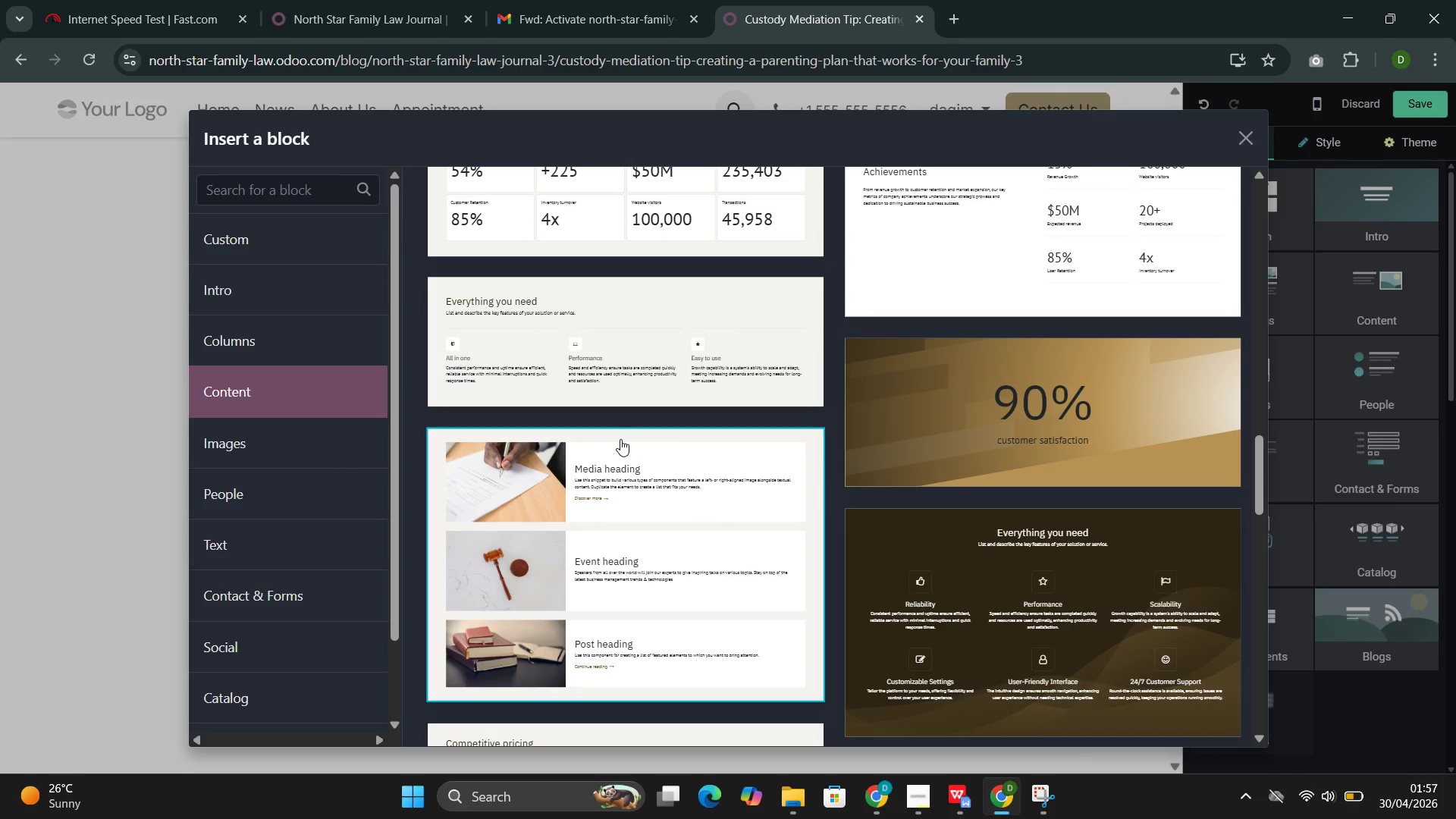 
left_click([610, 594])
 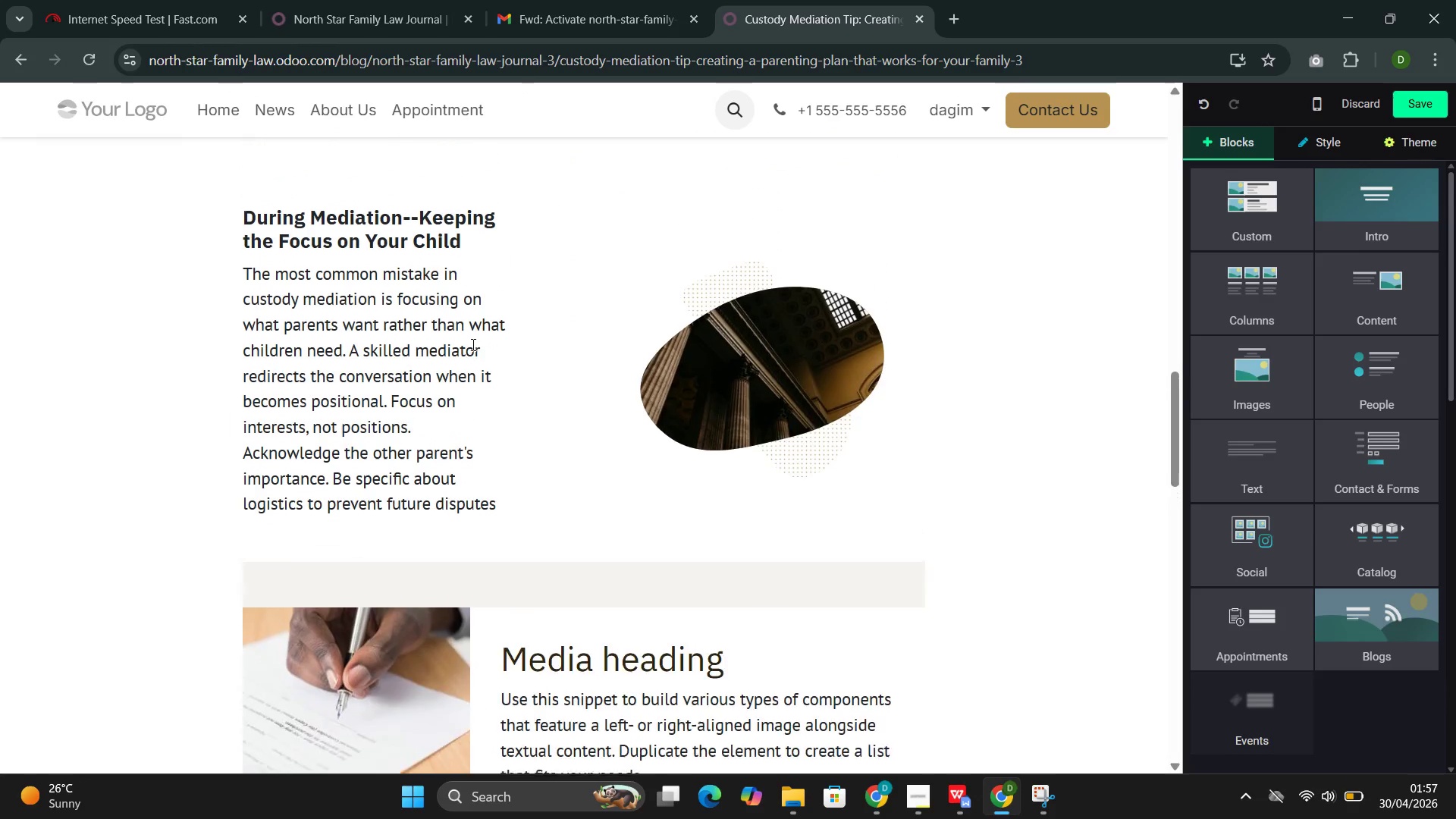 
wait(18.02)
 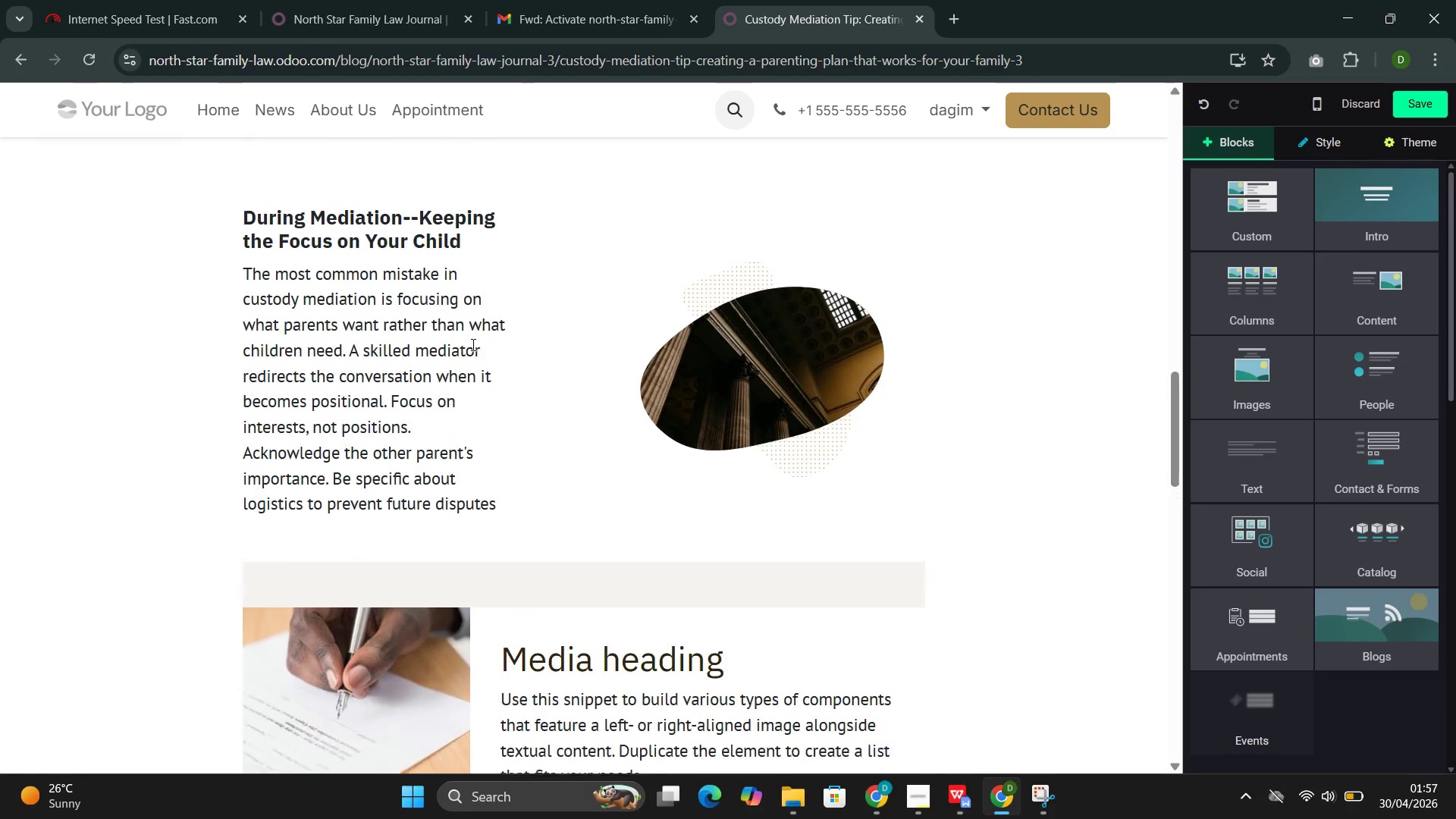 
left_click_drag(start_coordinate=[526, 541], to_coordinate=[482, 528])
 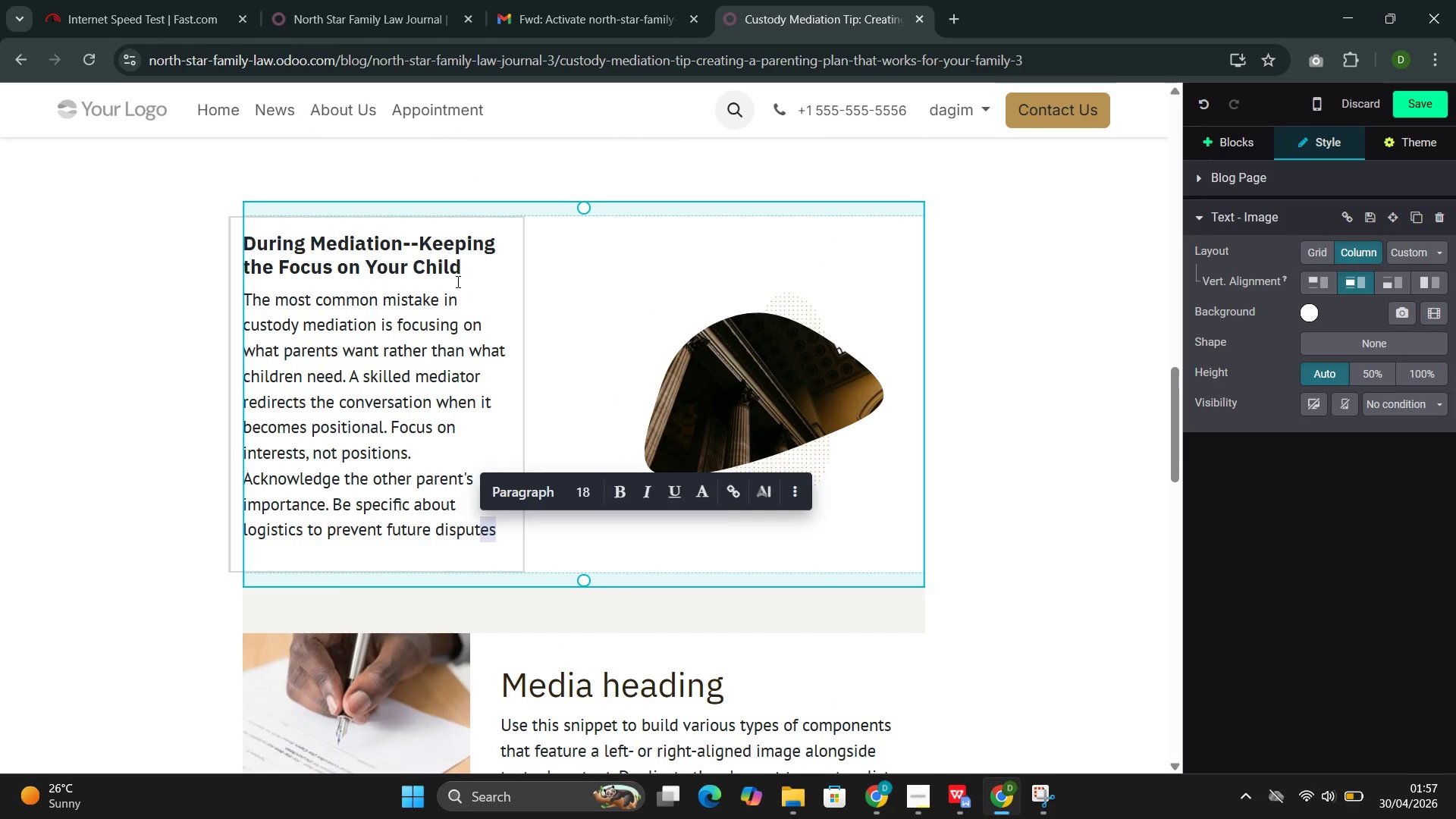 
left_click_drag(start_coordinate=[460, 279], to_coordinate=[439, 272])
 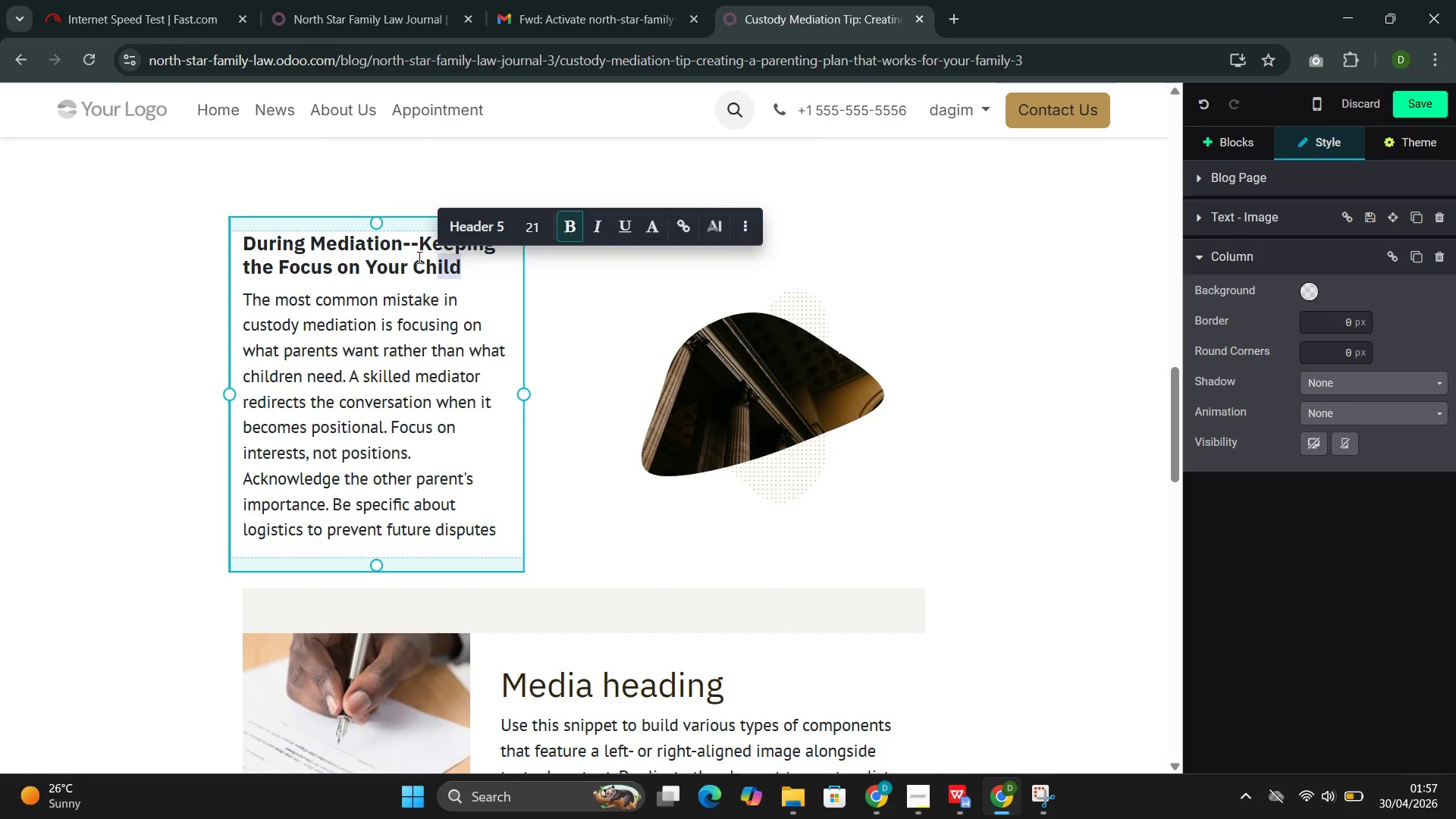 
double_click([418, 257])
 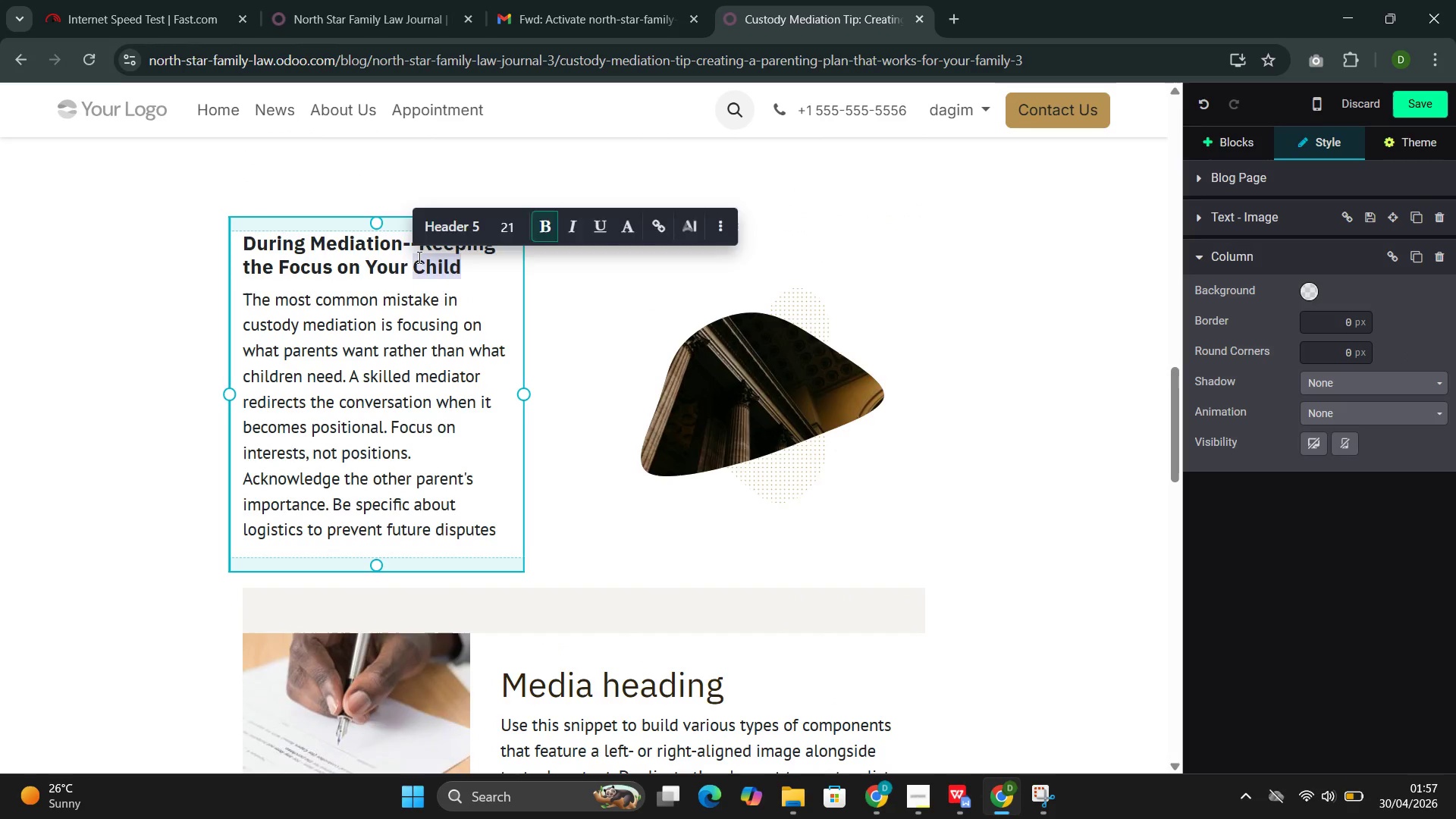 
triple_click([418, 257])
 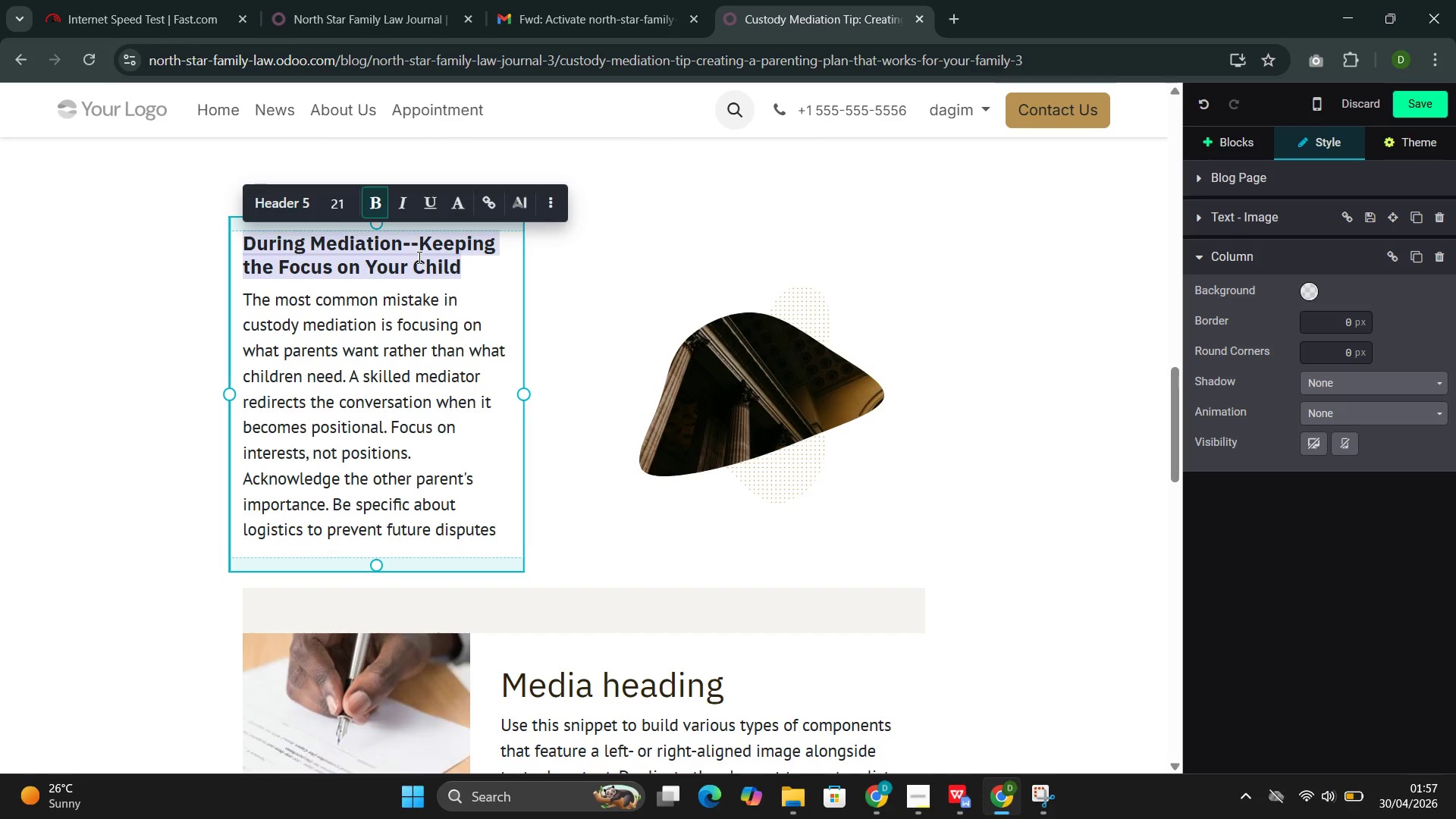 
key(Control+C)
 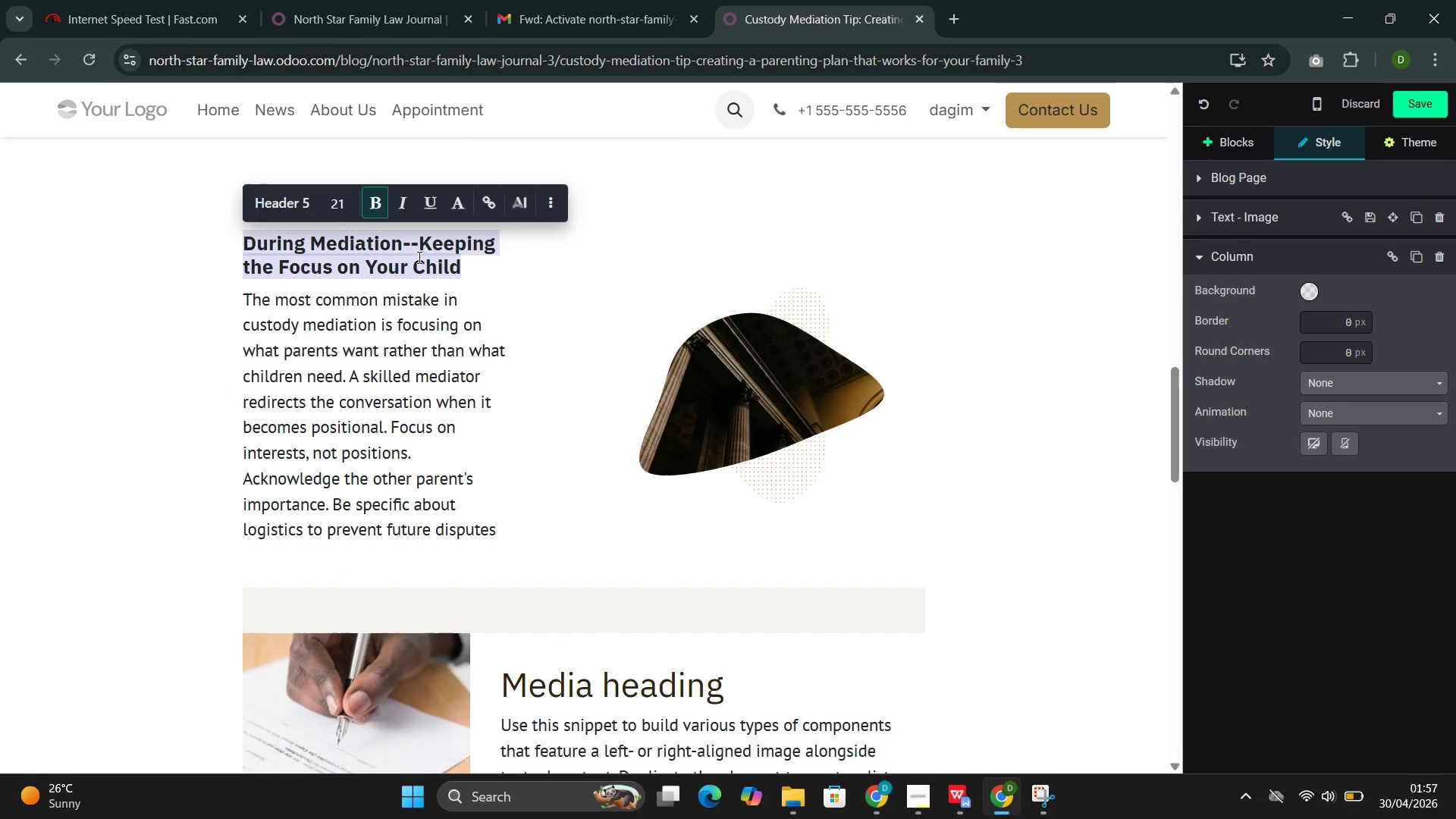 
key(Control+C)
 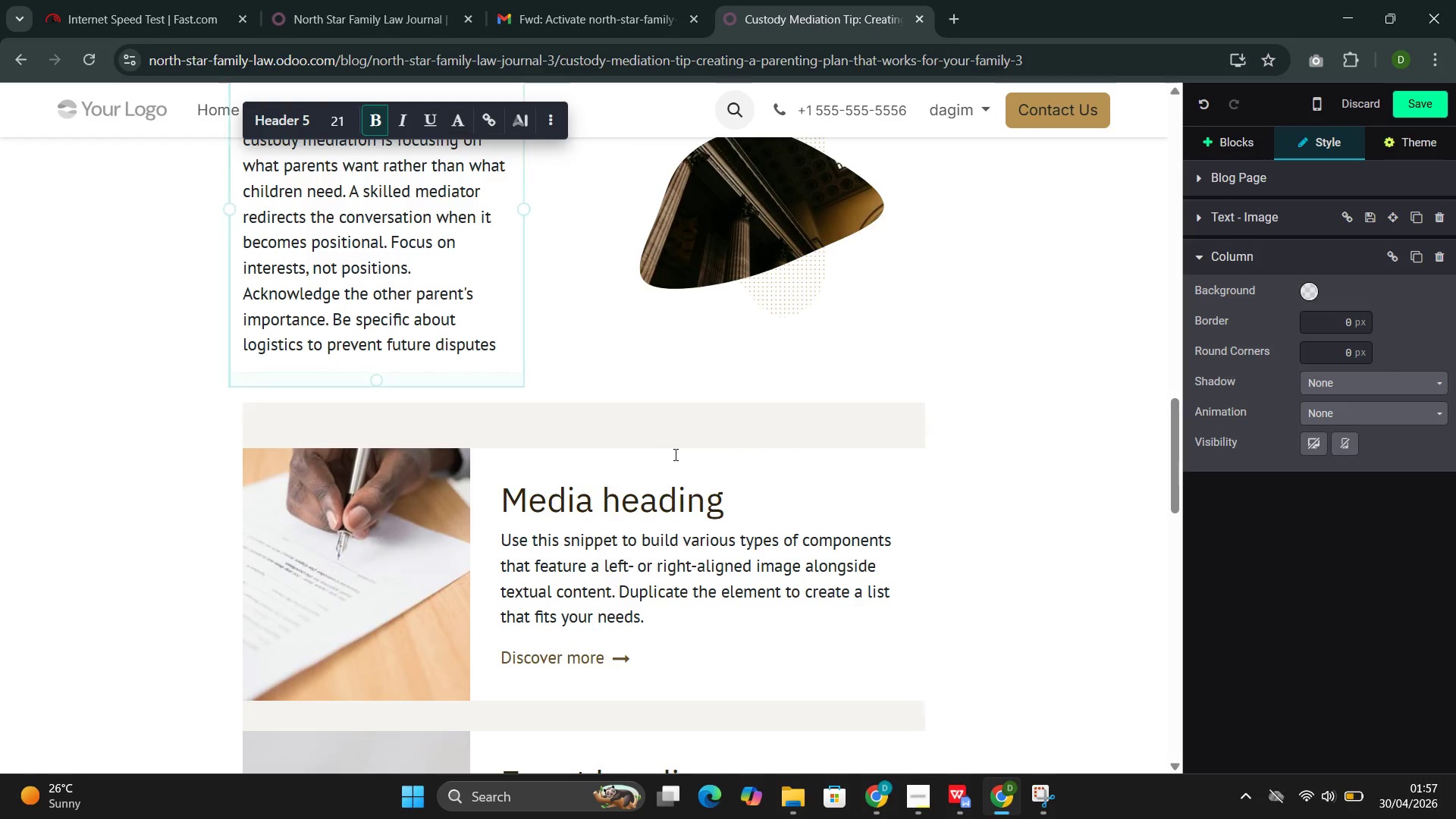 
left_click_drag(start_coordinate=[727, 503], to_coordinate=[505, 495])
 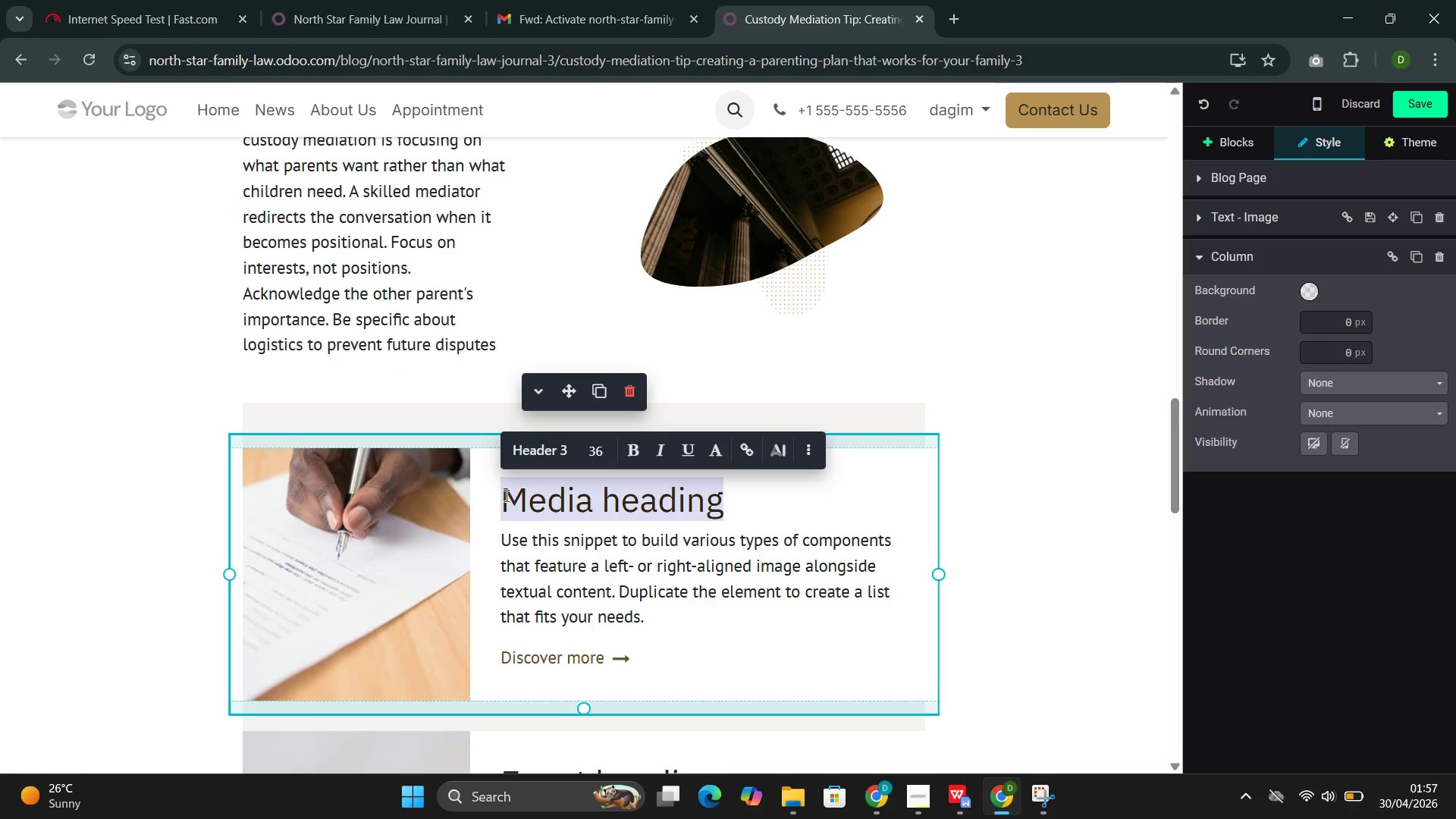 
key(Control+V)
 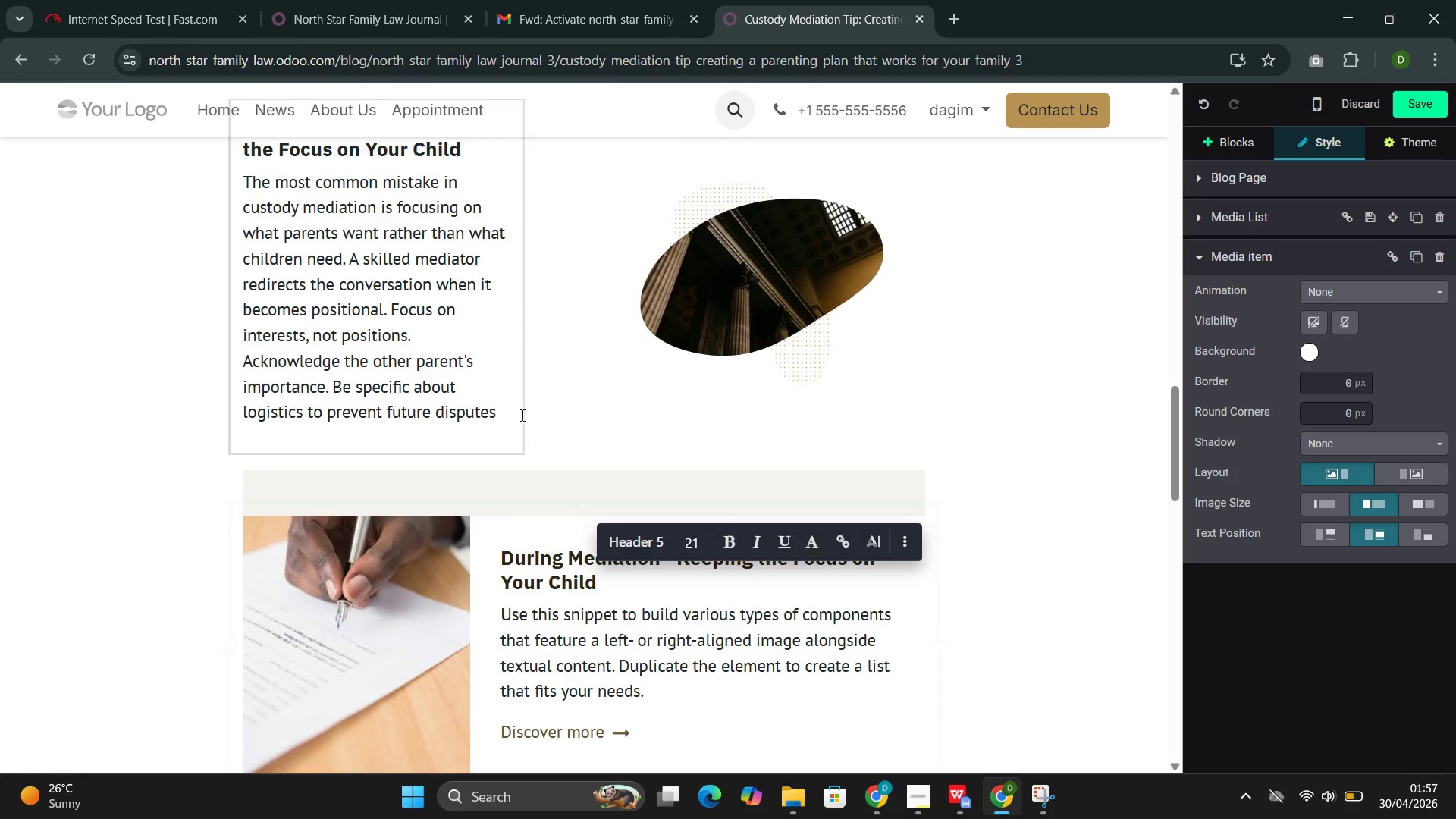 
left_click_drag(start_coordinate=[494, 415], to_coordinate=[248, 174])
 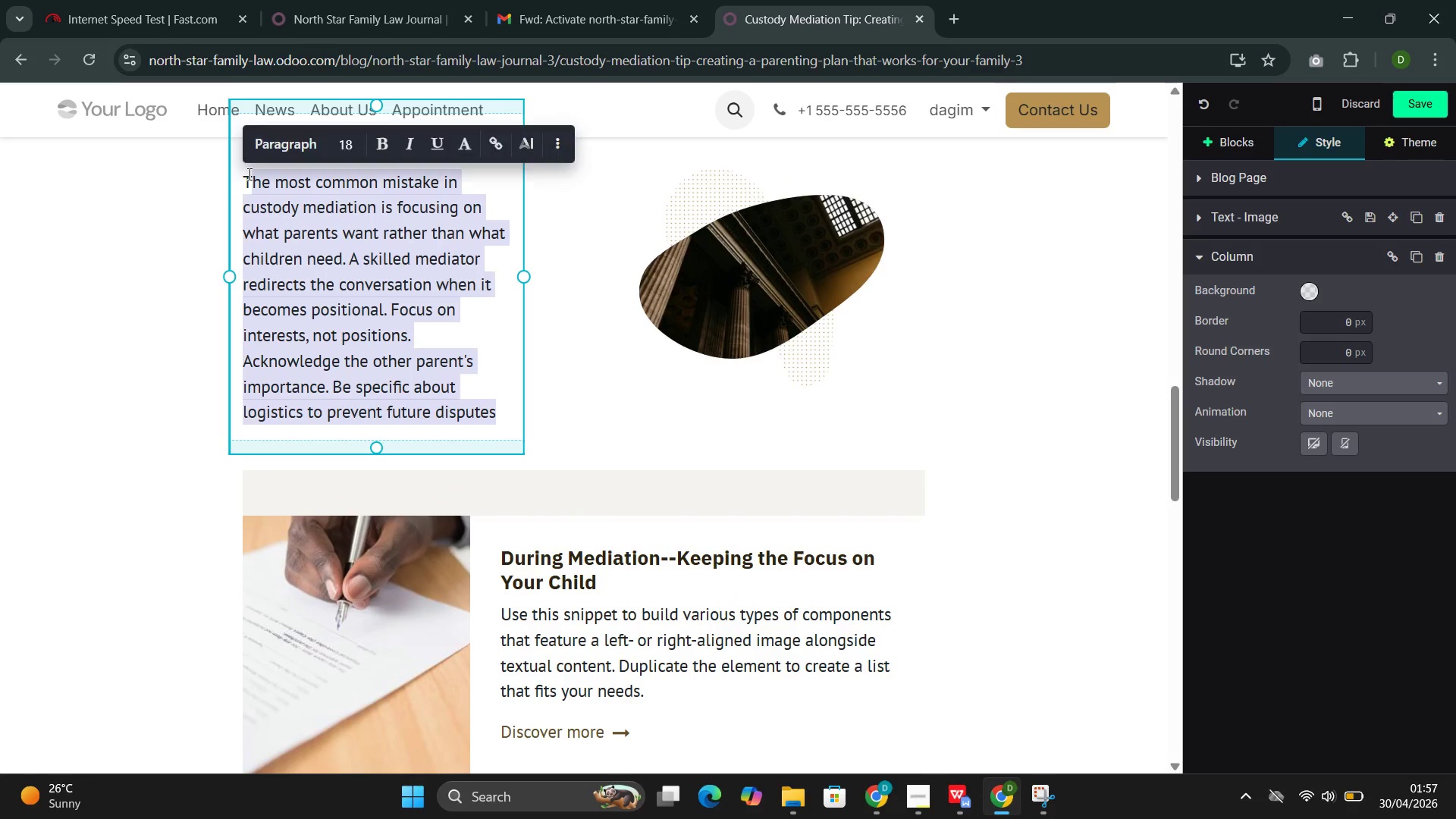 
key(Control+X)
 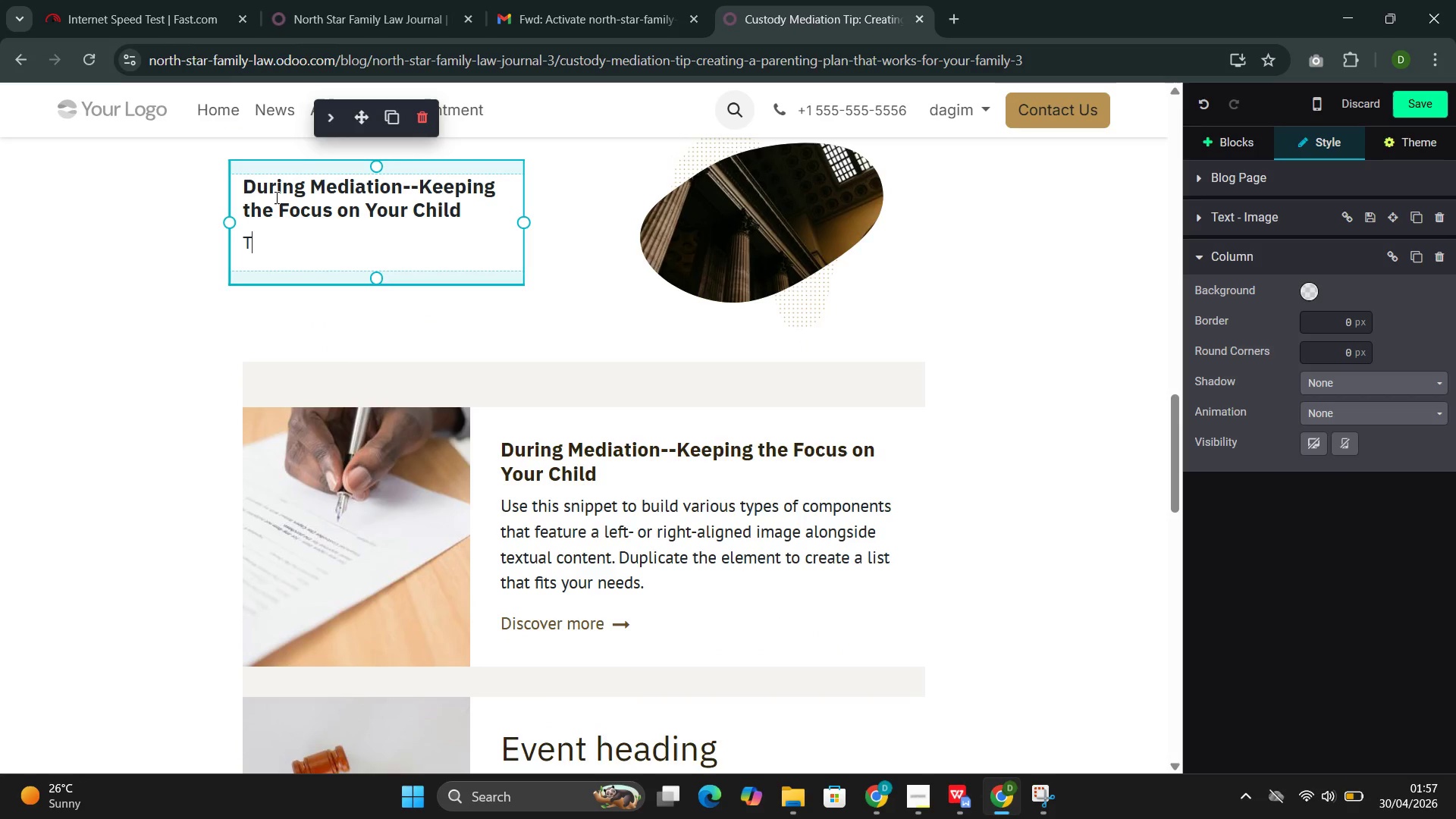 
key(Control+Z)
 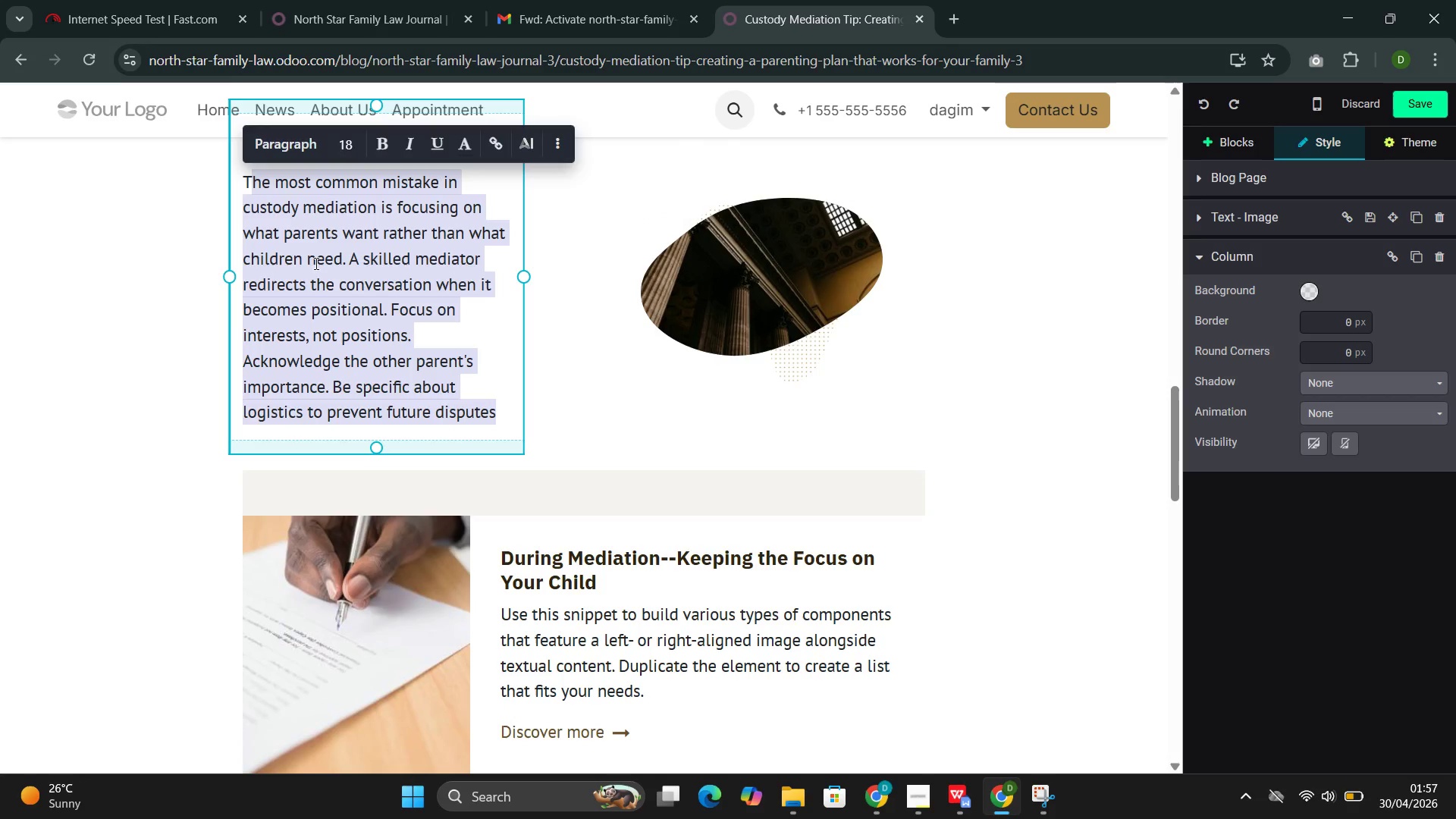 
double_click([315, 263])
 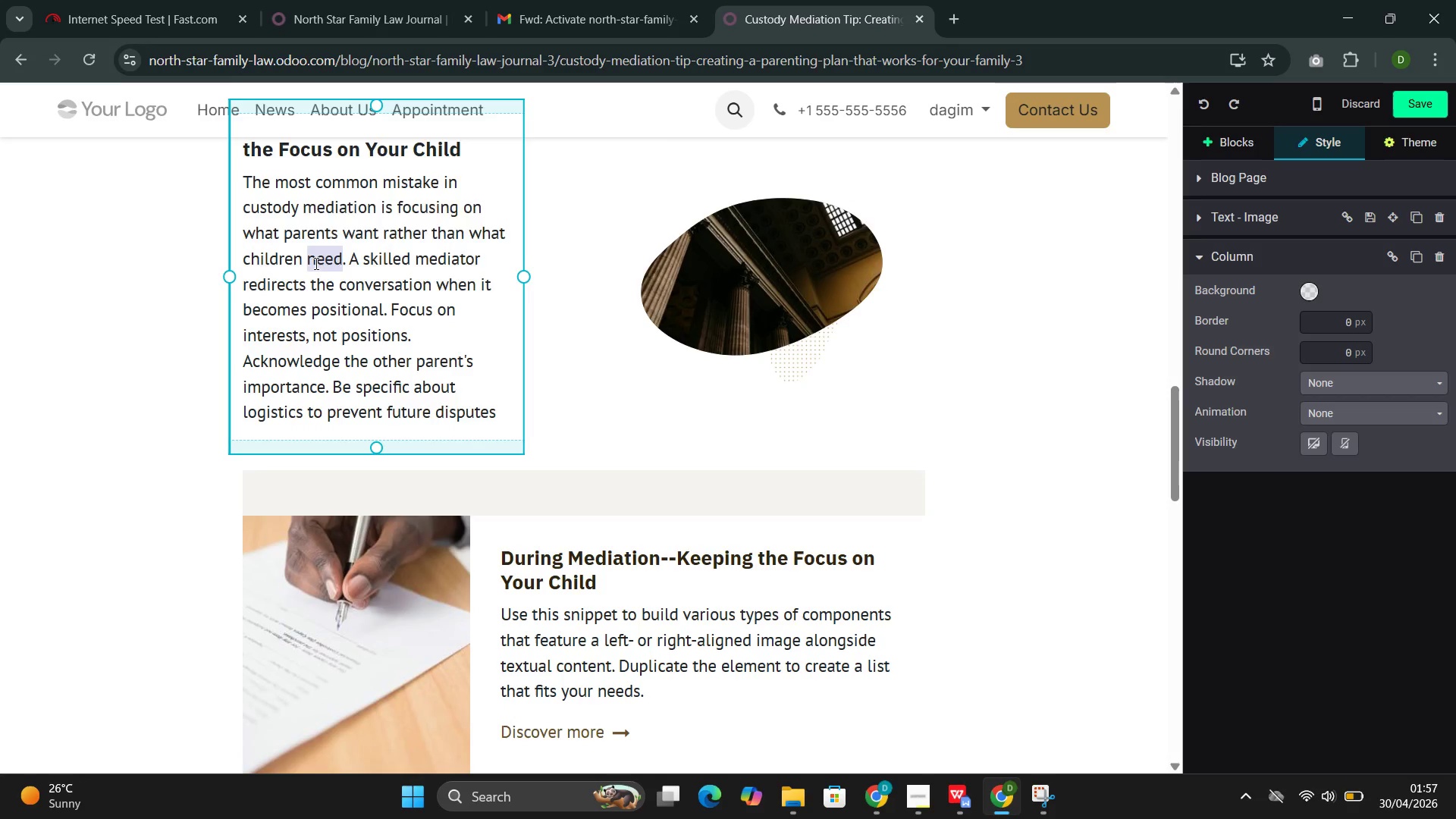 
triple_click([315, 263])
 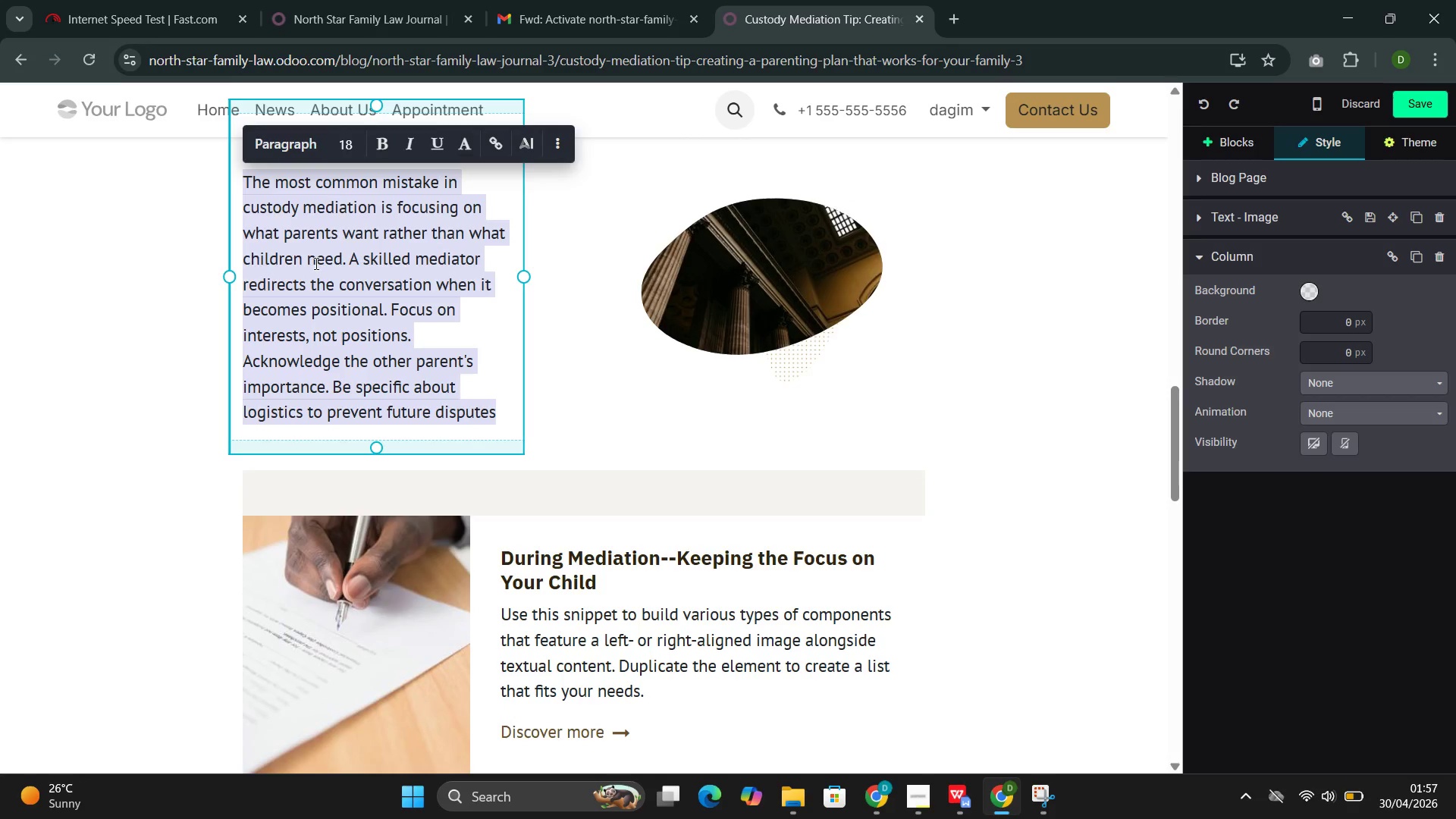 
key(Control+C)
 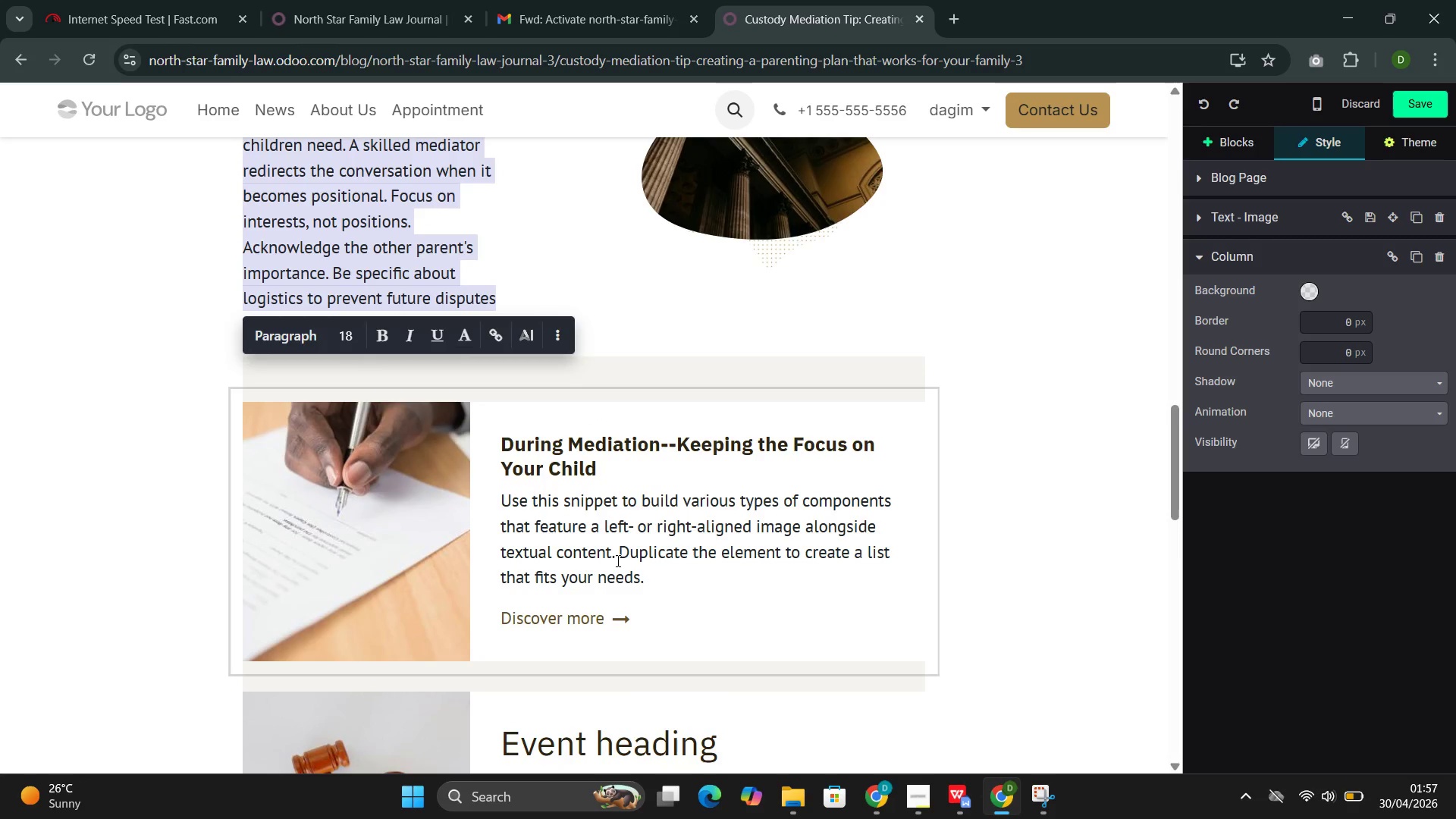 
left_click_drag(start_coordinate=[654, 573], to_coordinate=[503, 500])
 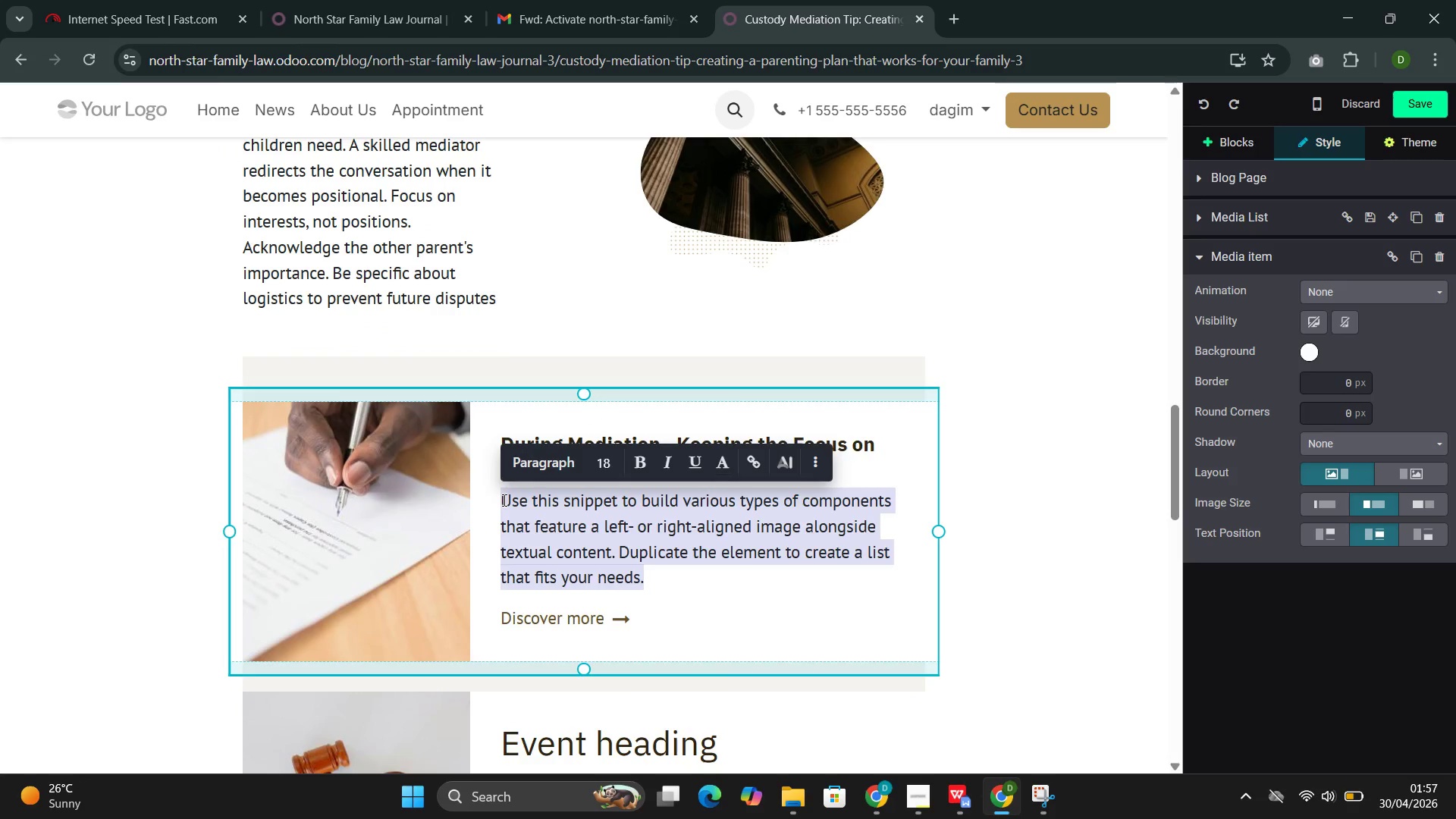 
key(Control+V)
 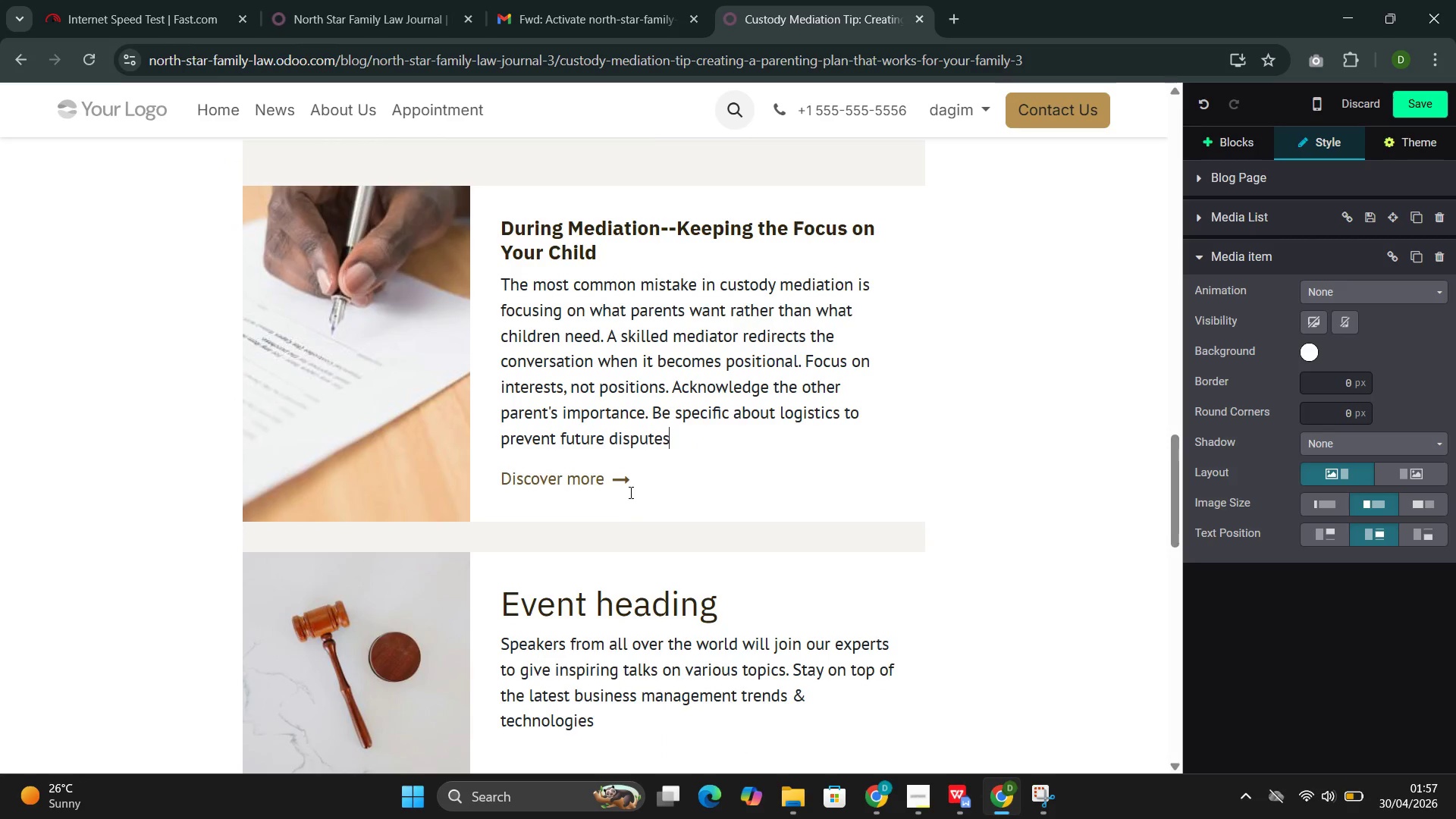 
left_click_drag(start_coordinate=[643, 487], to_coordinate=[501, 482])
 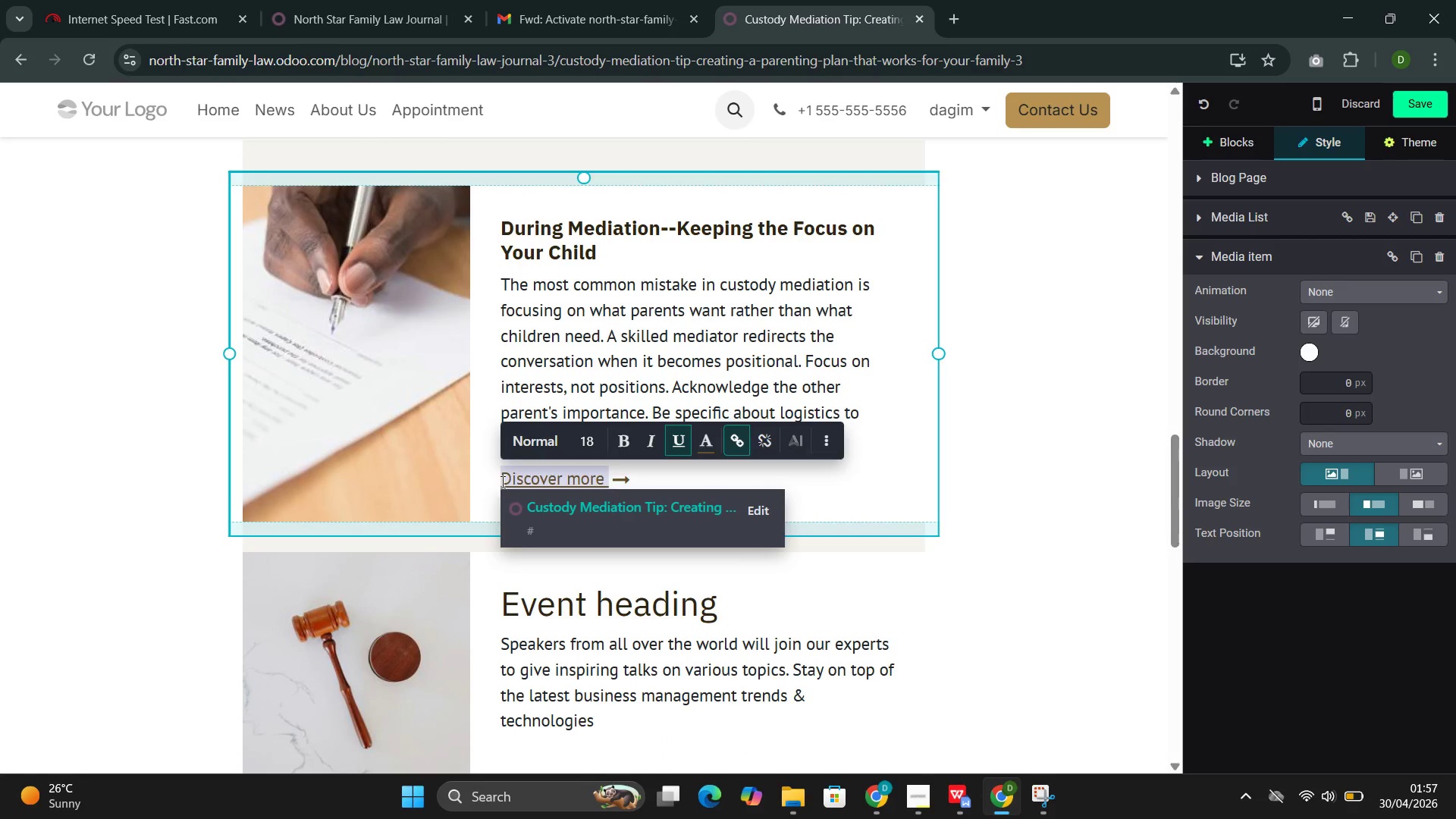 
key(Backspace)
 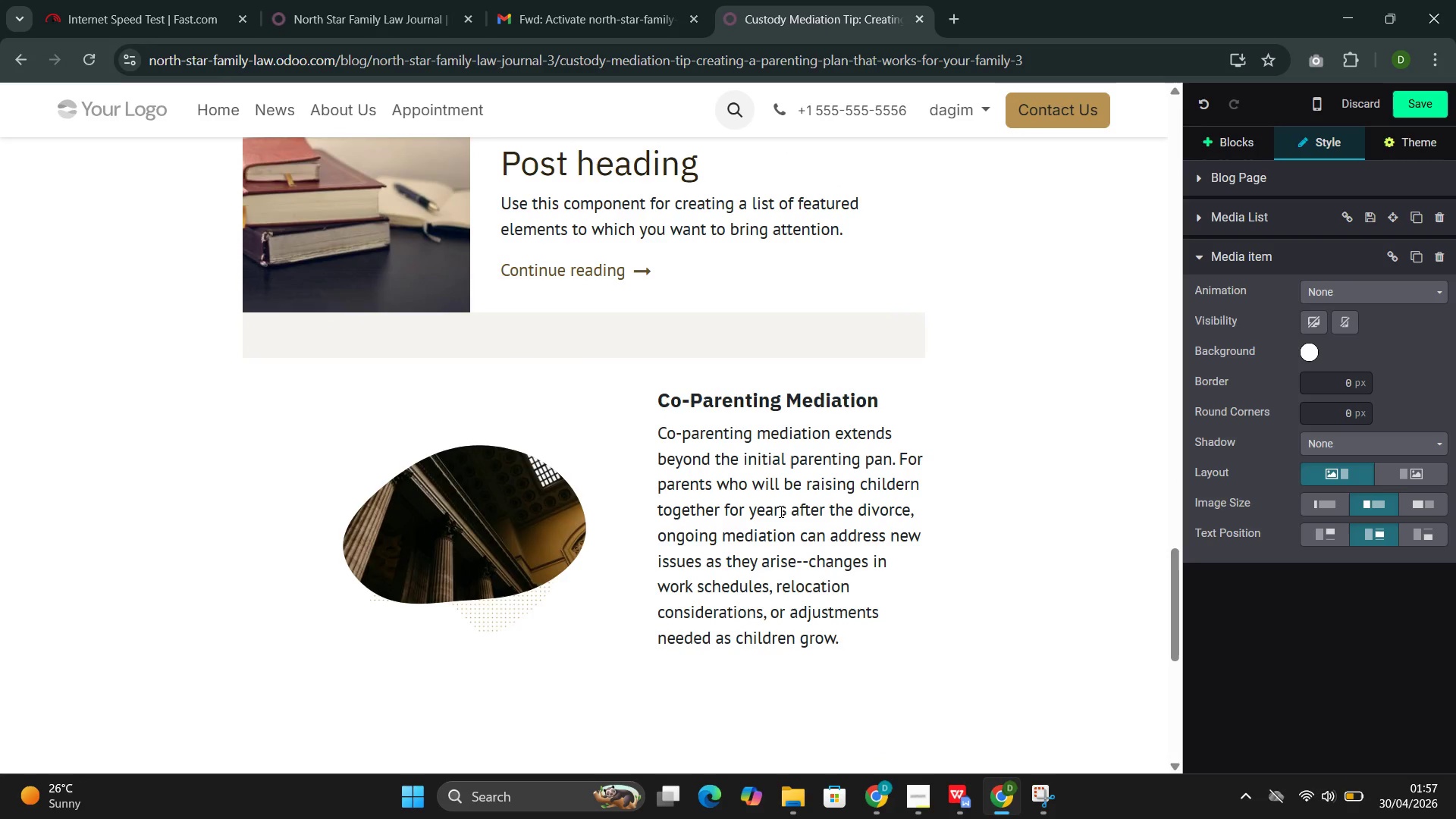 
wait(5.27)
 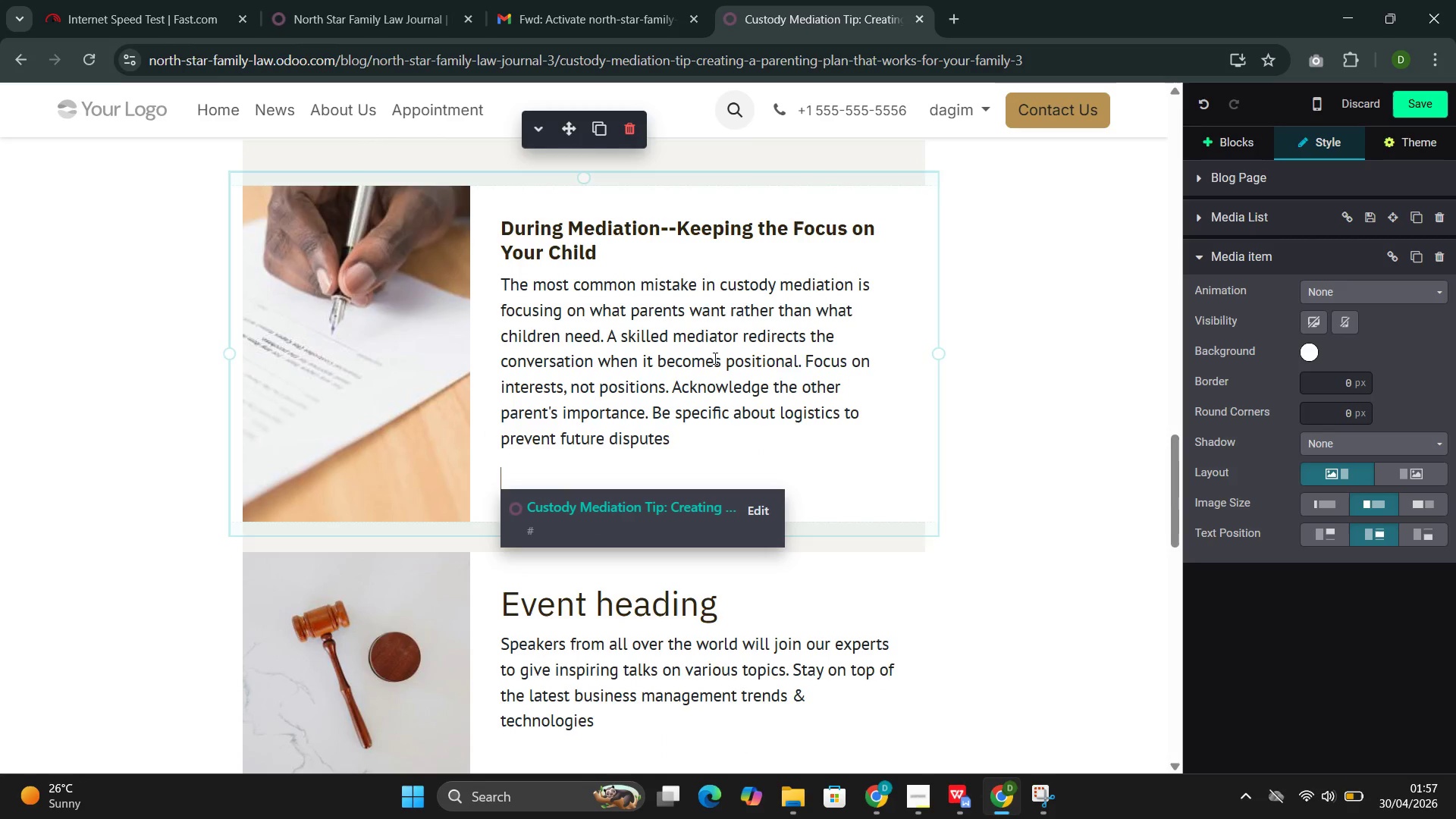 
left_click_drag(start_coordinate=[883, 400], to_coordinate=[657, 406])
 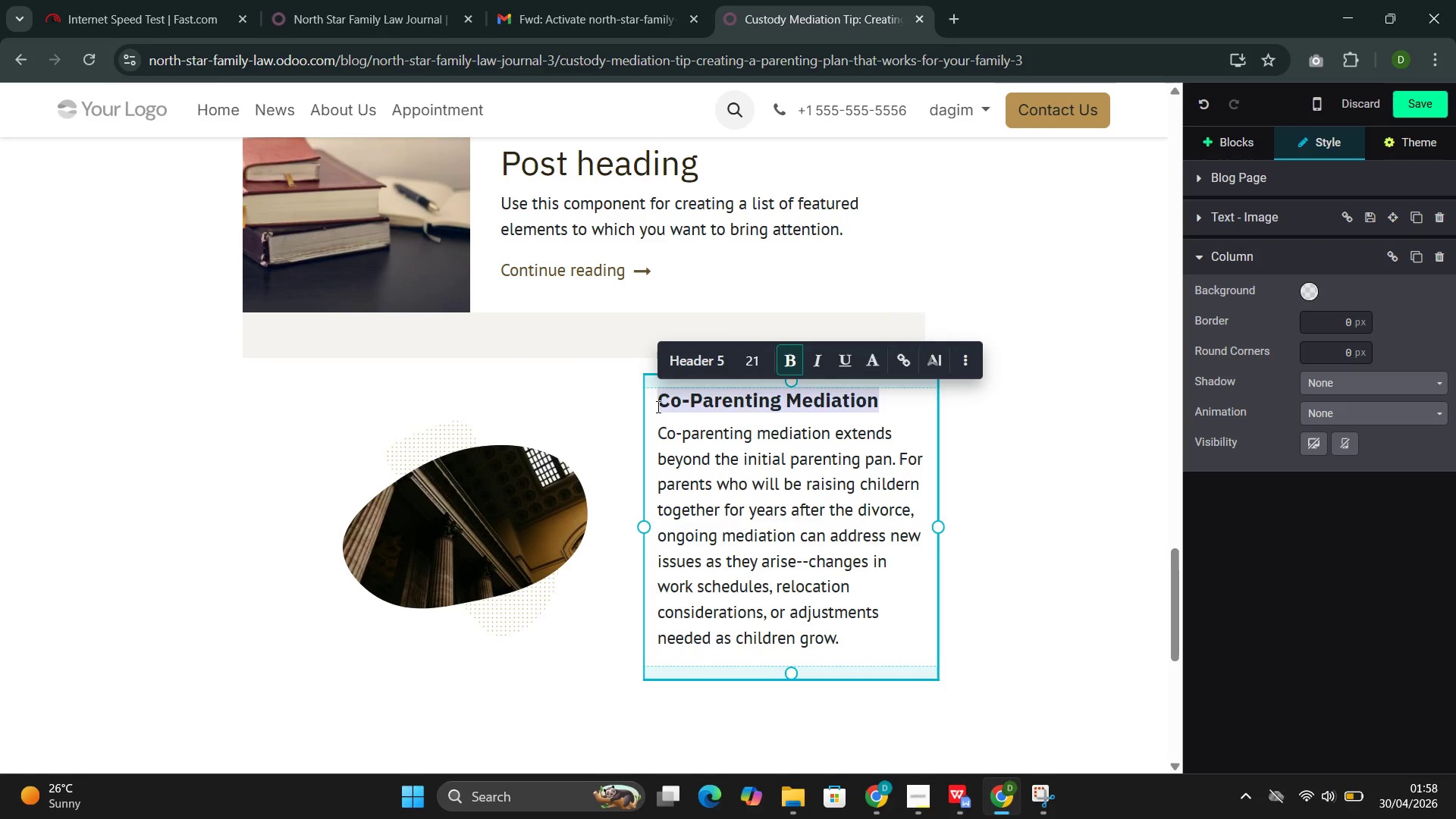 
key(Control+C)
 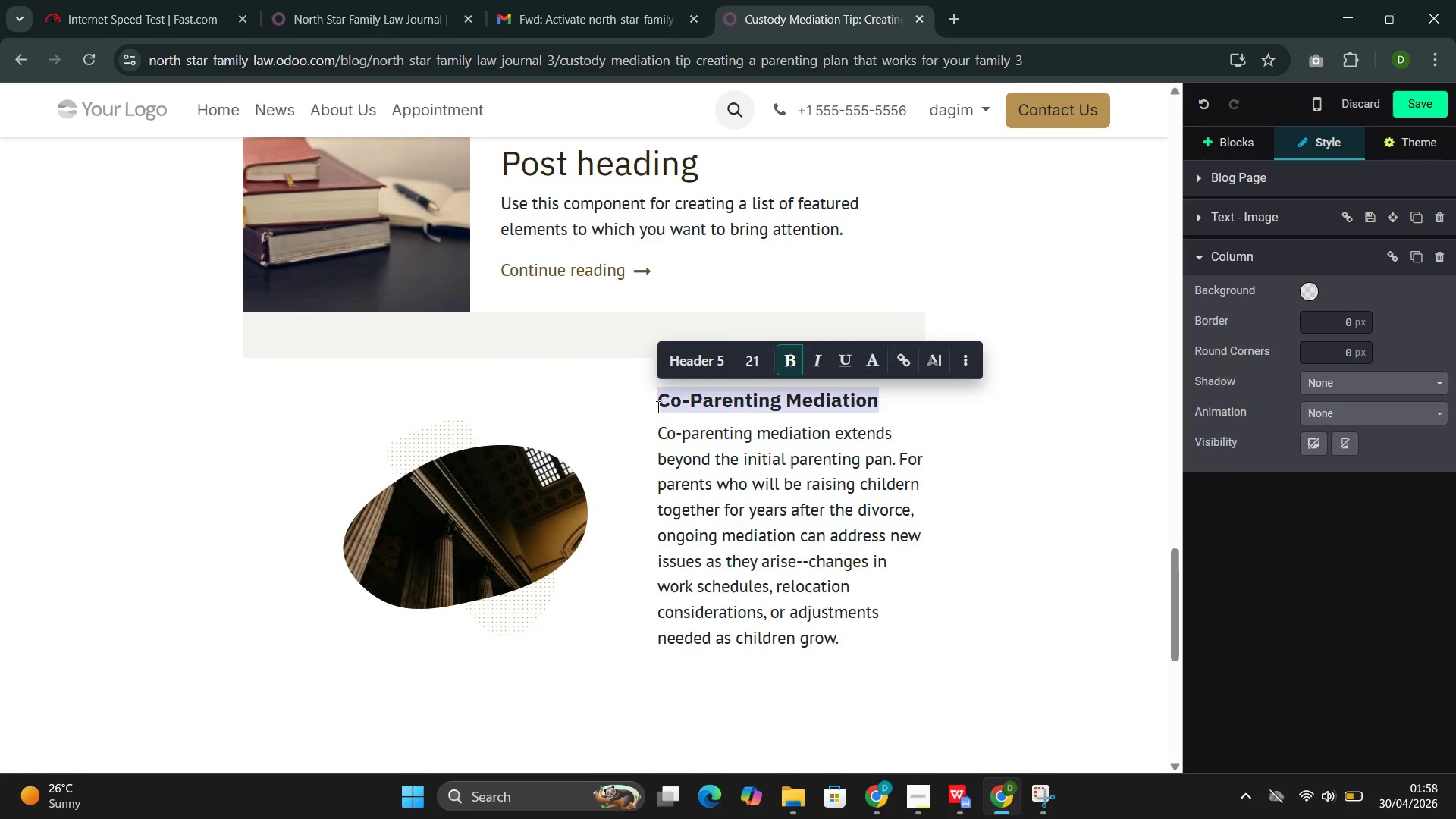 
key(Control+C)
 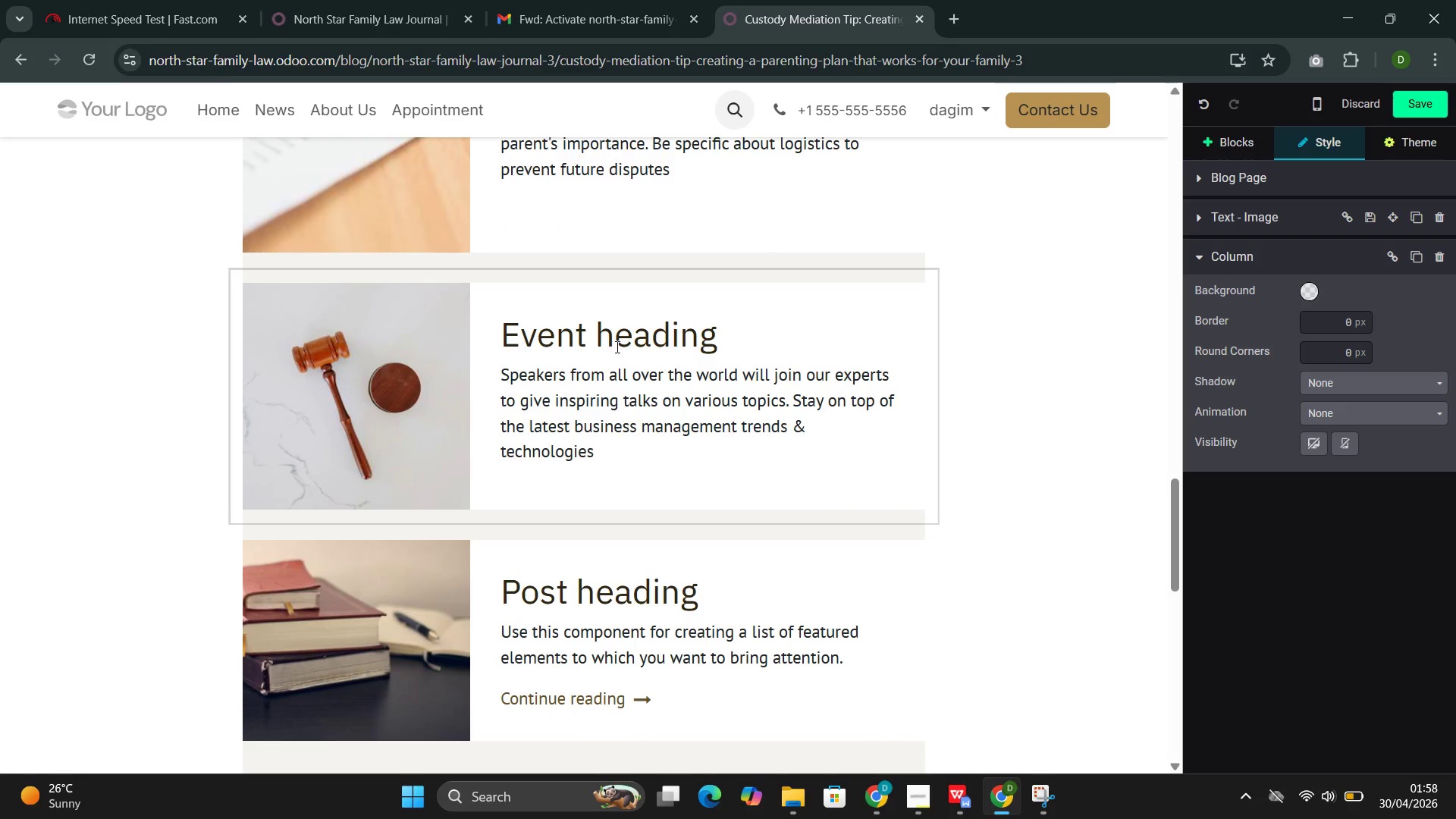 
left_click_drag(start_coordinate=[716, 329], to_coordinate=[488, 341])
 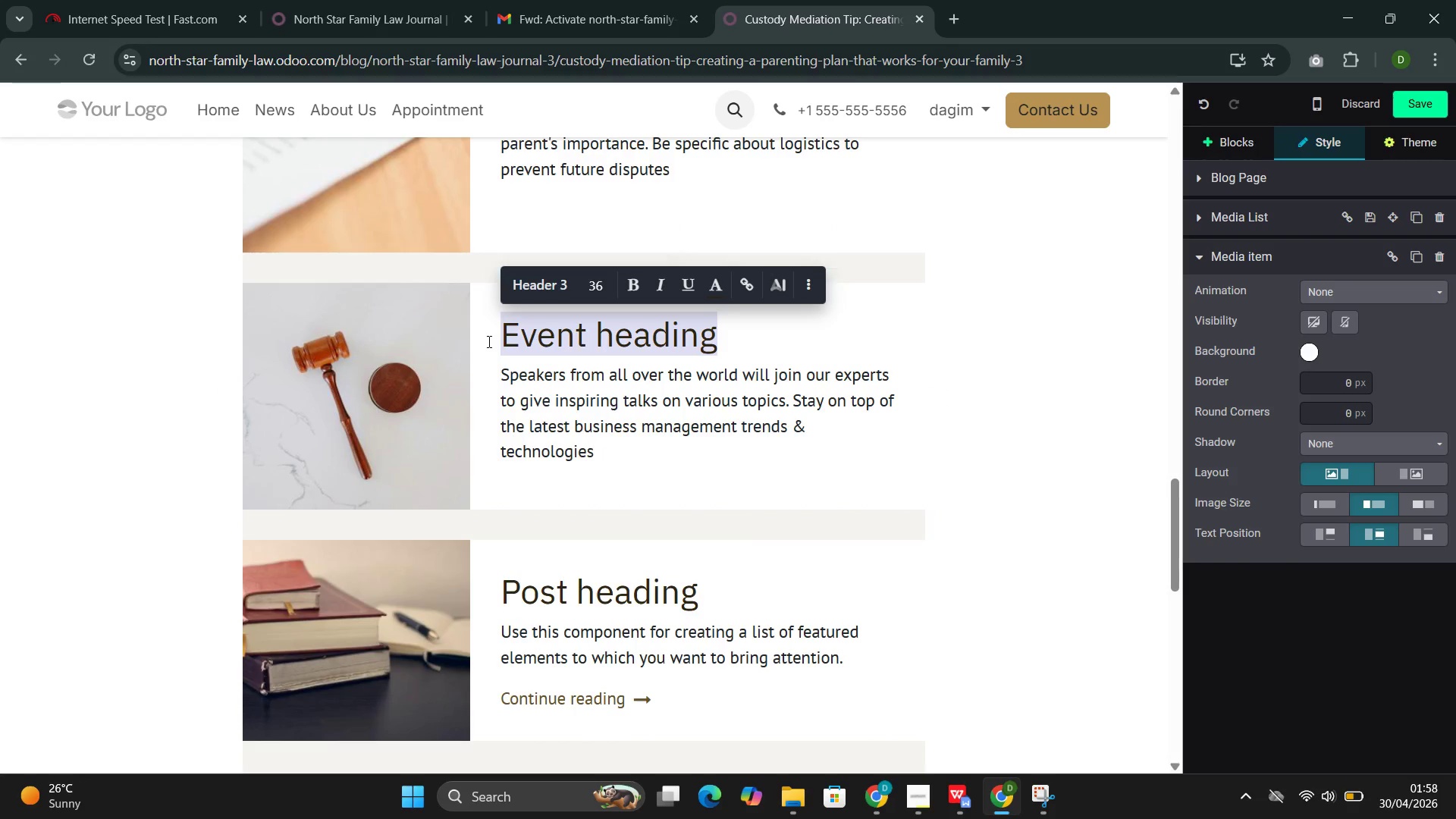 
key(Control+V)
 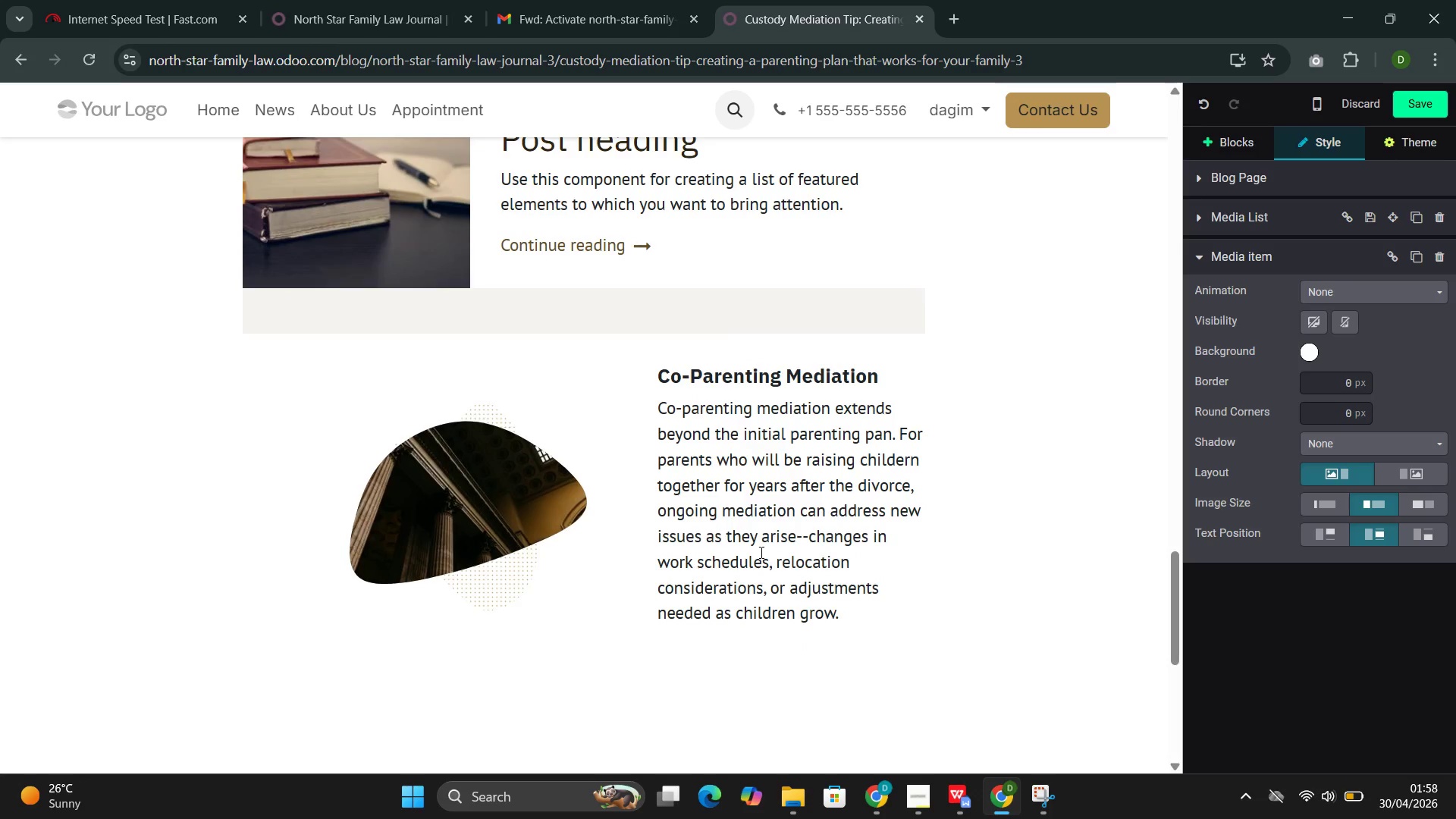 
left_click_drag(start_coordinate=[850, 611], to_coordinate=[658, 408])
 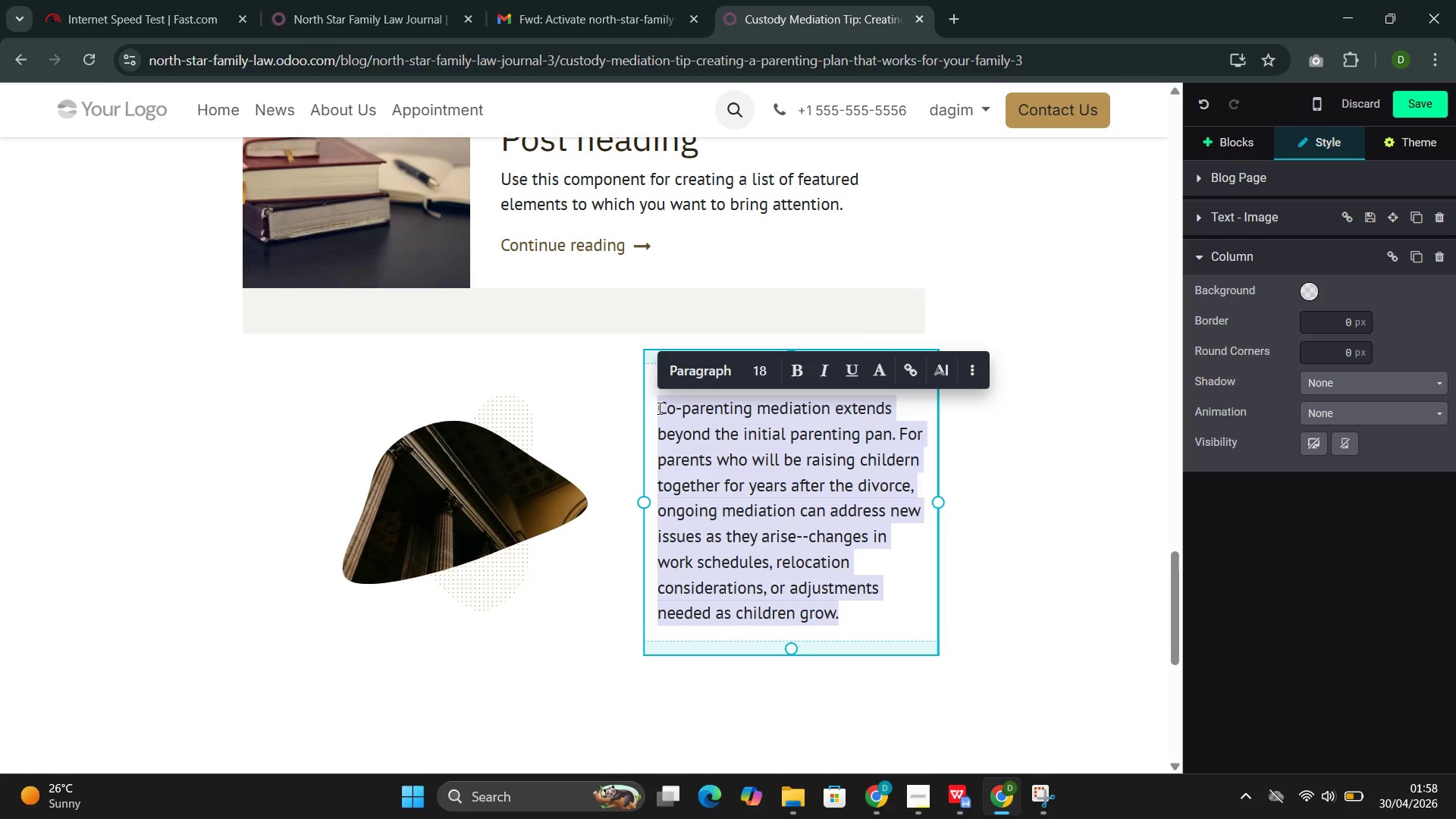 
hold_key(key=ControlLeft, duration=0.58)
 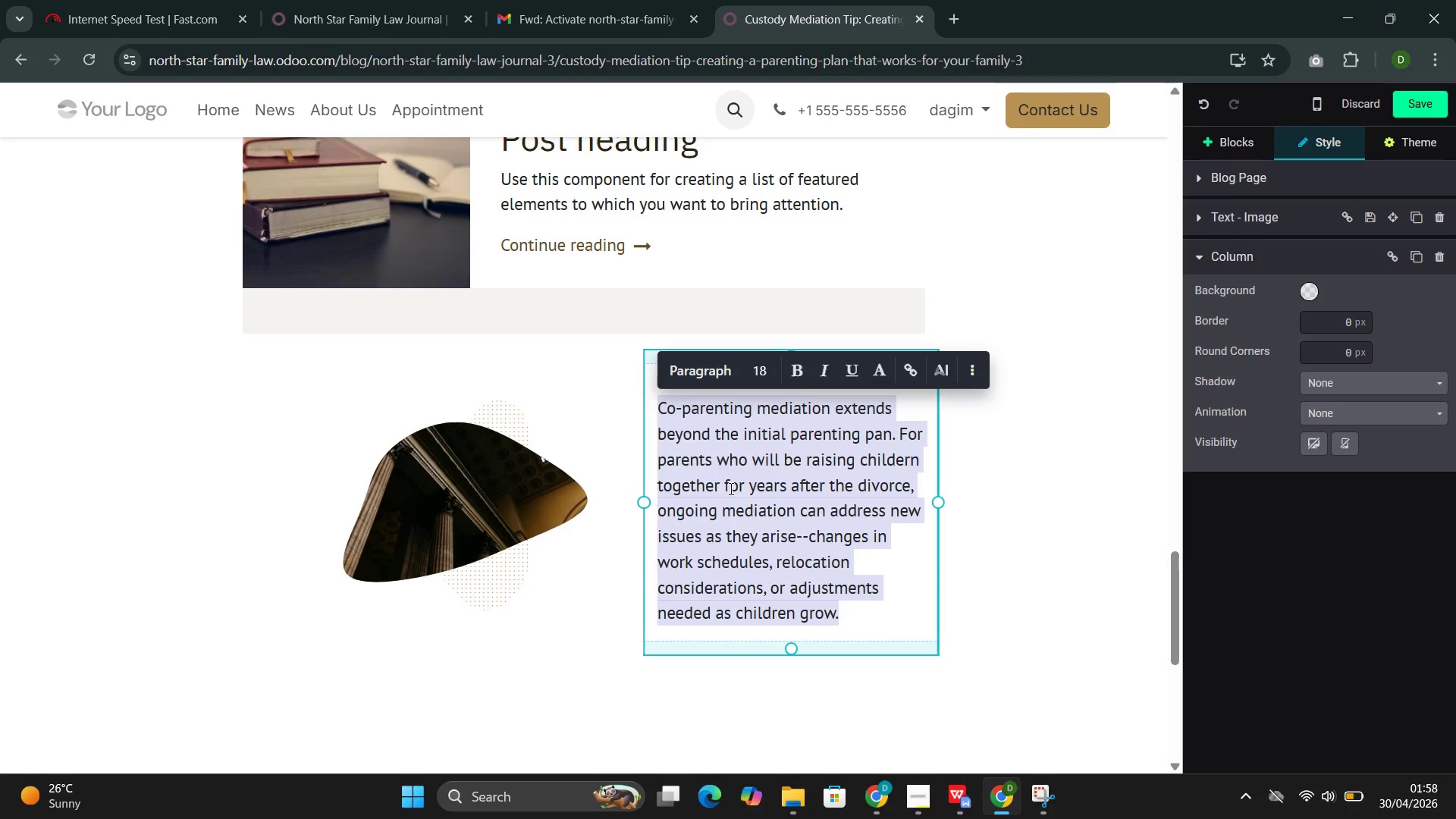 
double_click([730, 488])
 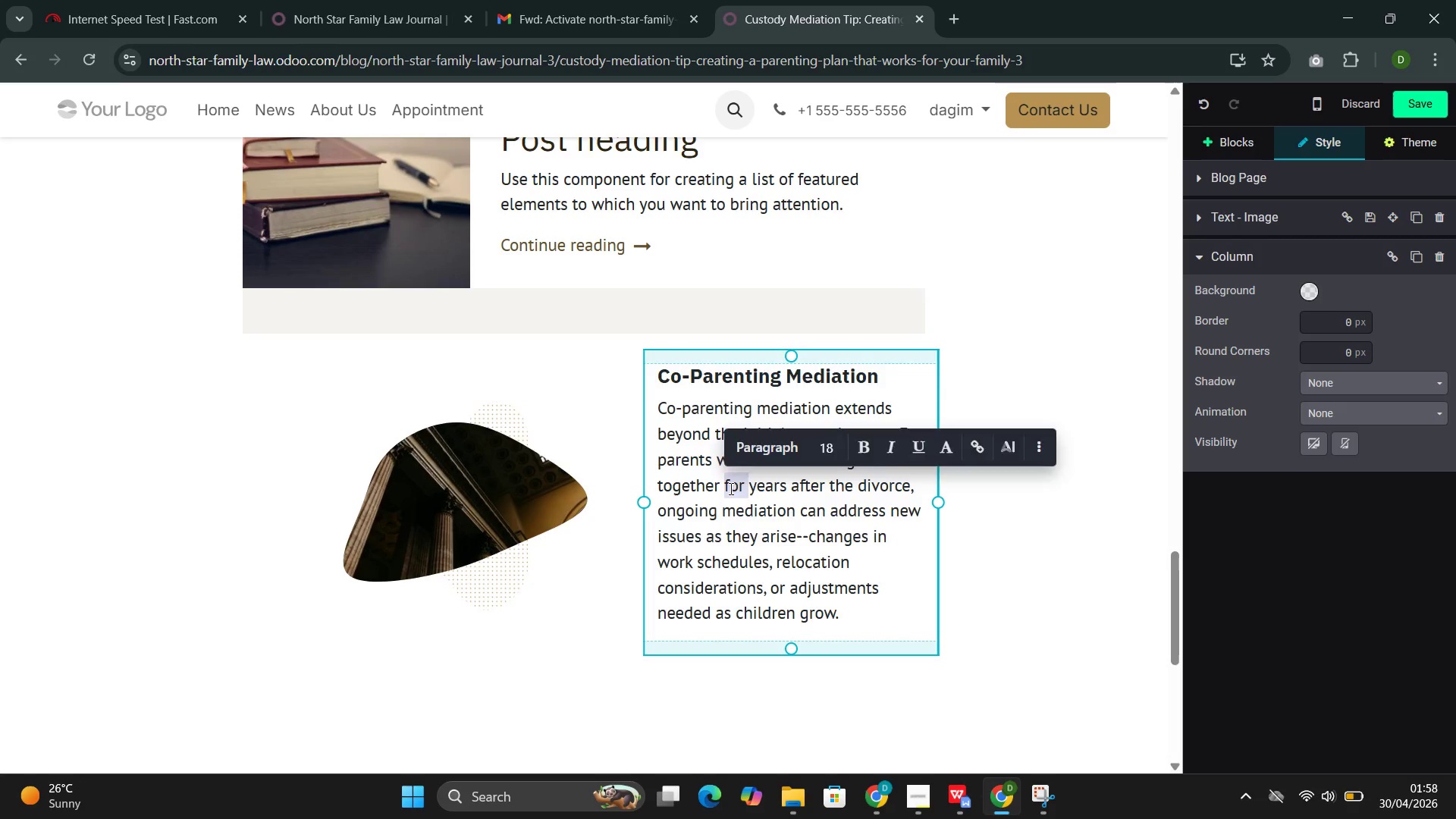 
triple_click([730, 488])
 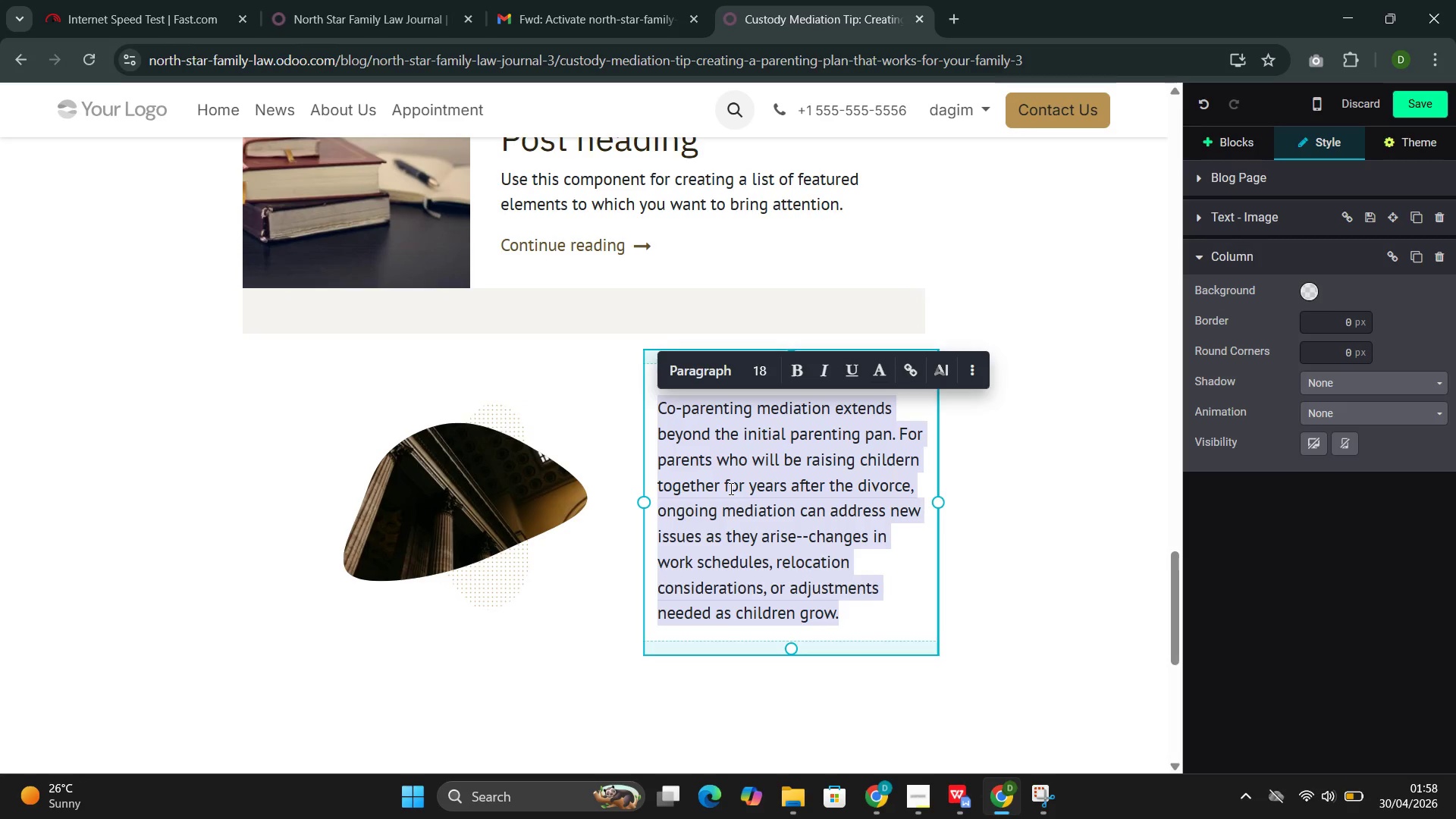 
key(Control+C)
 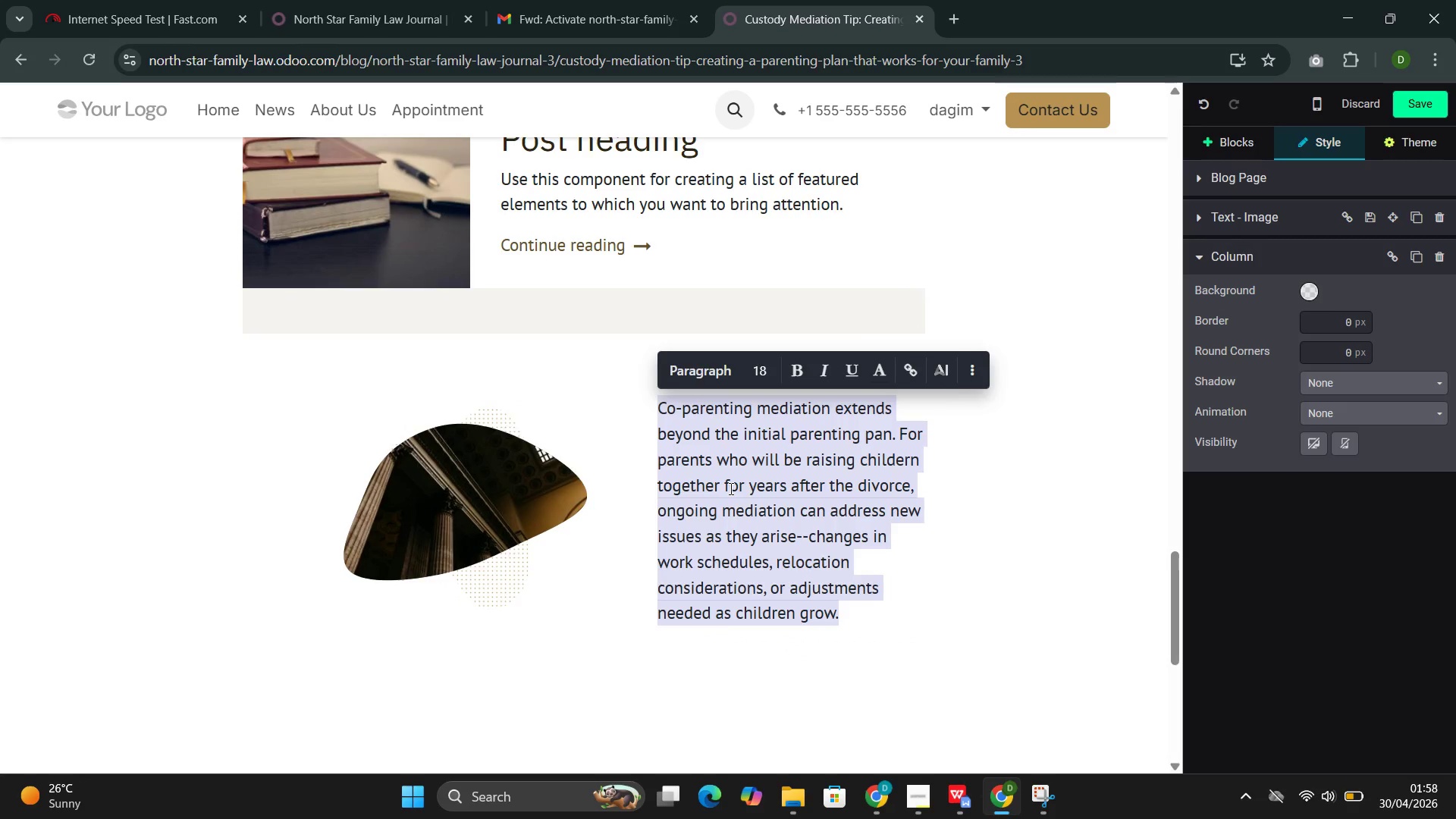 
key(Control+C)
 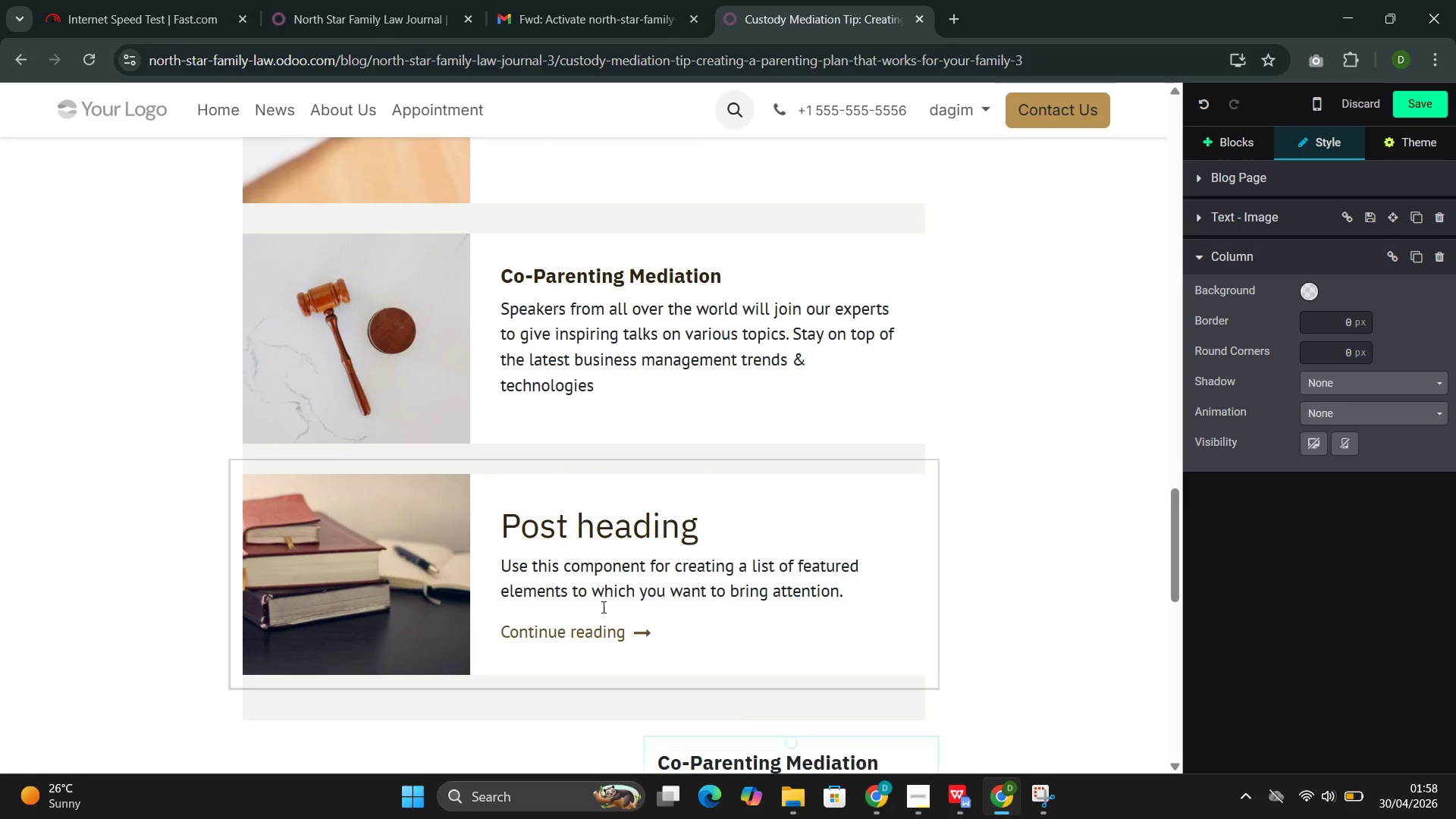 
left_click_drag(start_coordinate=[571, 539], to_coordinate=[551, 519])
 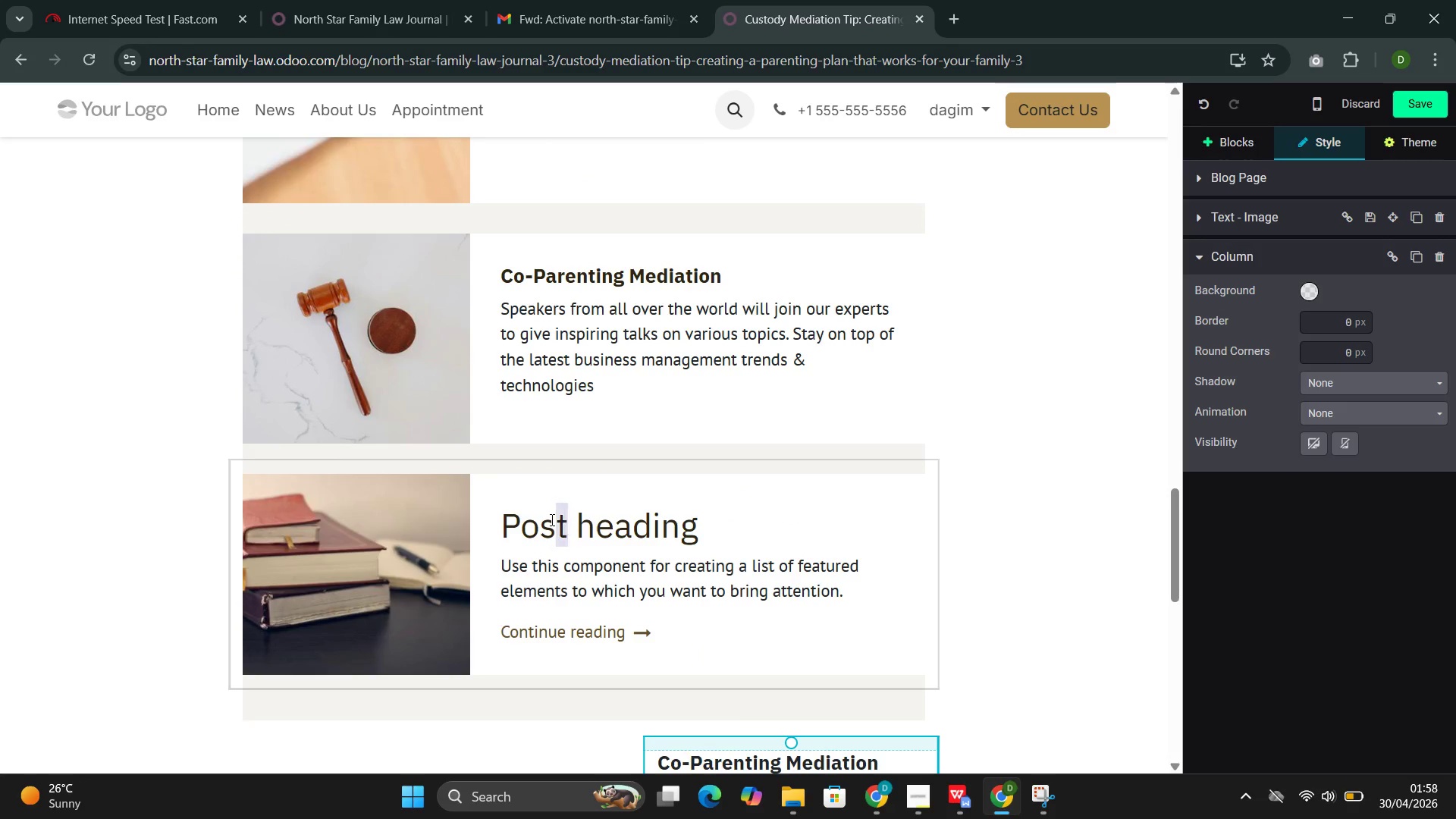 
double_click([551, 519])
 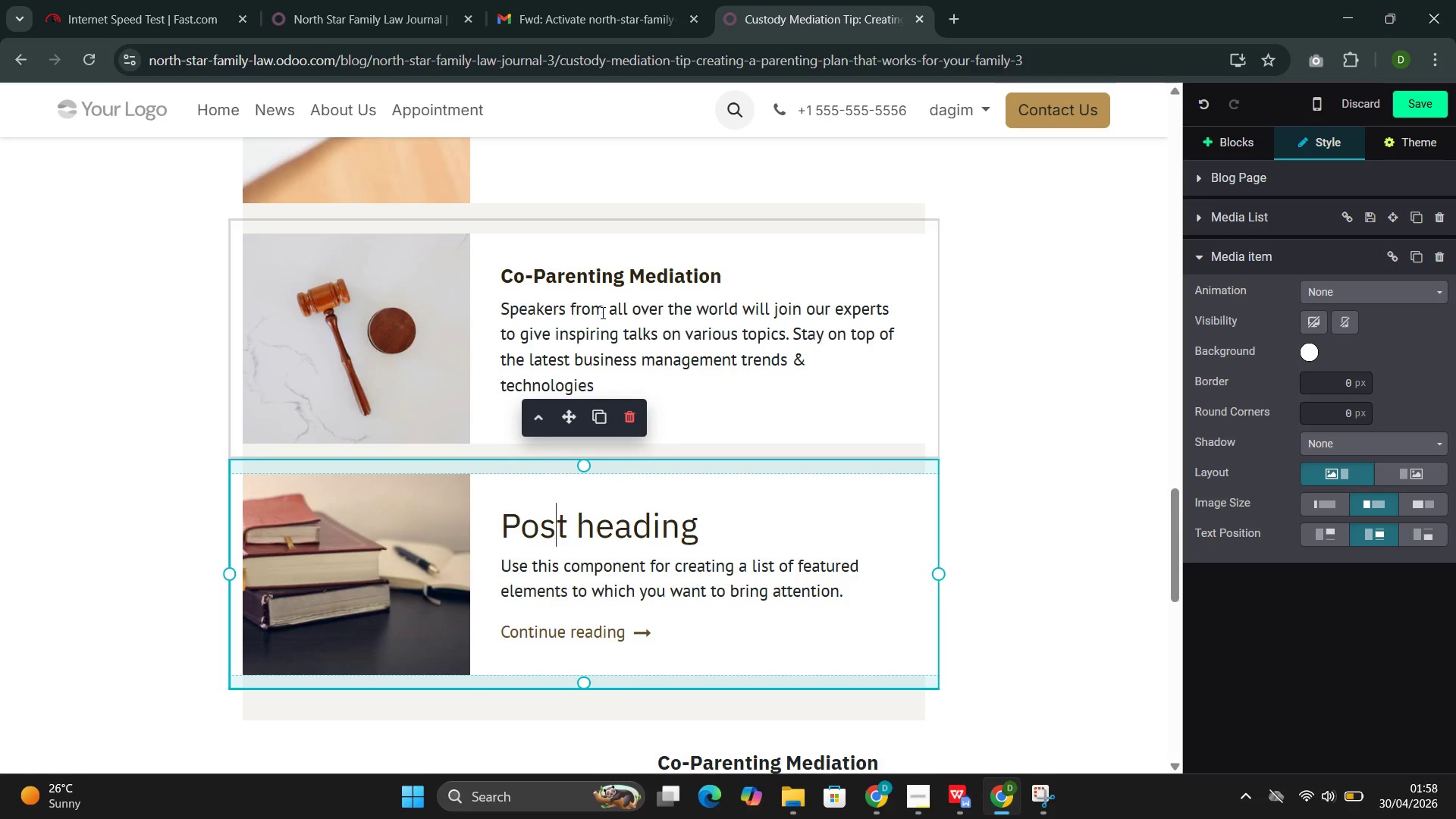 
double_click([580, 323])
 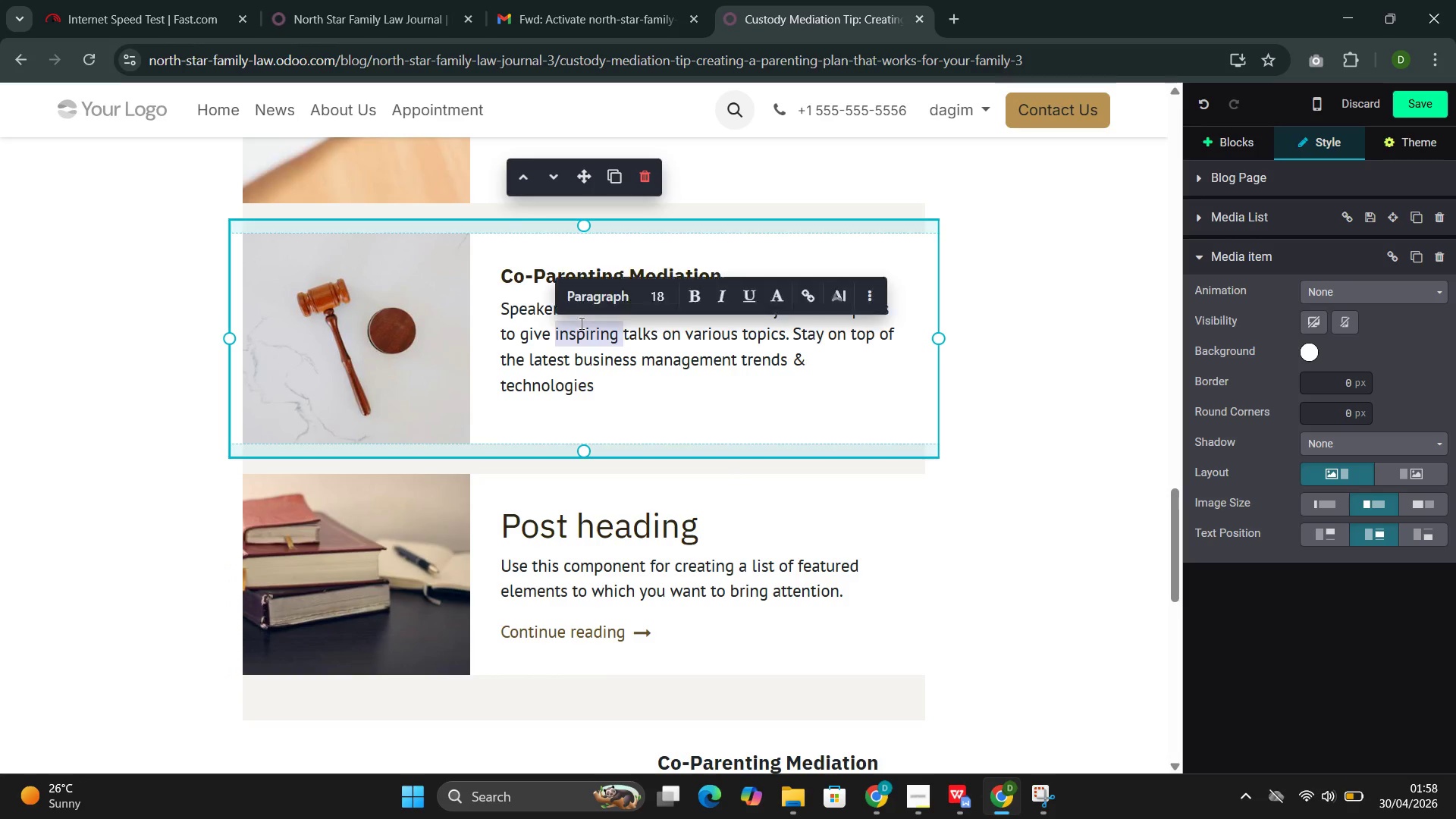 
triple_click([580, 323])
 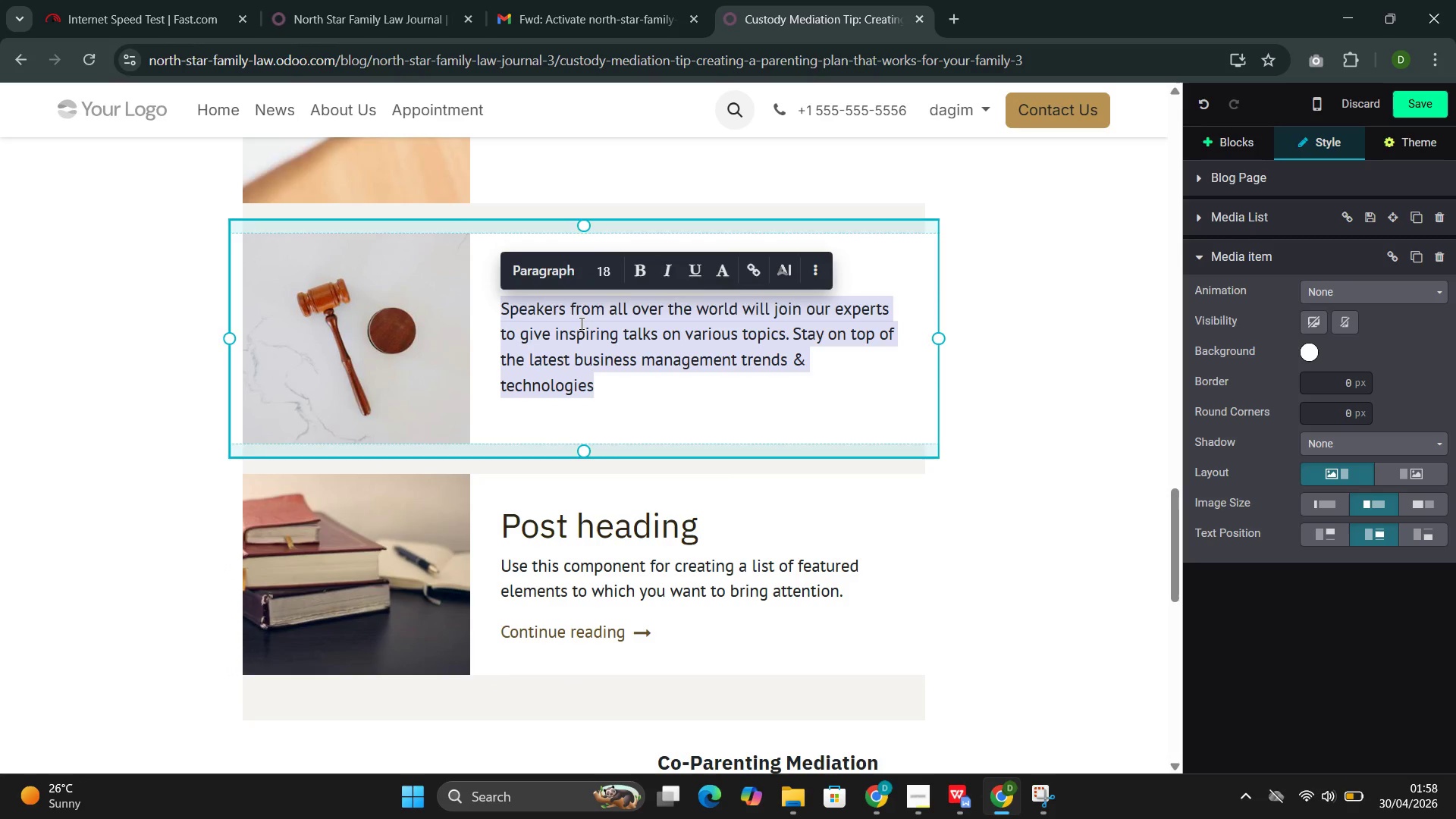 
key(Control+V)
 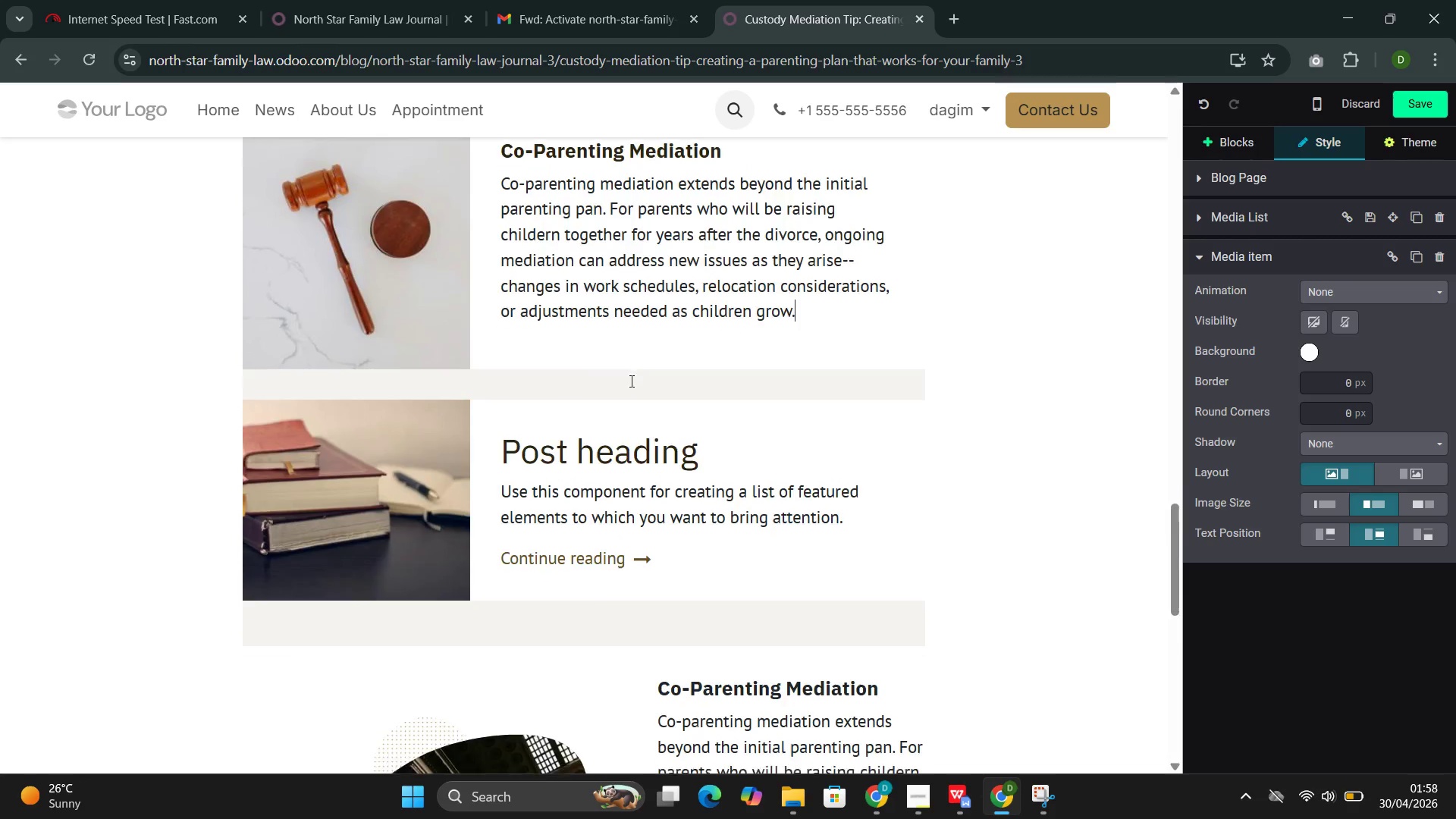 
left_click([640, 406])
 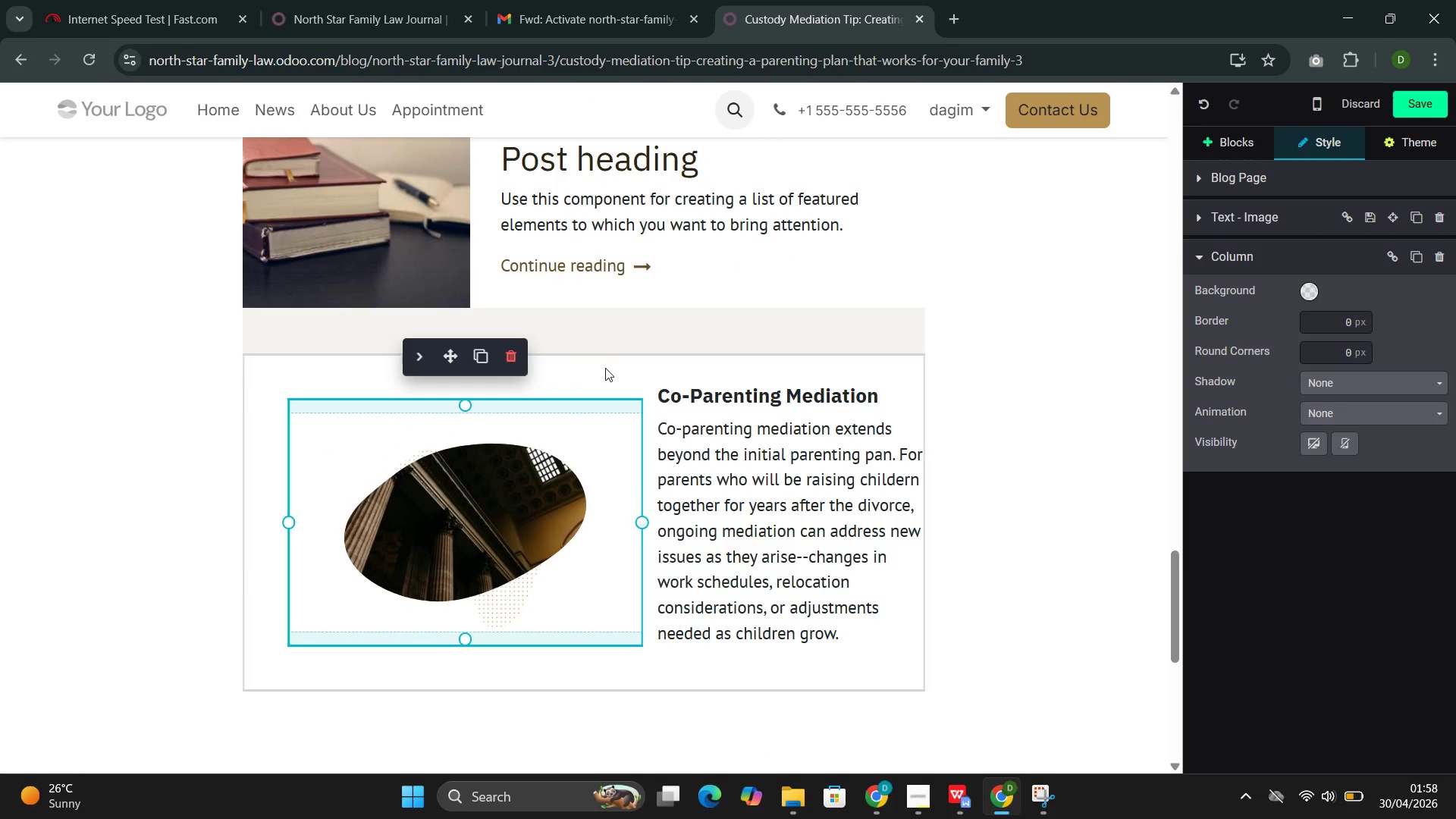 
left_click([606, 366])
 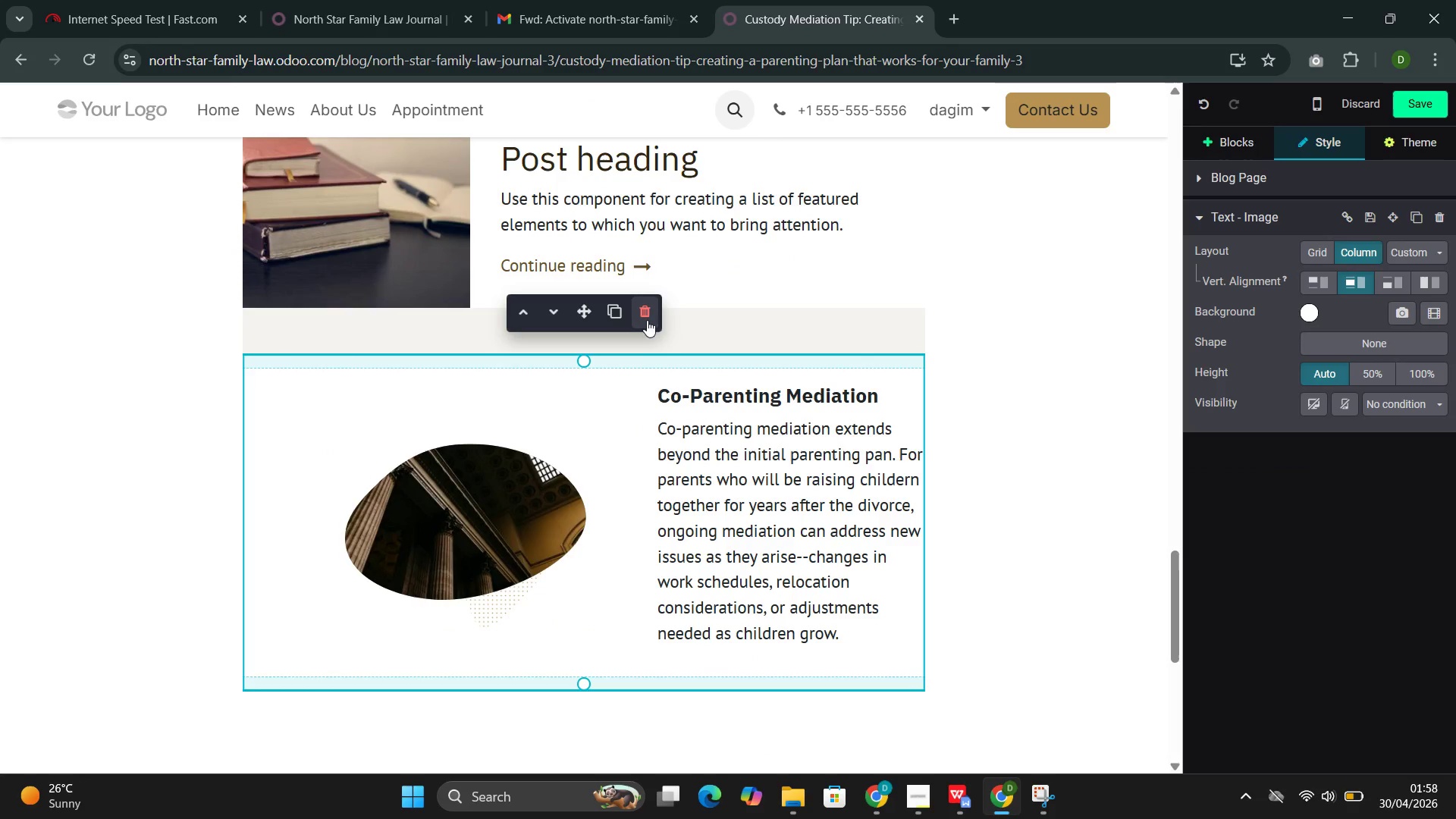 
left_click([651, 312])
 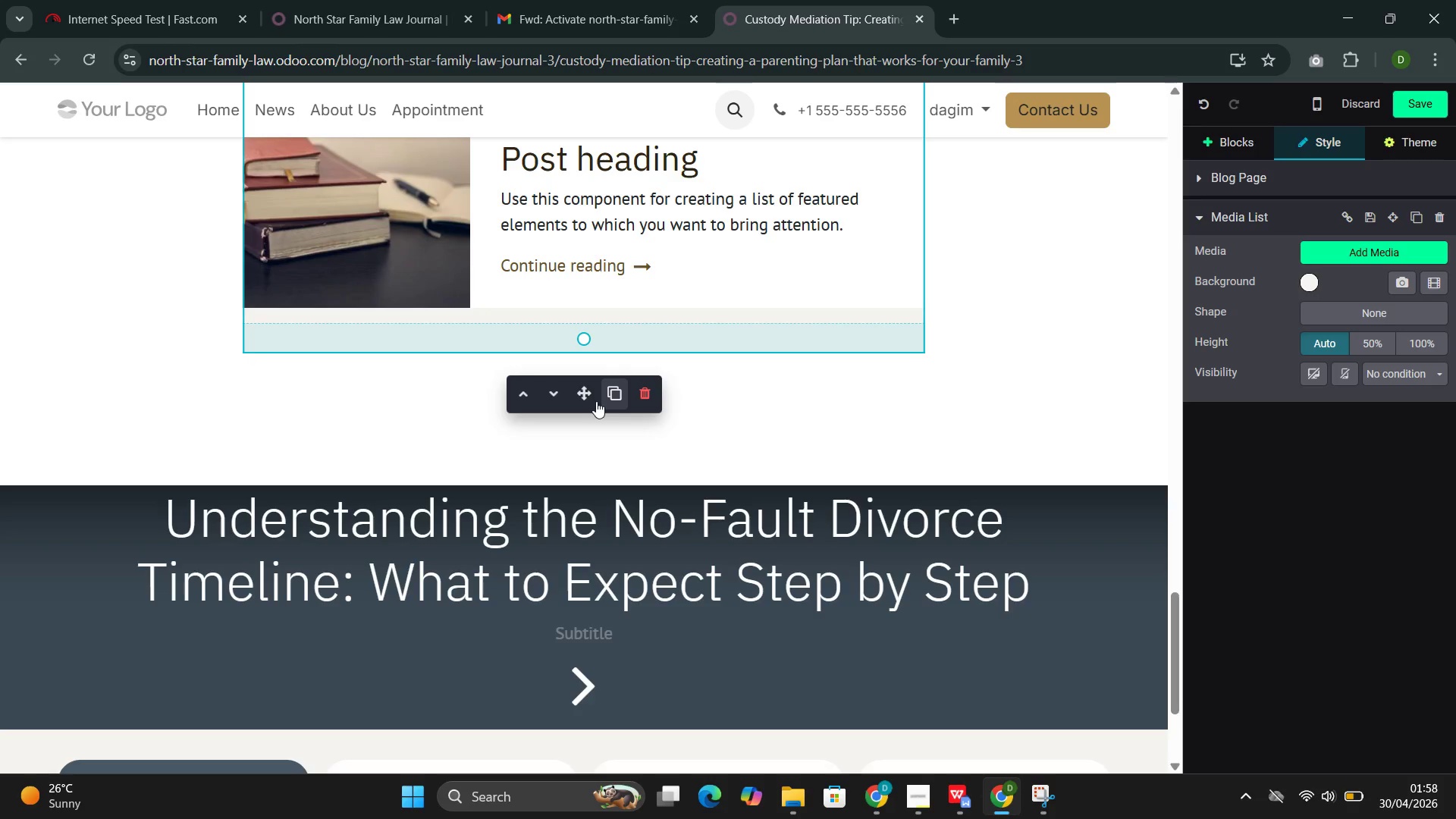 
left_click([407, 392])
 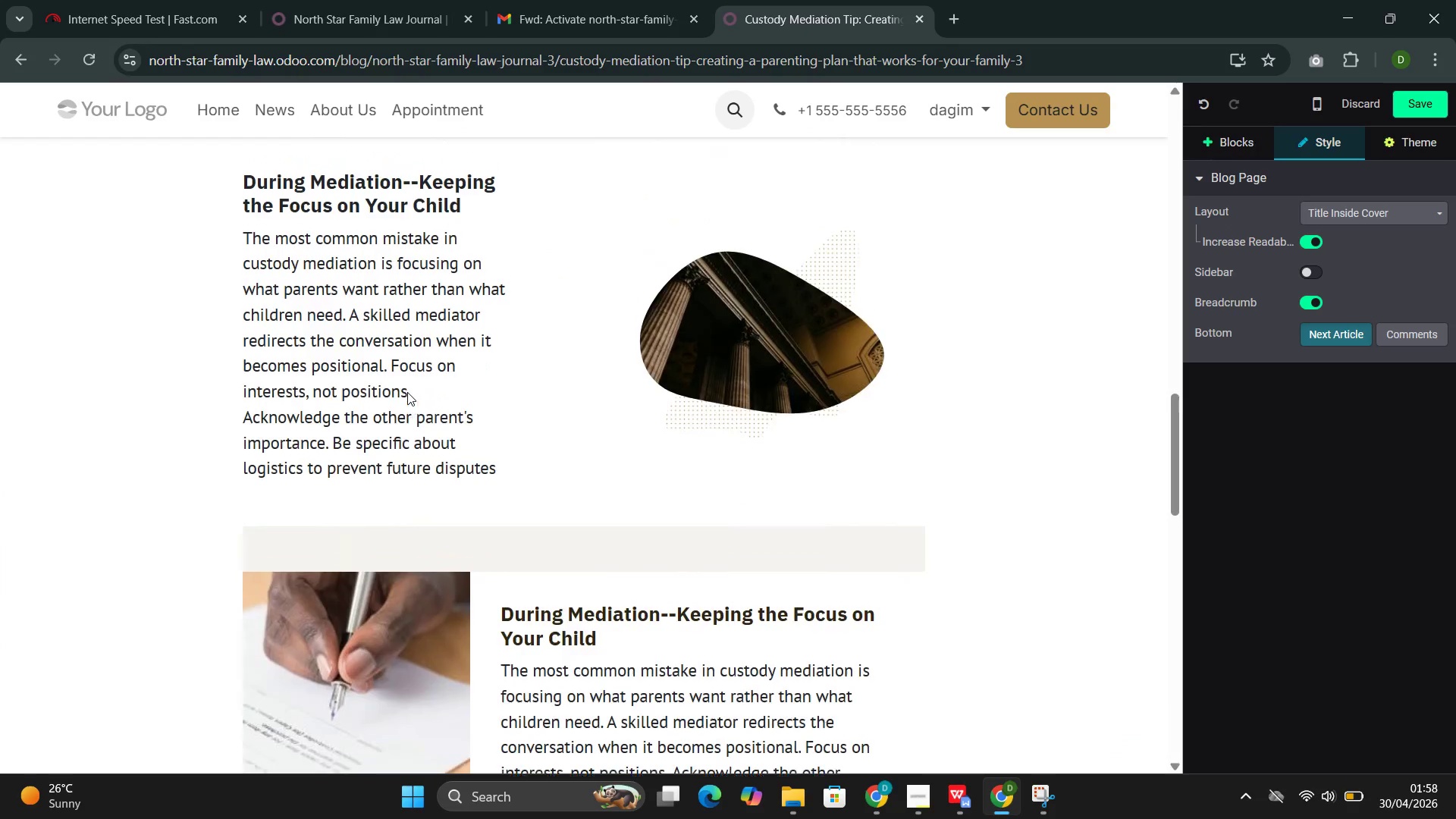 
left_click([525, 327])
 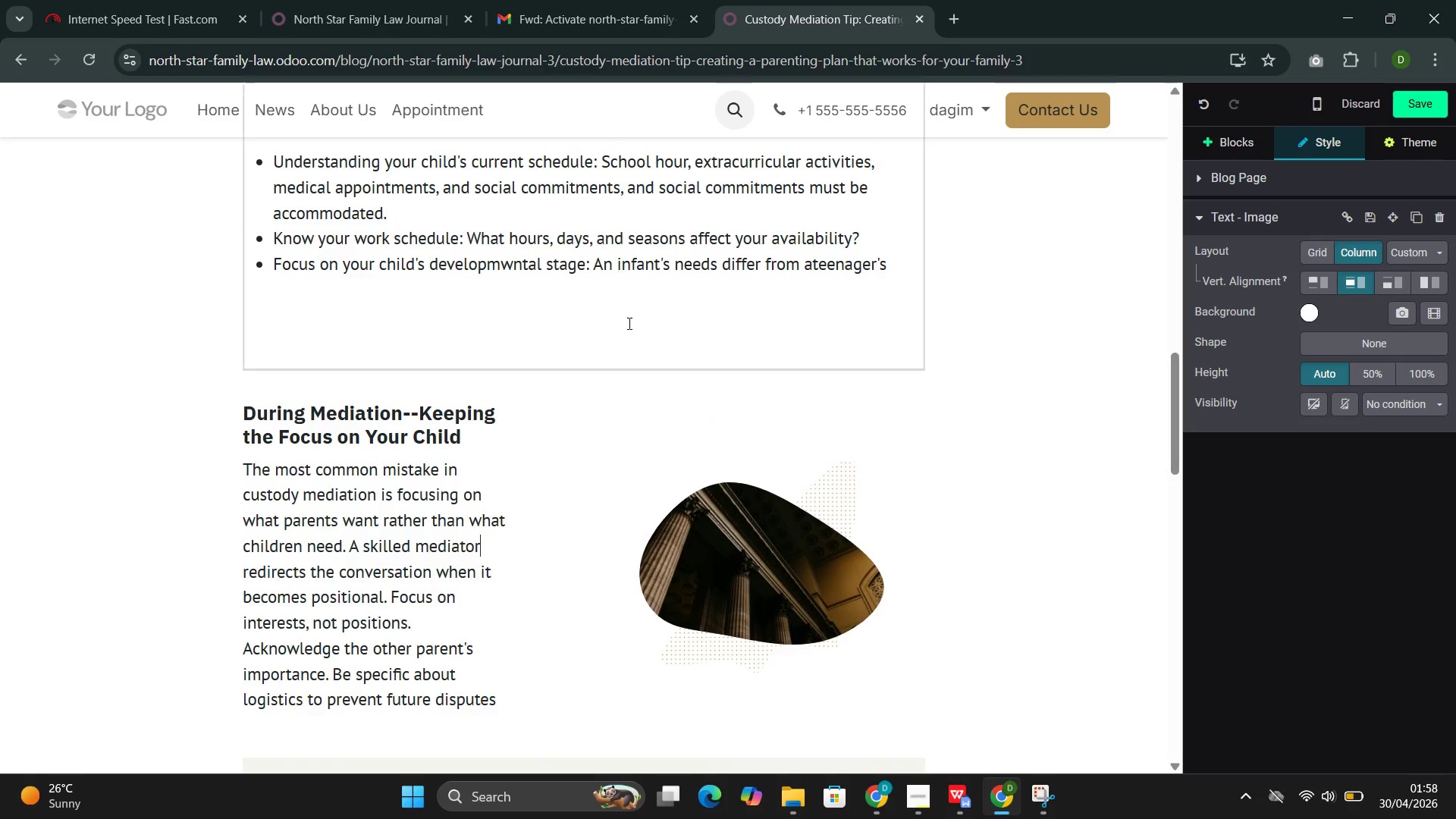 
left_click([592, 466])
 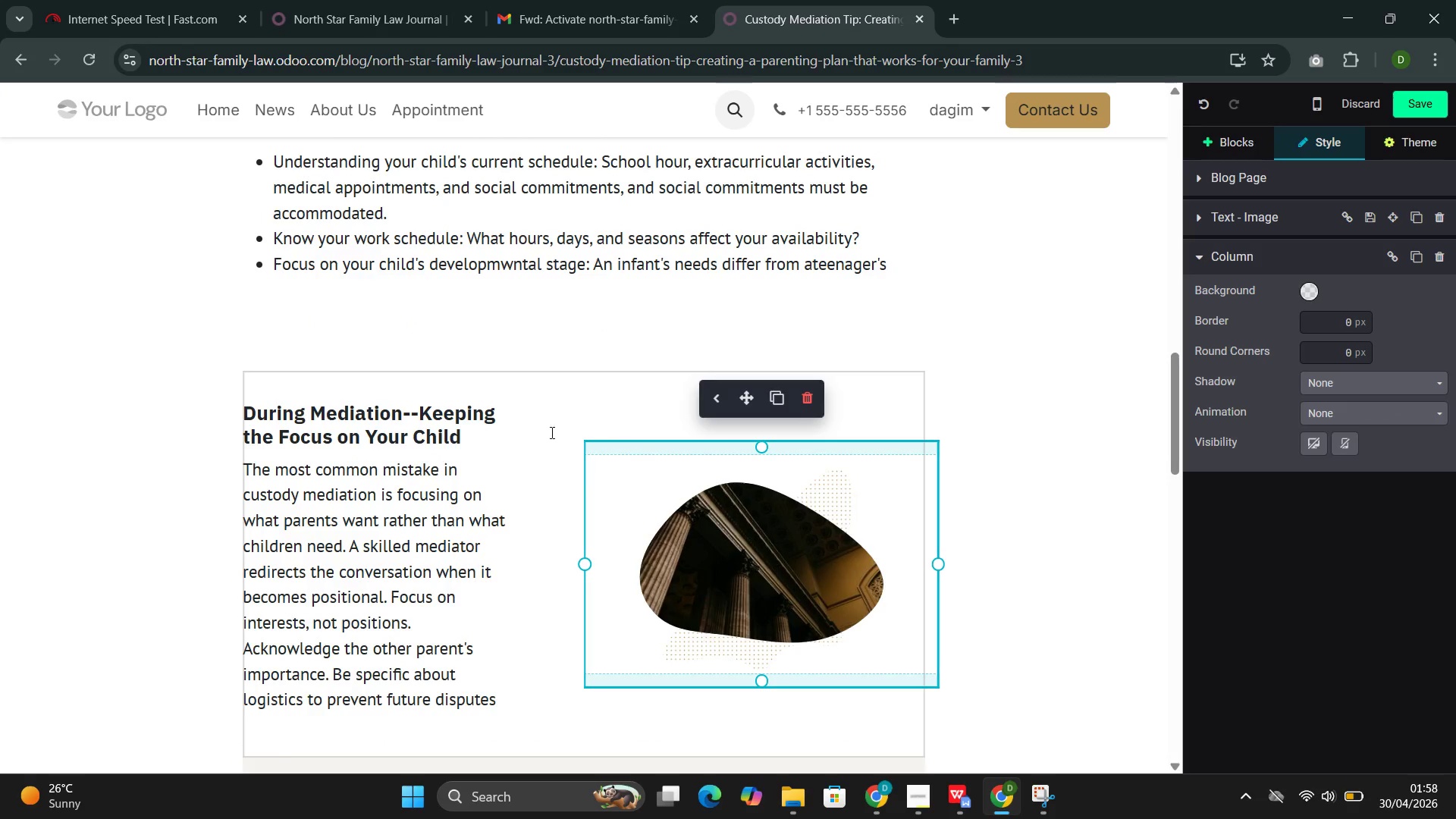 
left_click([529, 442])
 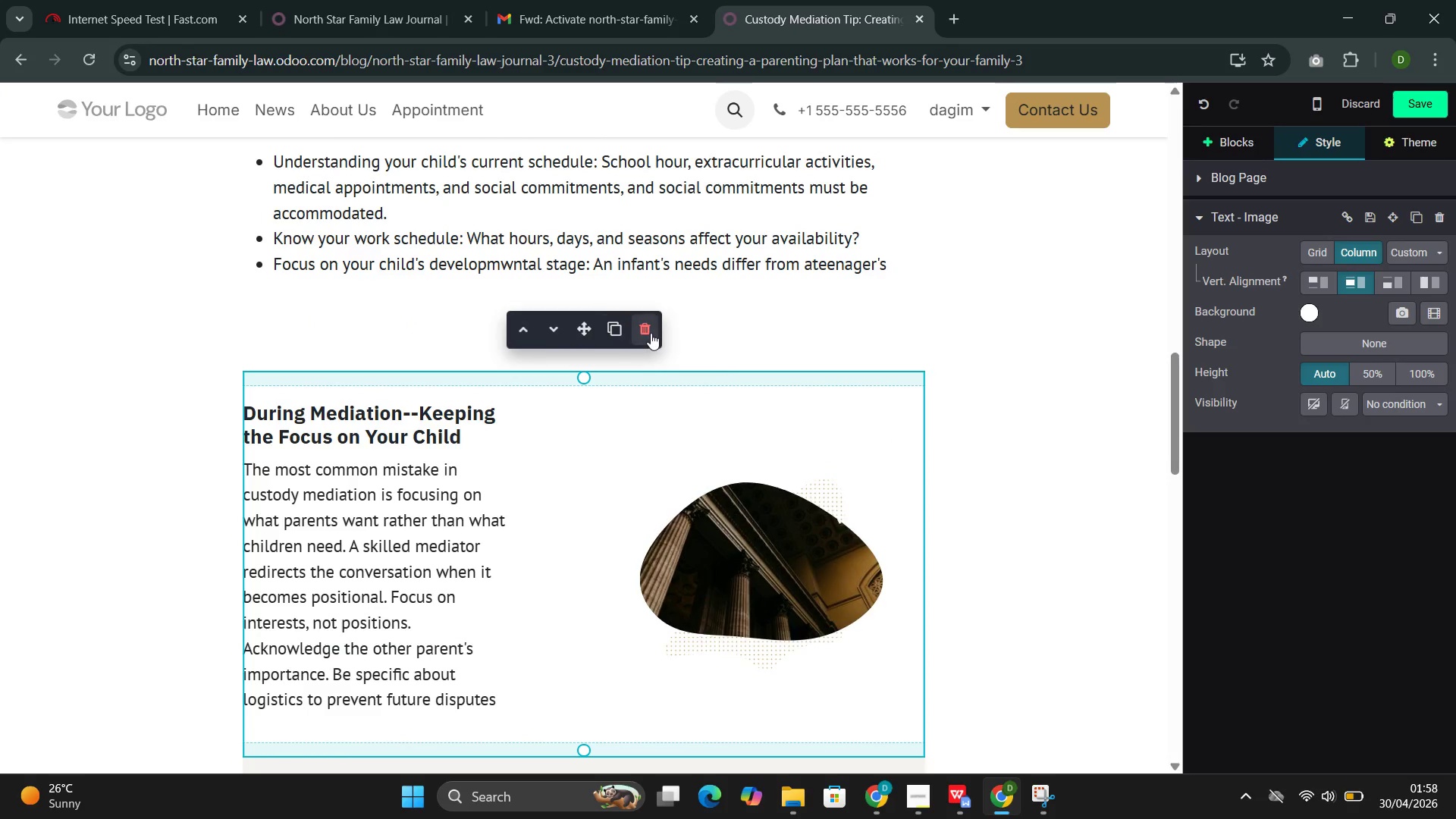 
left_click([651, 333])
 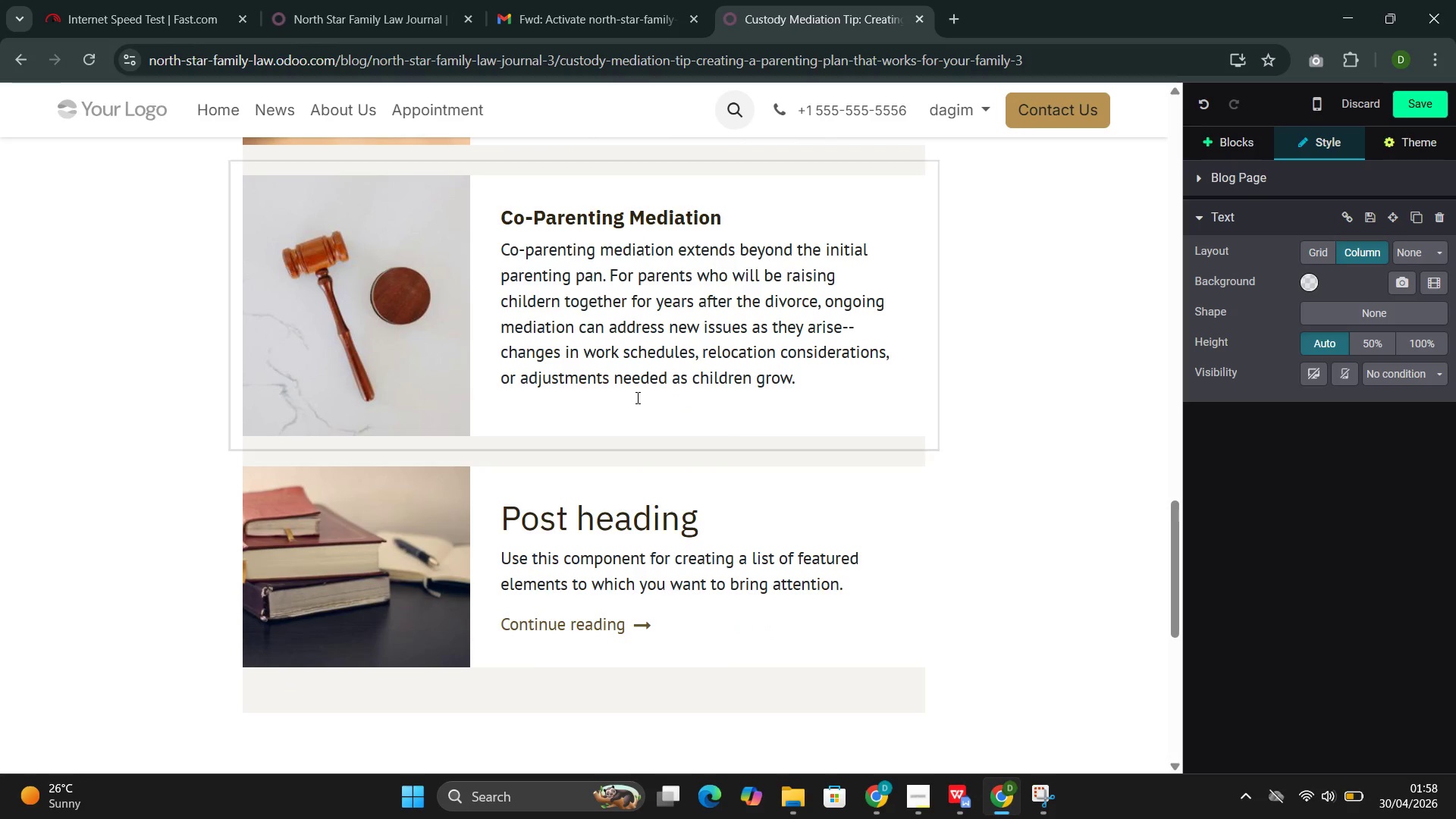 
left_click([626, 216])
 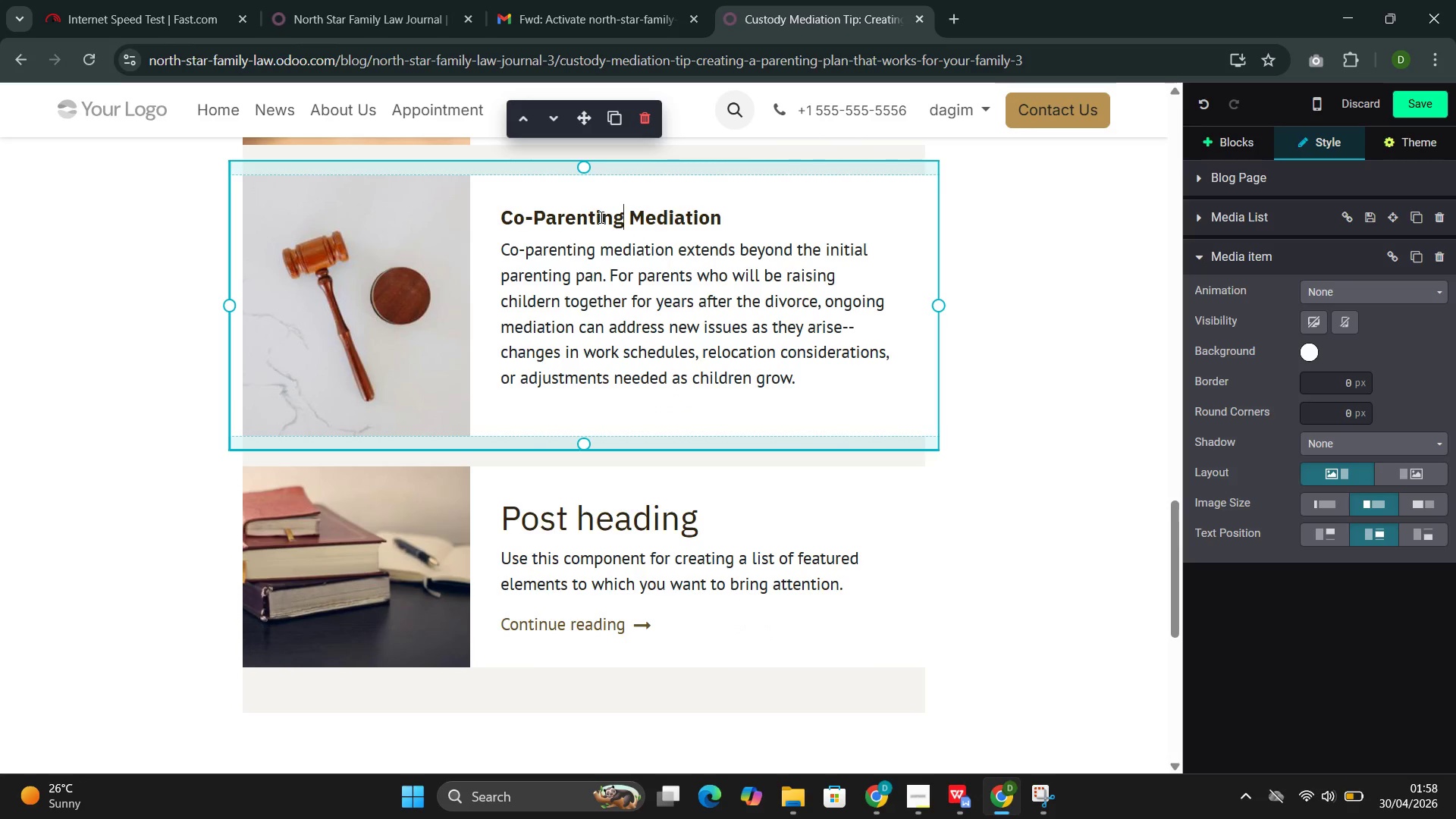 
double_click([600, 217])
 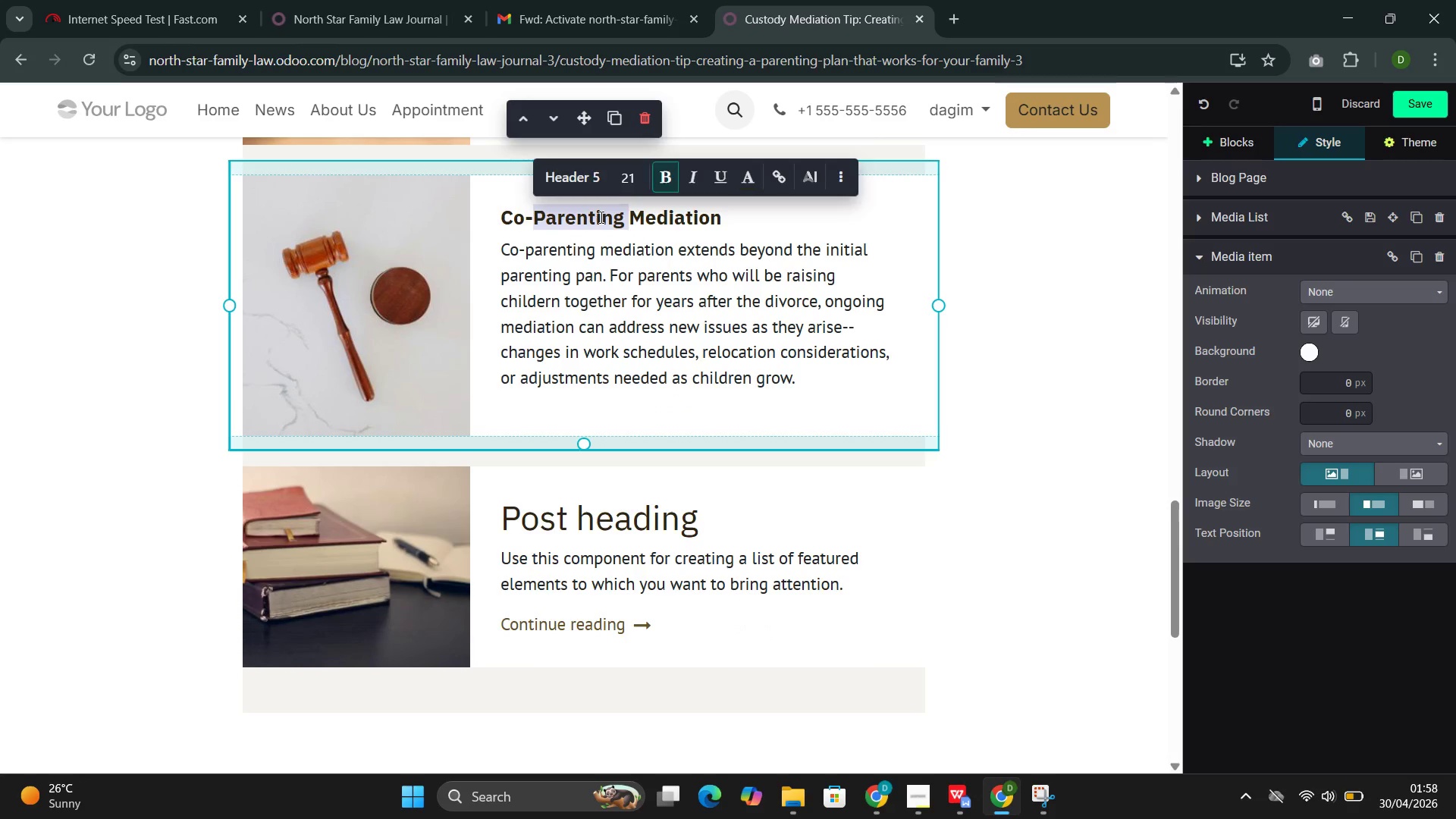 
triple_click([600, 217])
 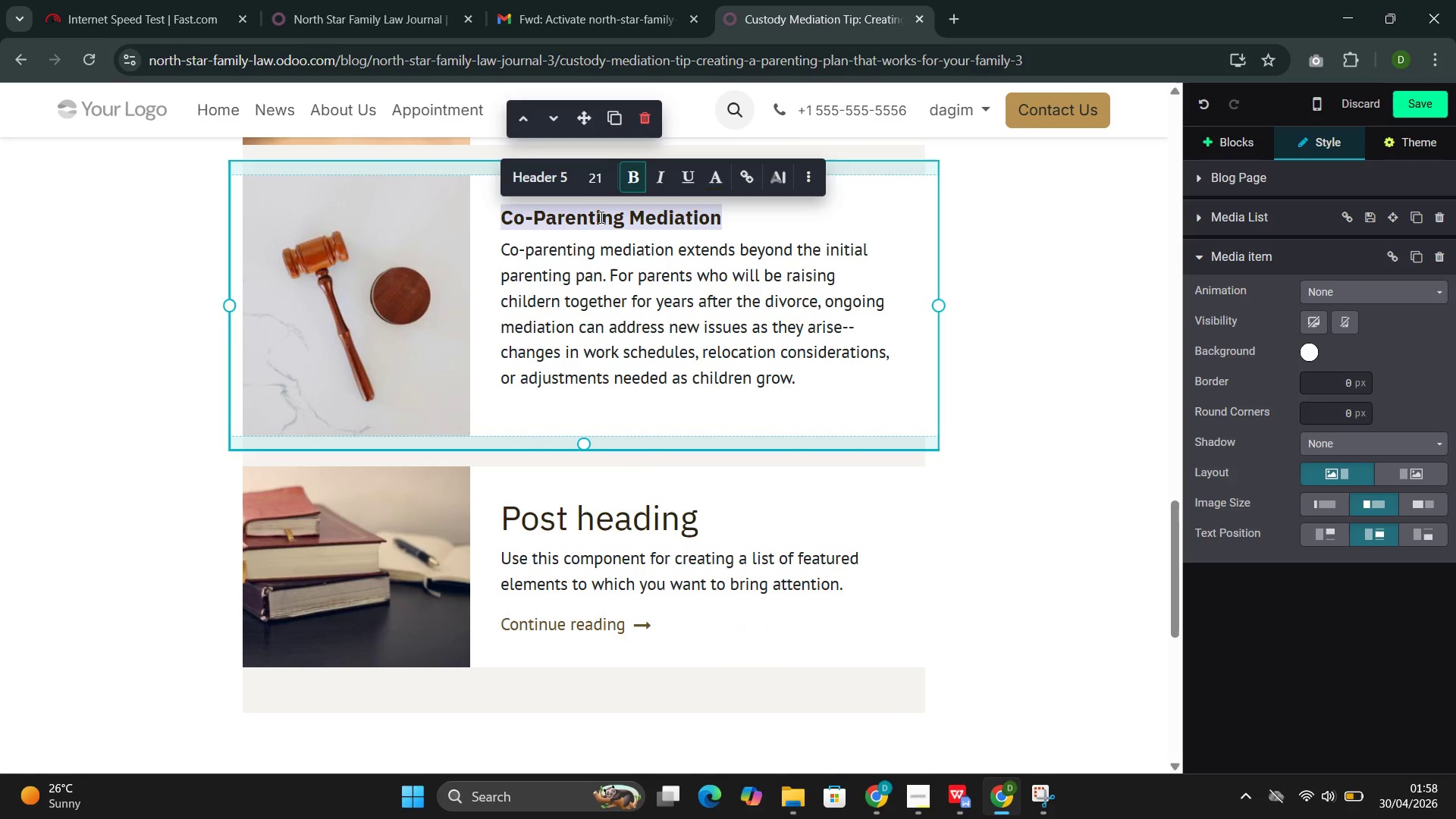 
key(Control+C)
 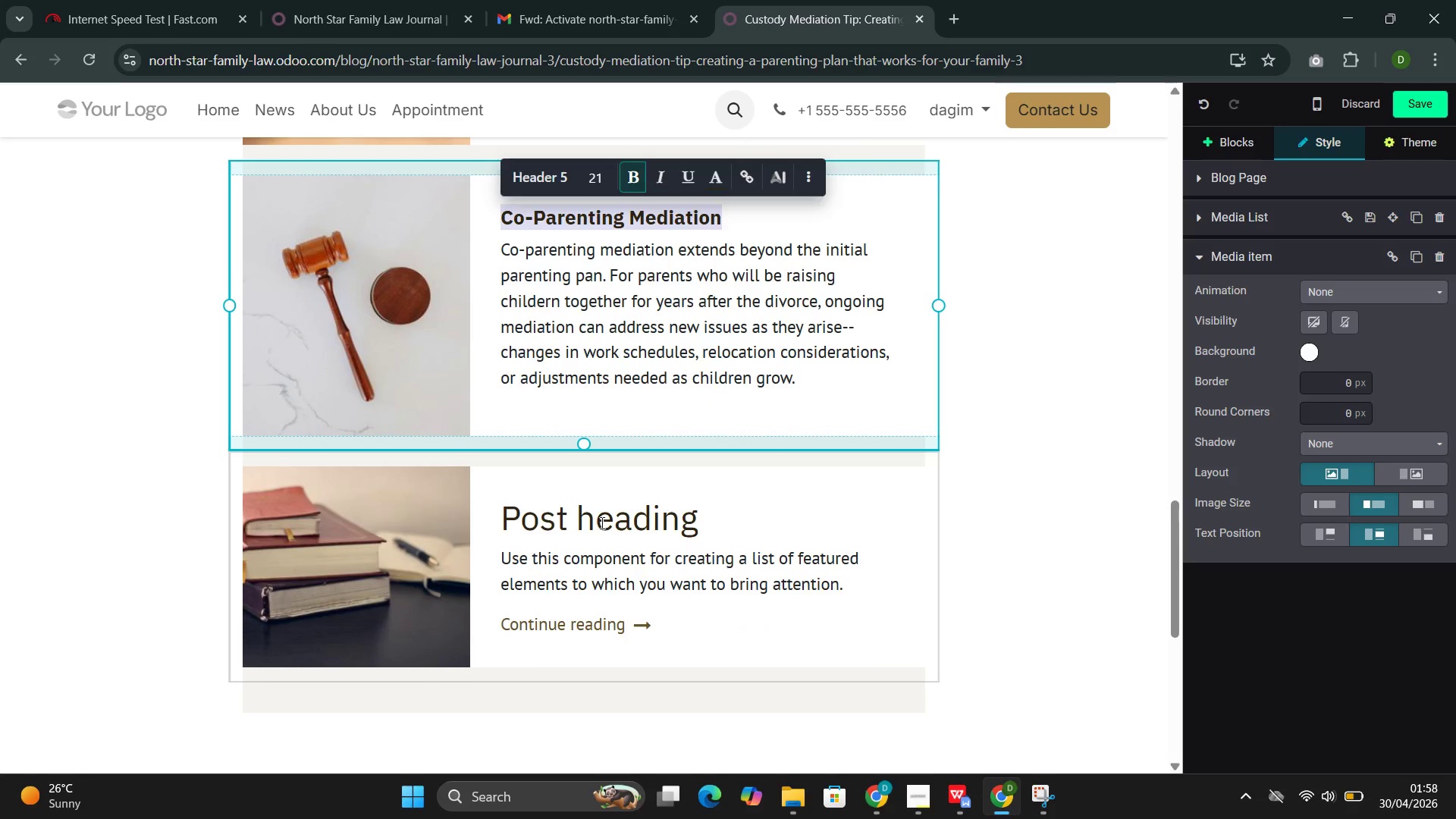 
double_click([601, 522])
 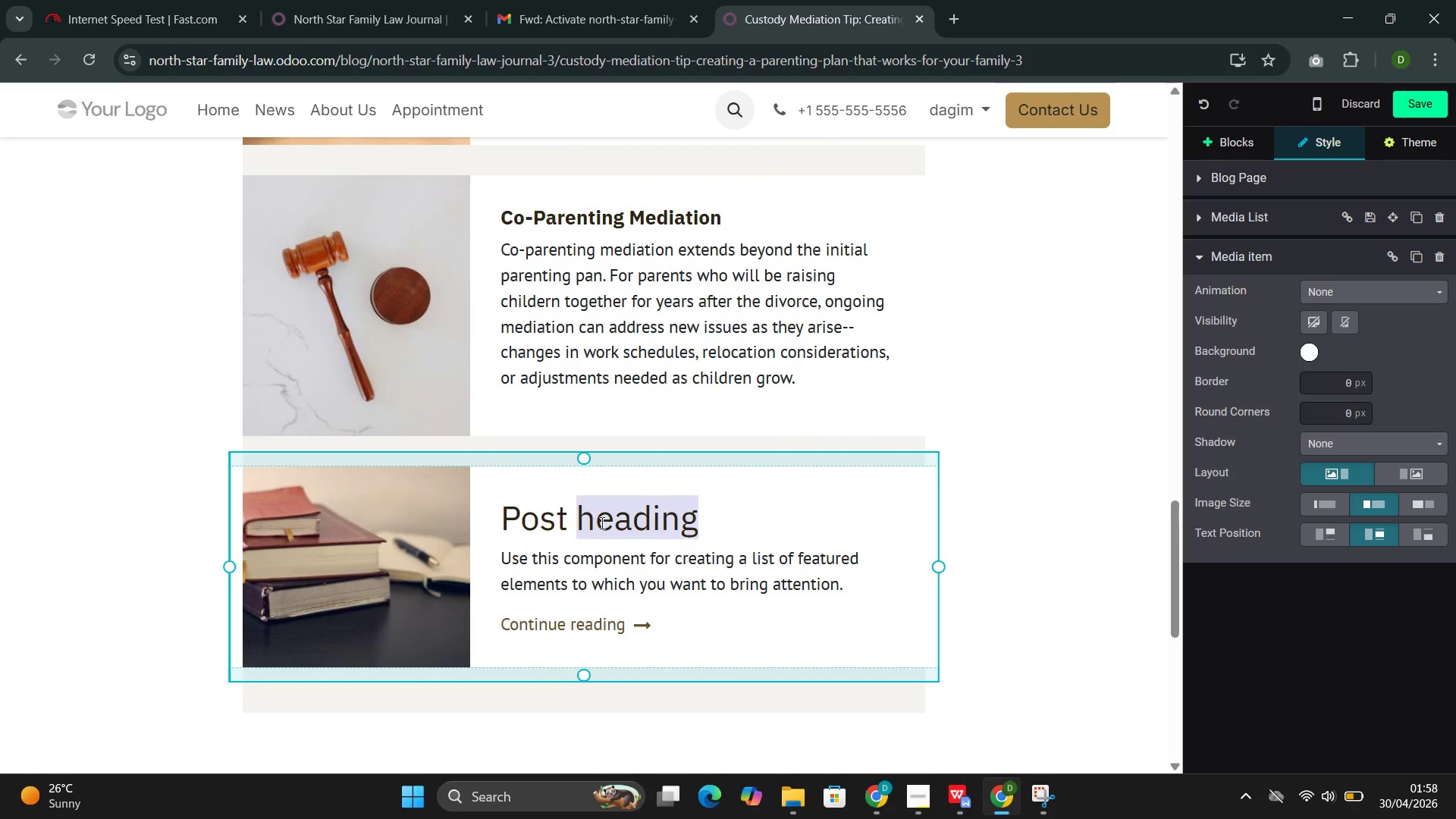 
triple_click([601, 522])
 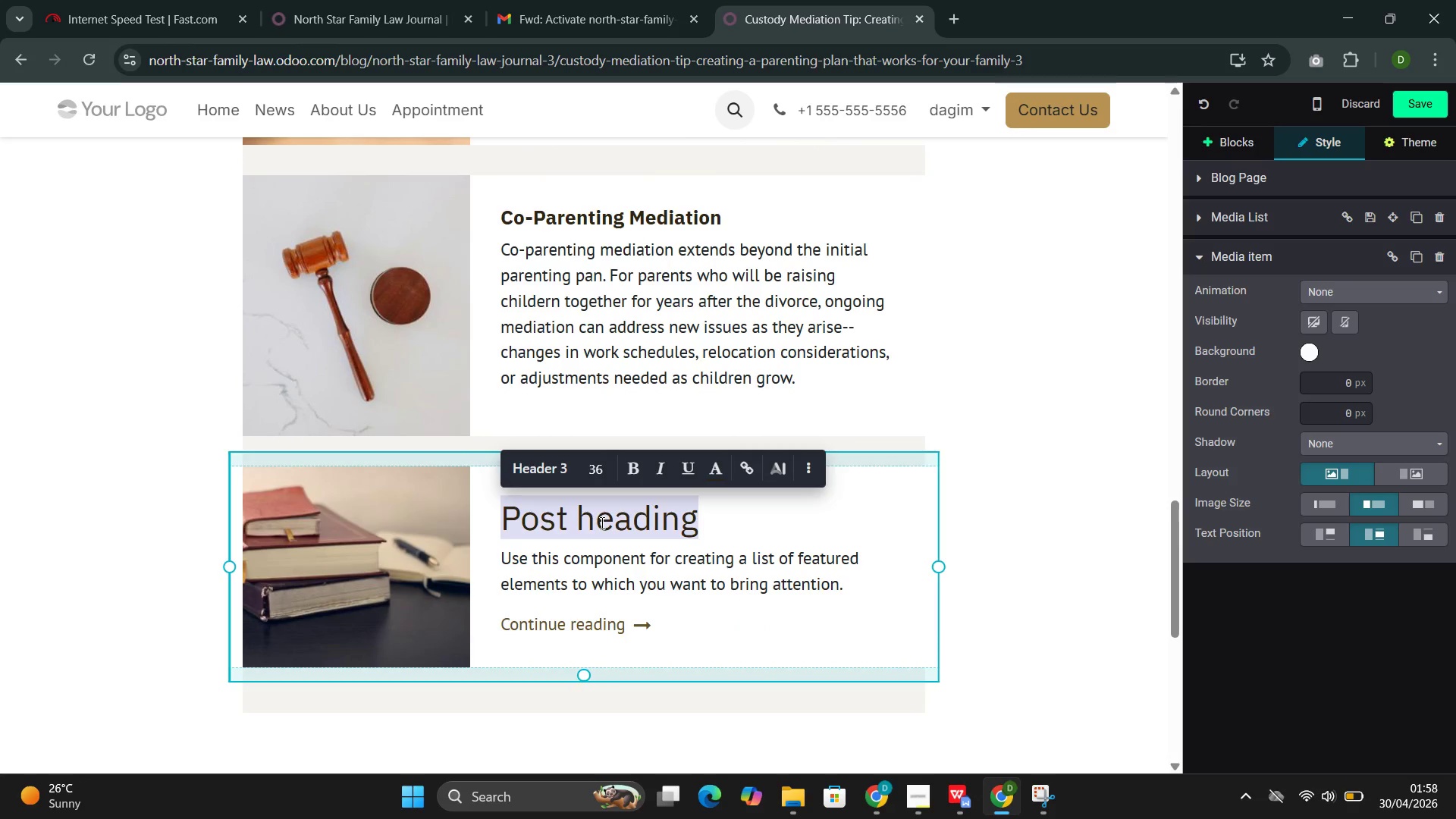 
key(Control+V)
 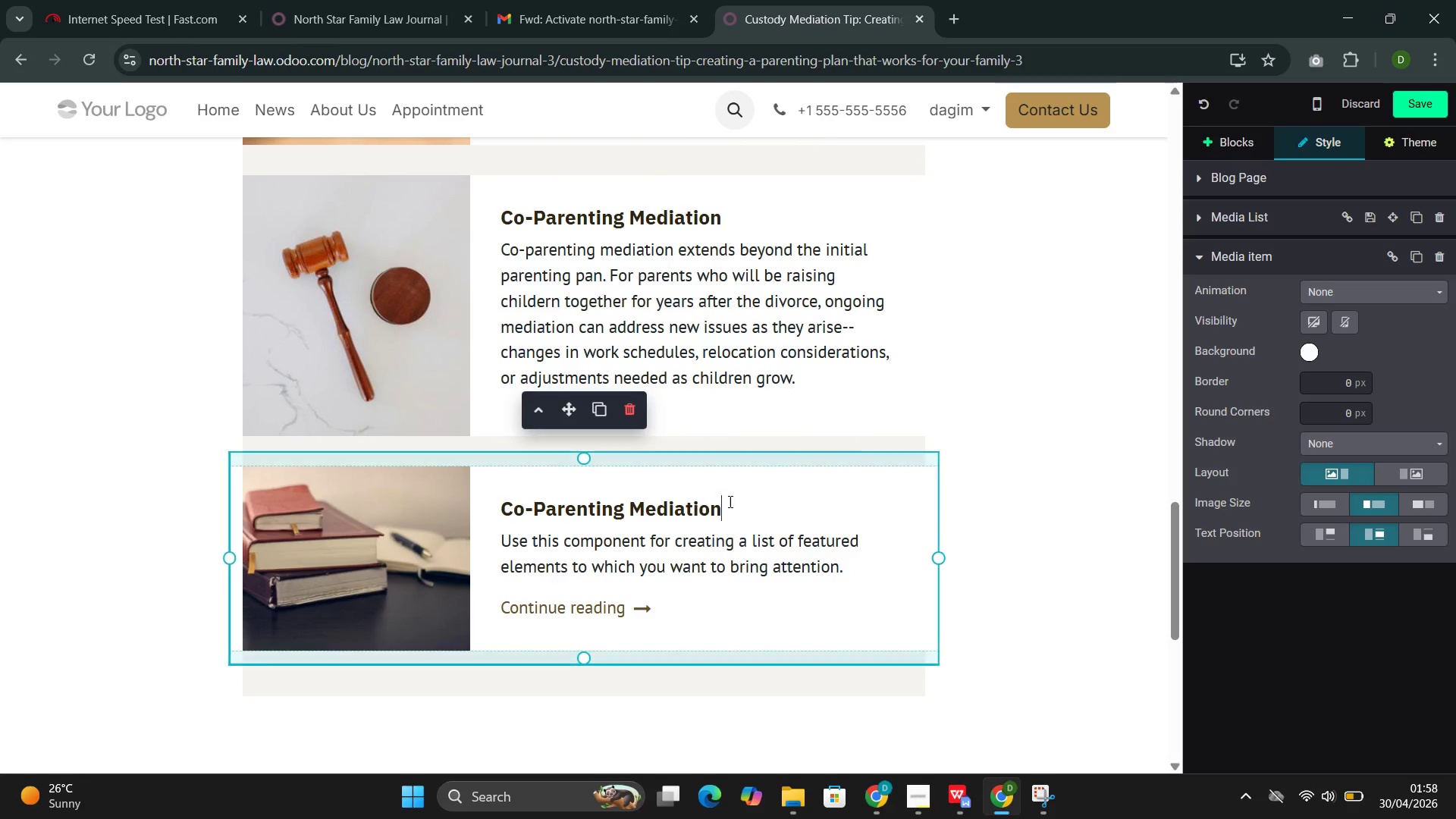 
left_click_drag(start_coordinate=[736, 500], to_coordinate=[517, 507])
 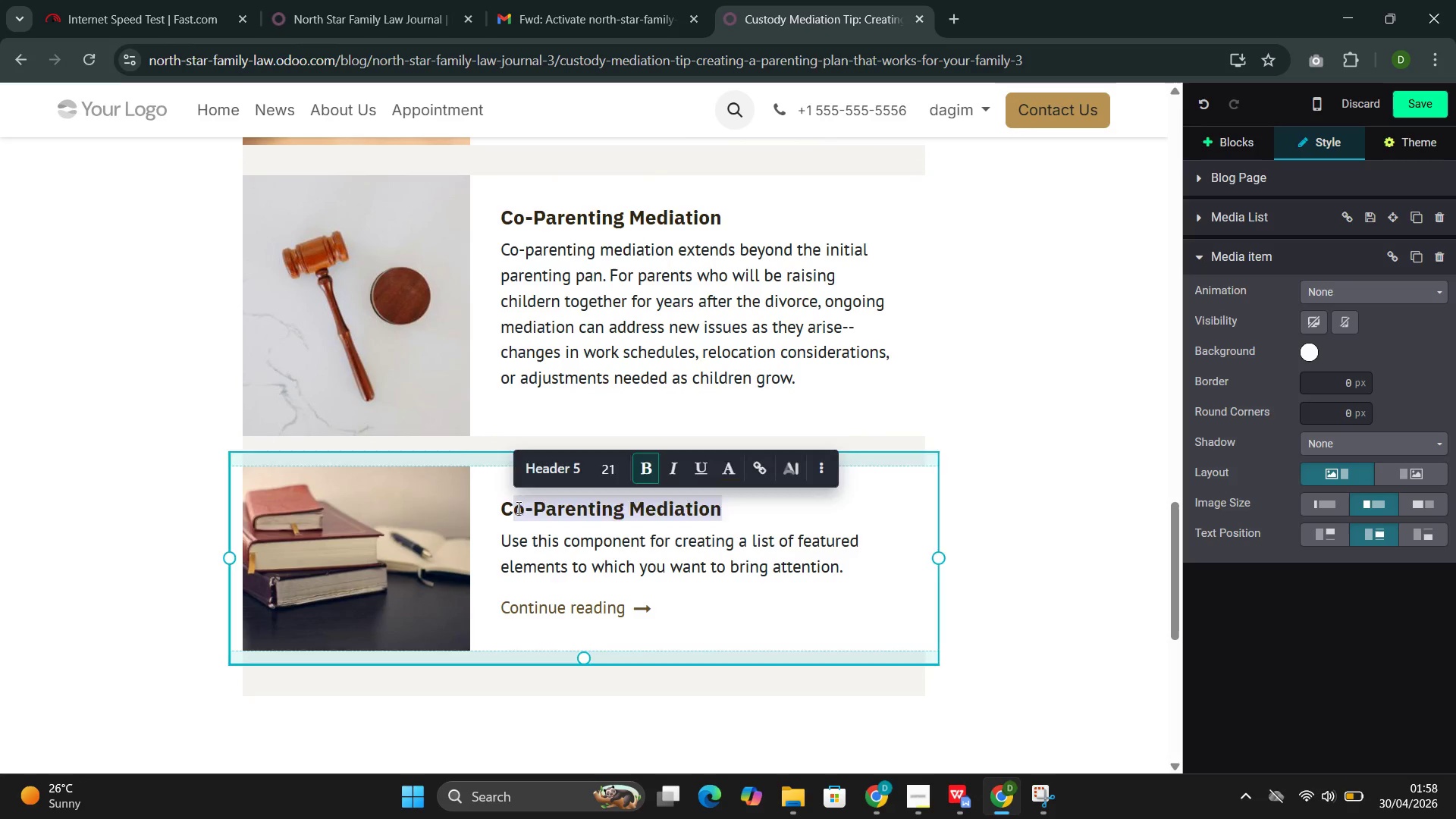 
key(Backspace)
 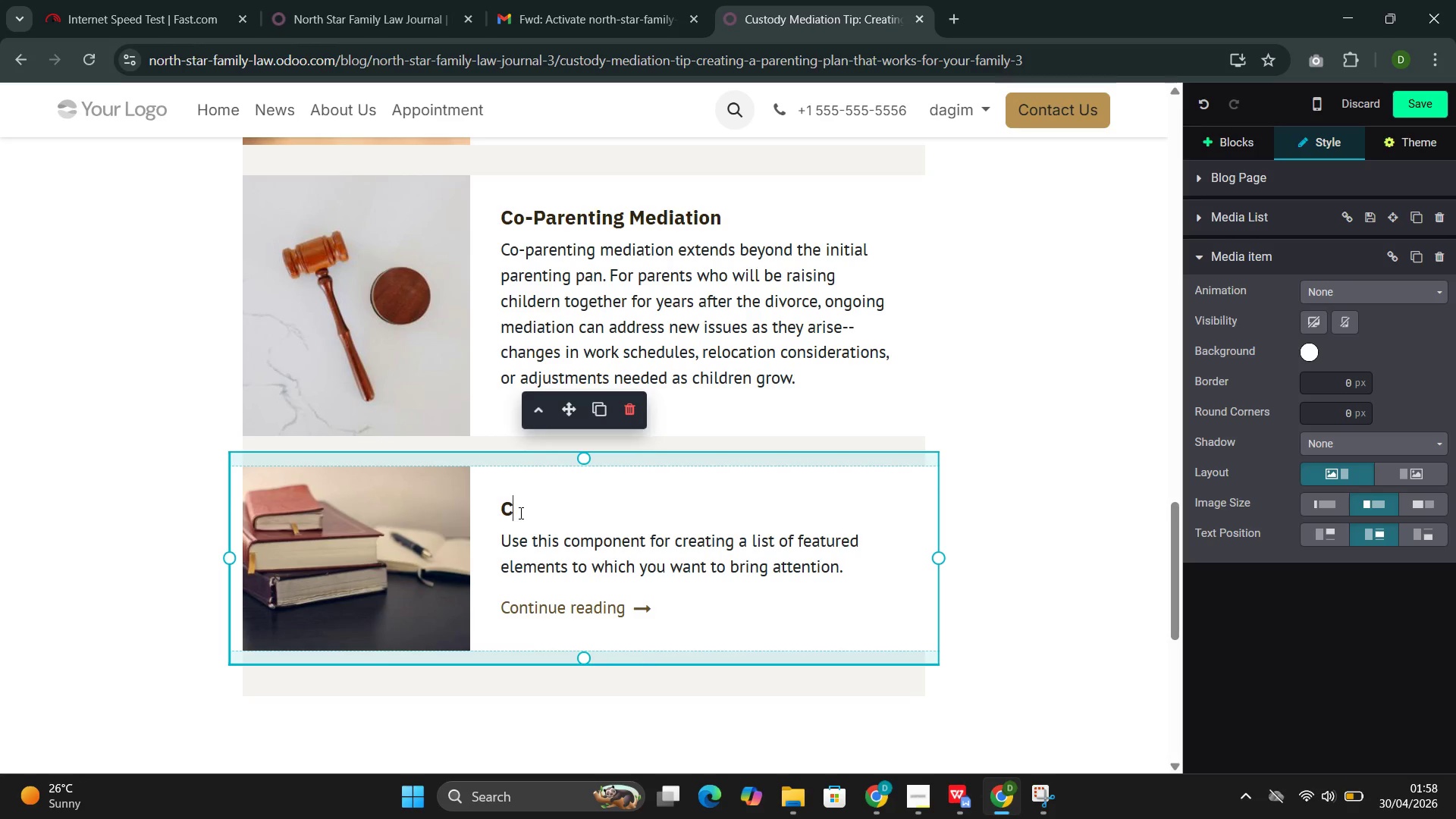 
wait(9.56)
 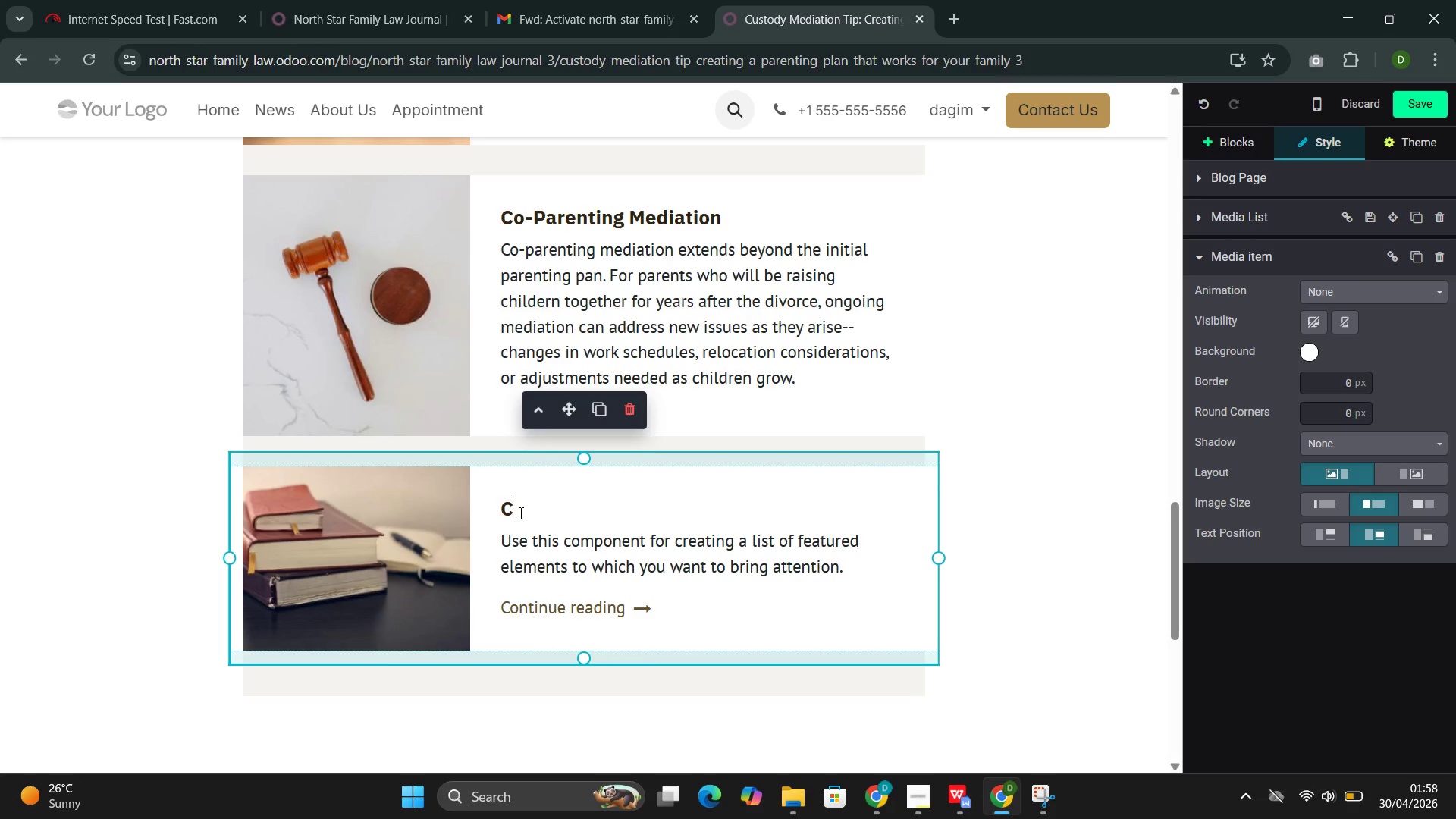 
type(hild Support )
 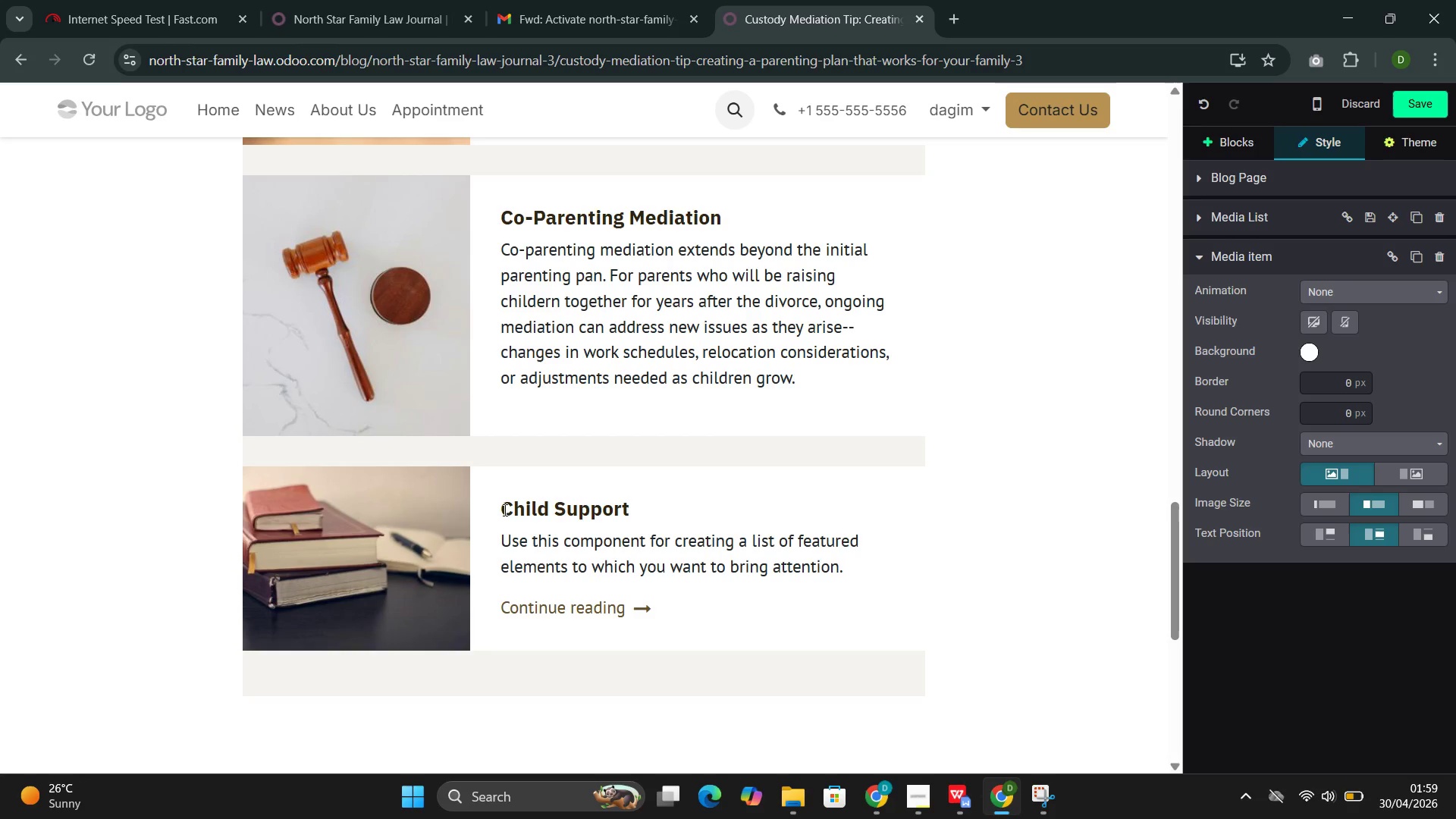 
wait(5.52)
 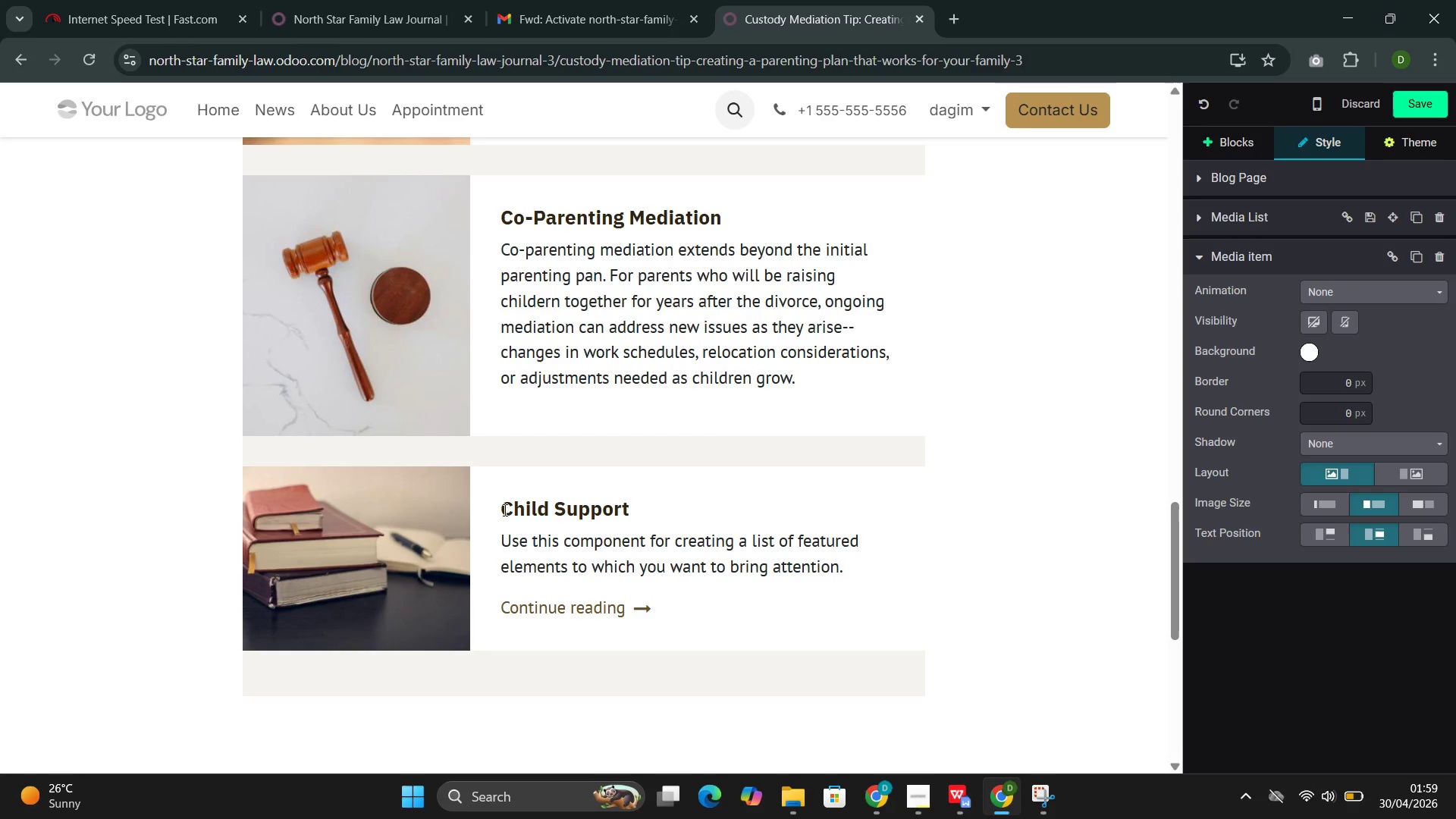 
type(Mediation )
 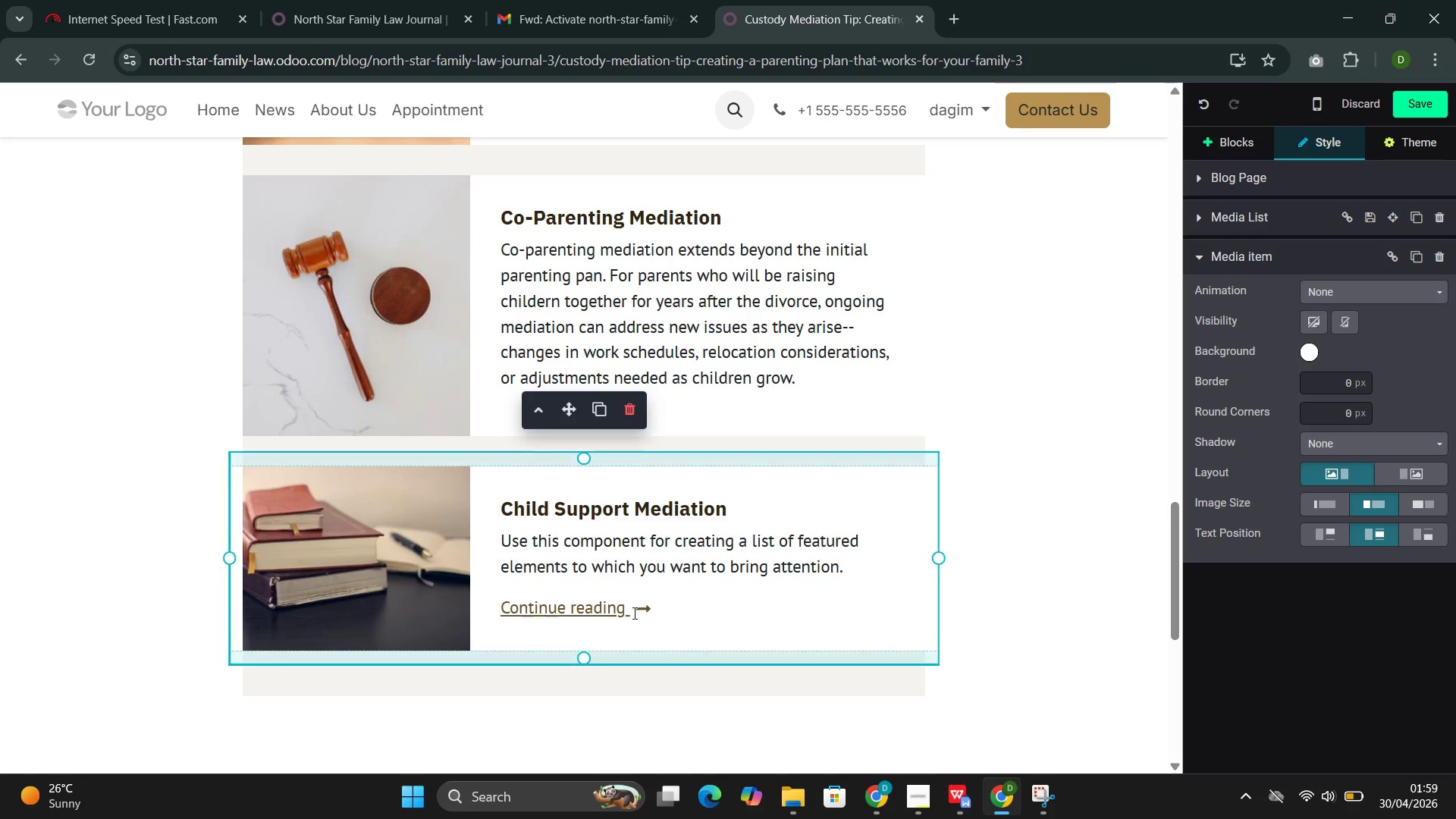 
left_click_drag(start_coordinate=[668, 605], to_coordinate=[499, 532])
 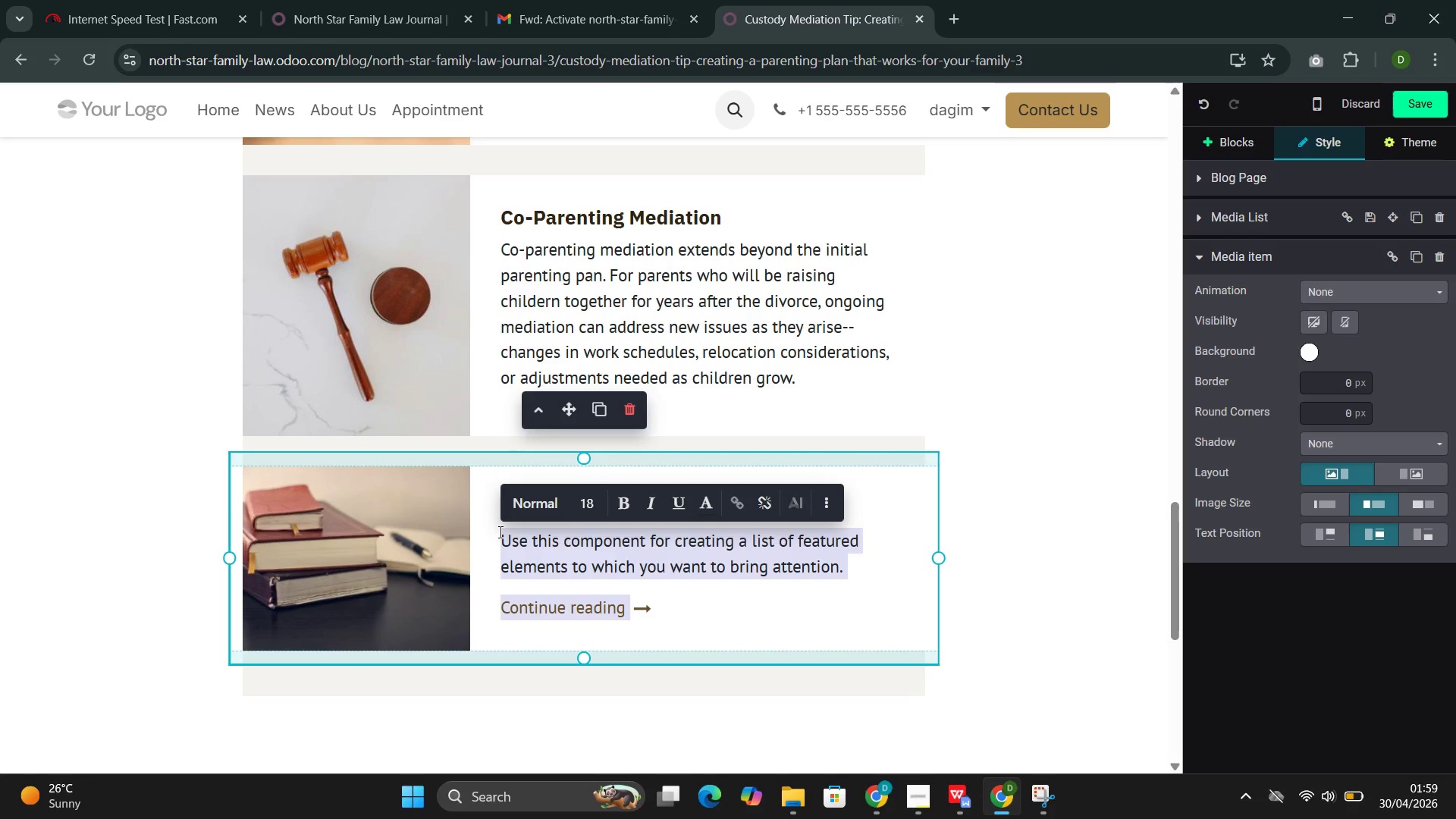 
type(Mediation can alo)
key(Backspace)
type(so ac)
key(Backspace)
type(ddress child support. While Washington uses a standard calculation formula, mediation allows parents to address special circ)
 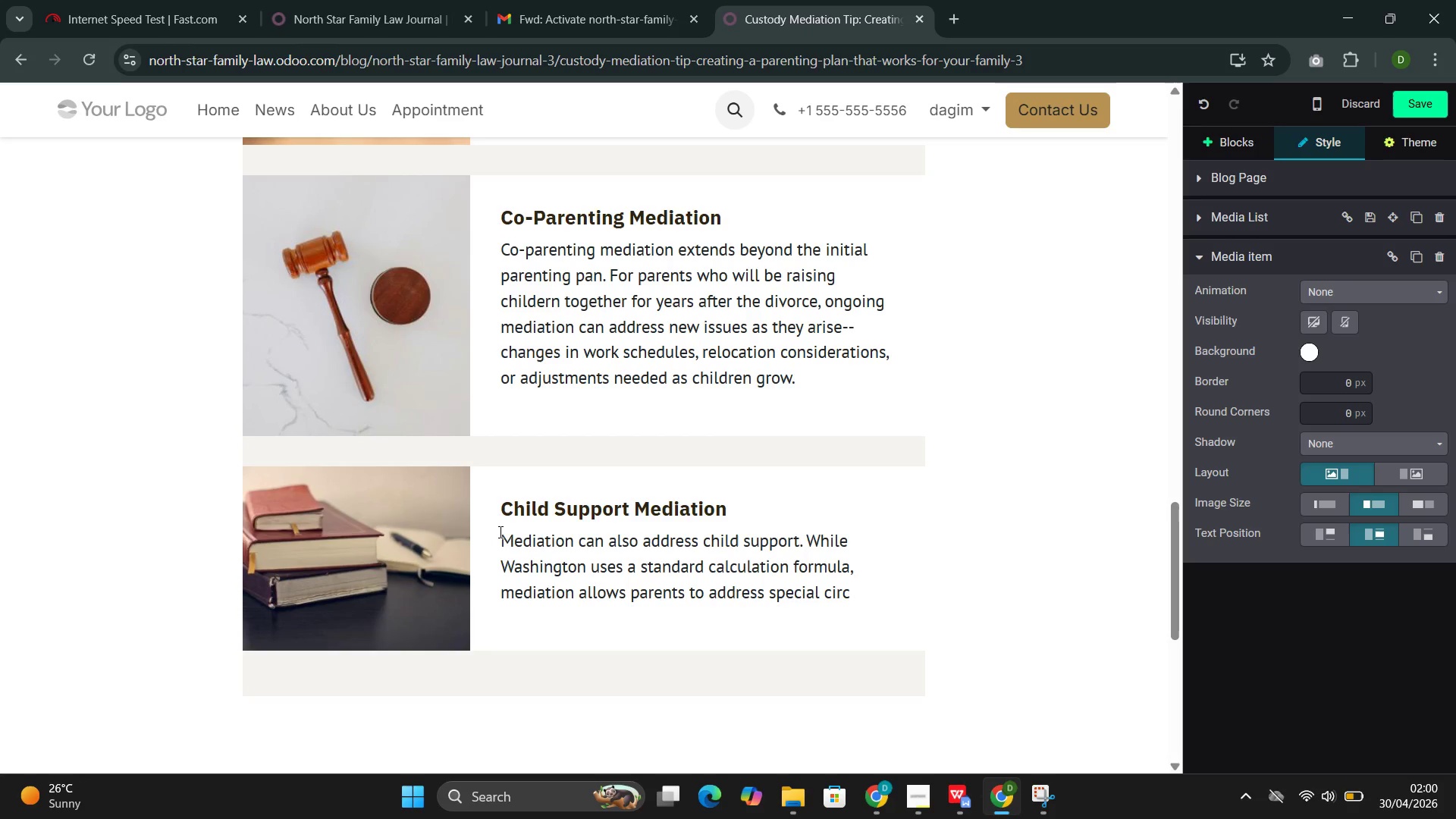 
wait(5.86)
 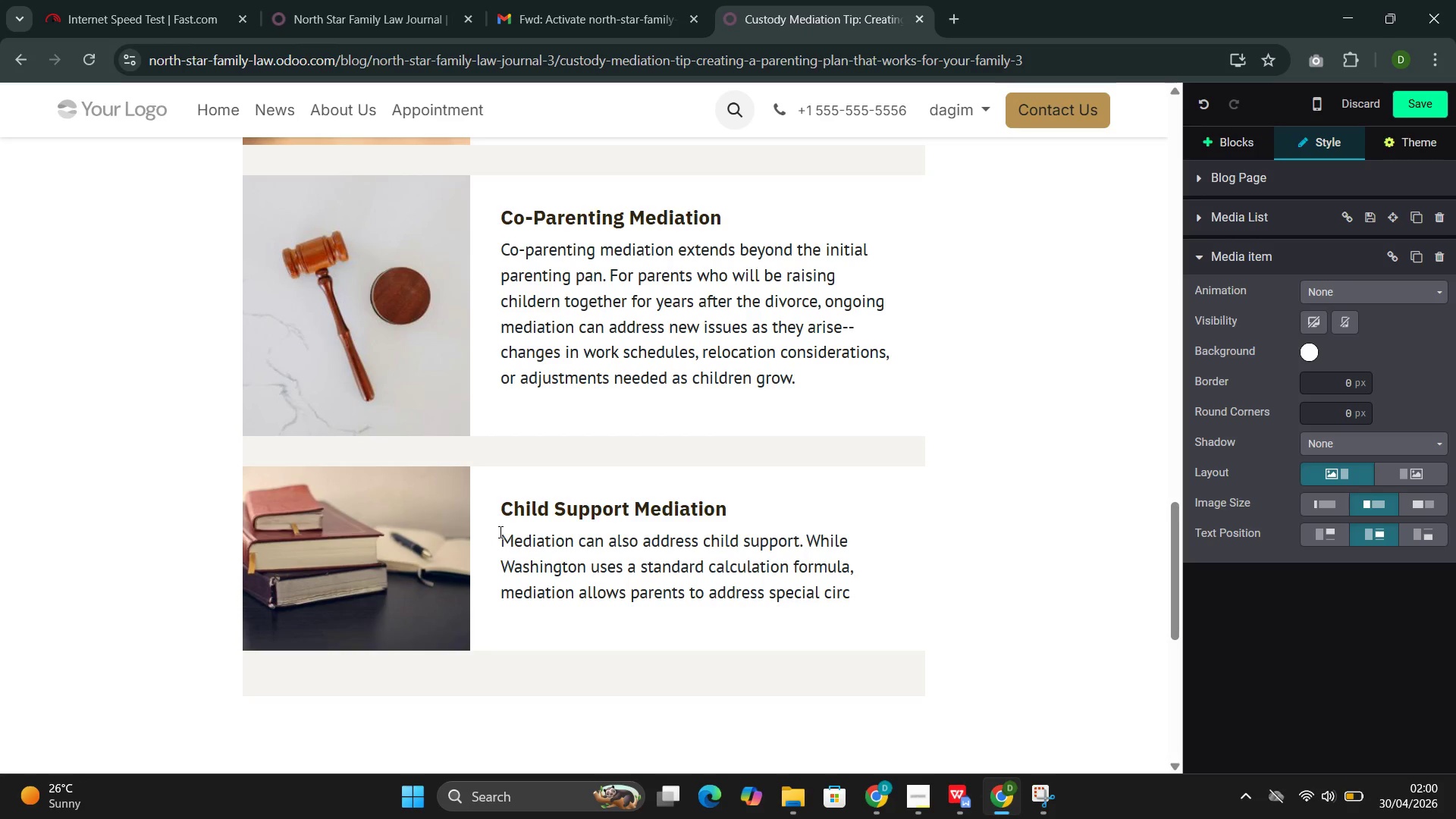 
type(umstances--media)
key(Backspace)
type(cal expo)
key(Backspace)
type(em)
key(Backspace)
key(Backspace)
type(enses )
key(Backspace)
type(, educational costs,)
 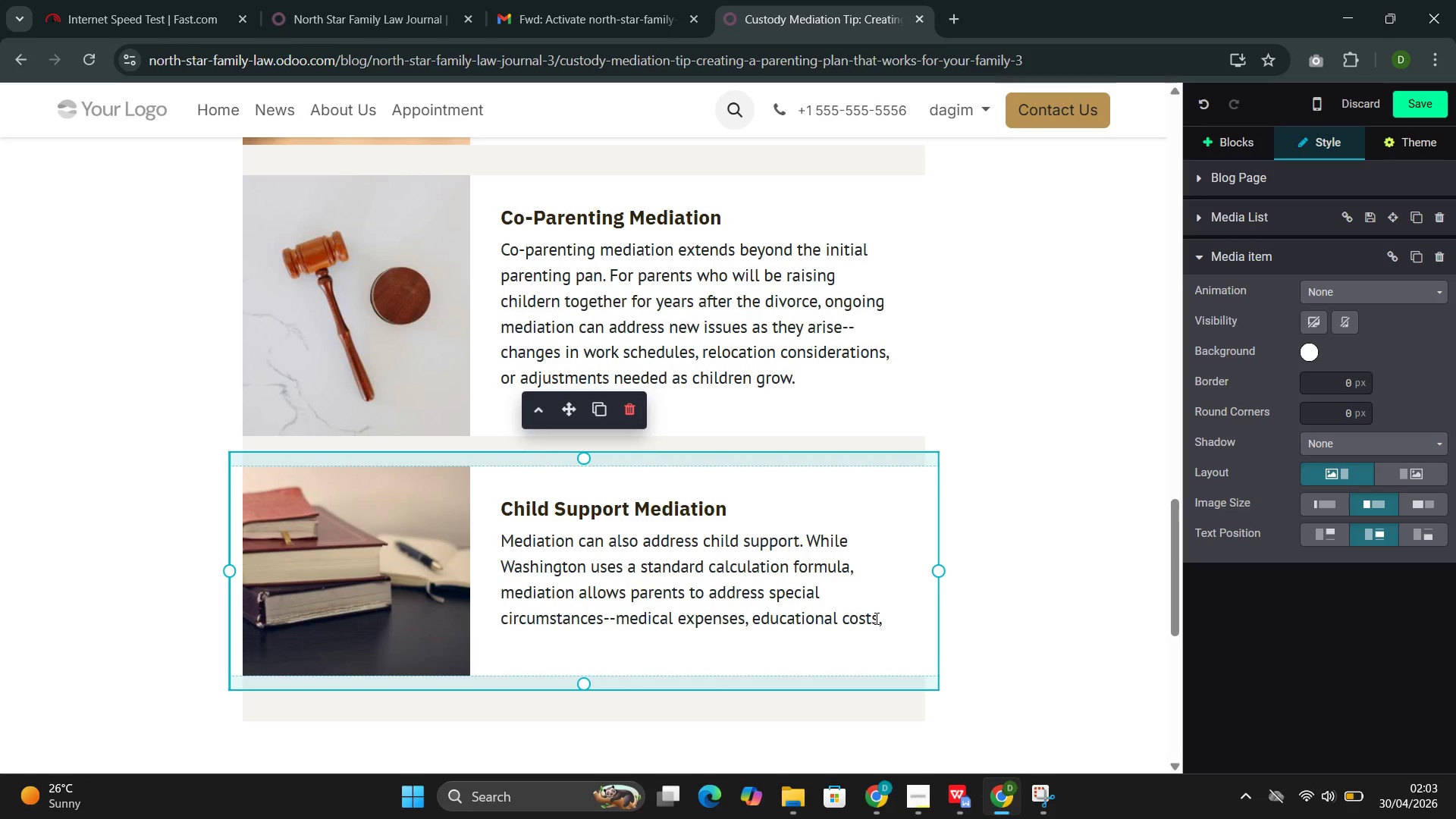 
wait(120.42)
 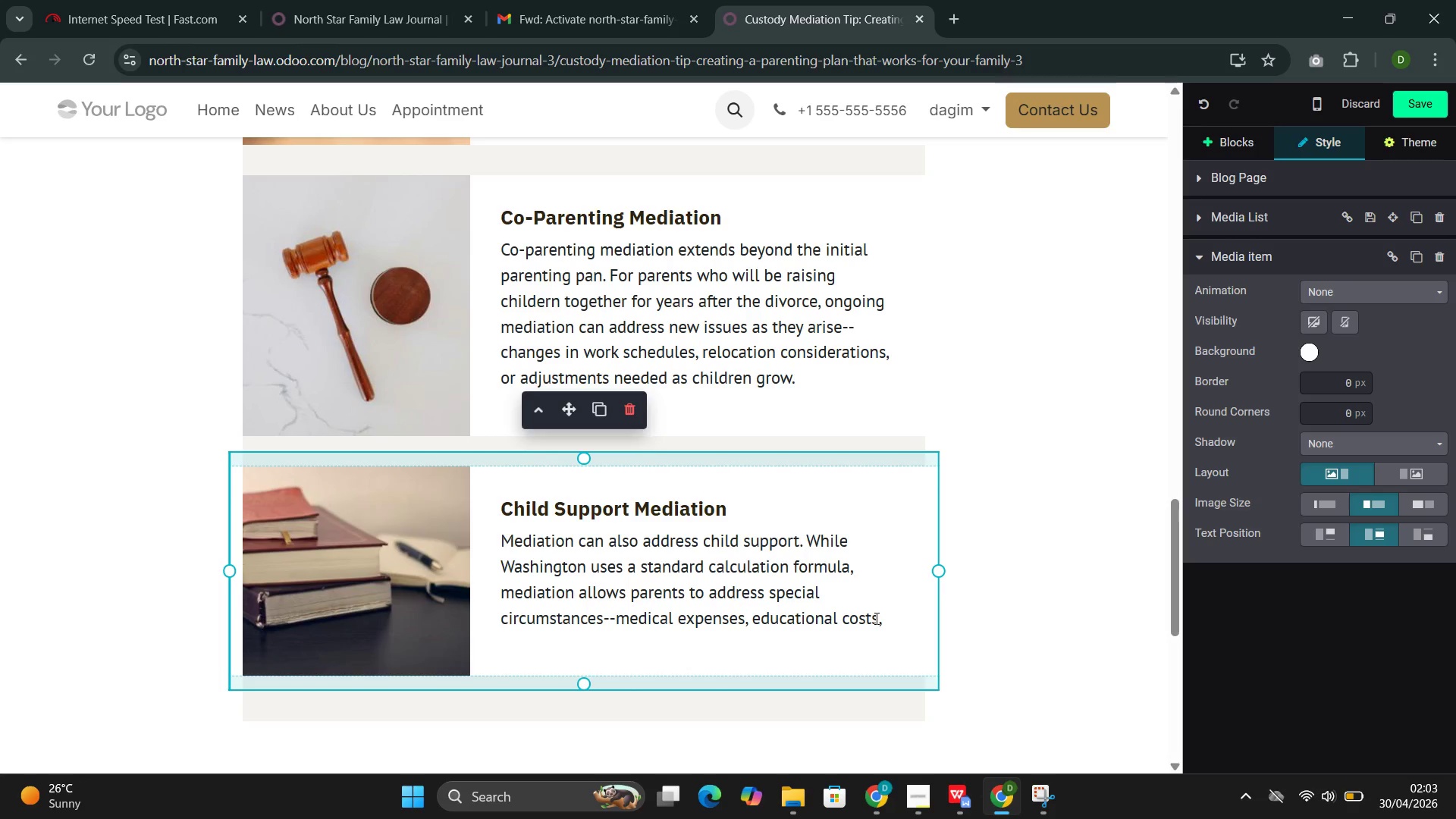 
key(Space)
 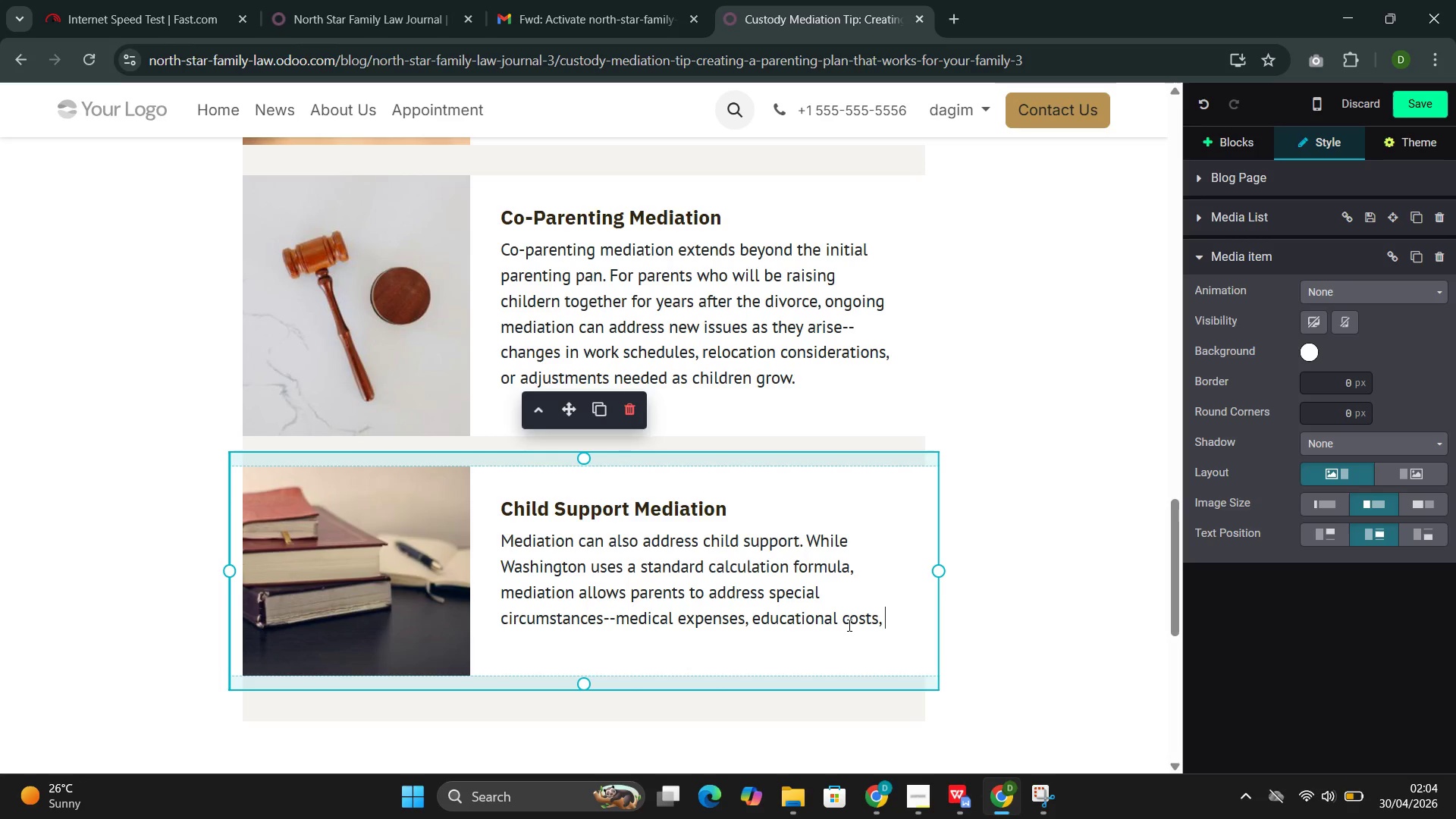 
wait(111.3)
 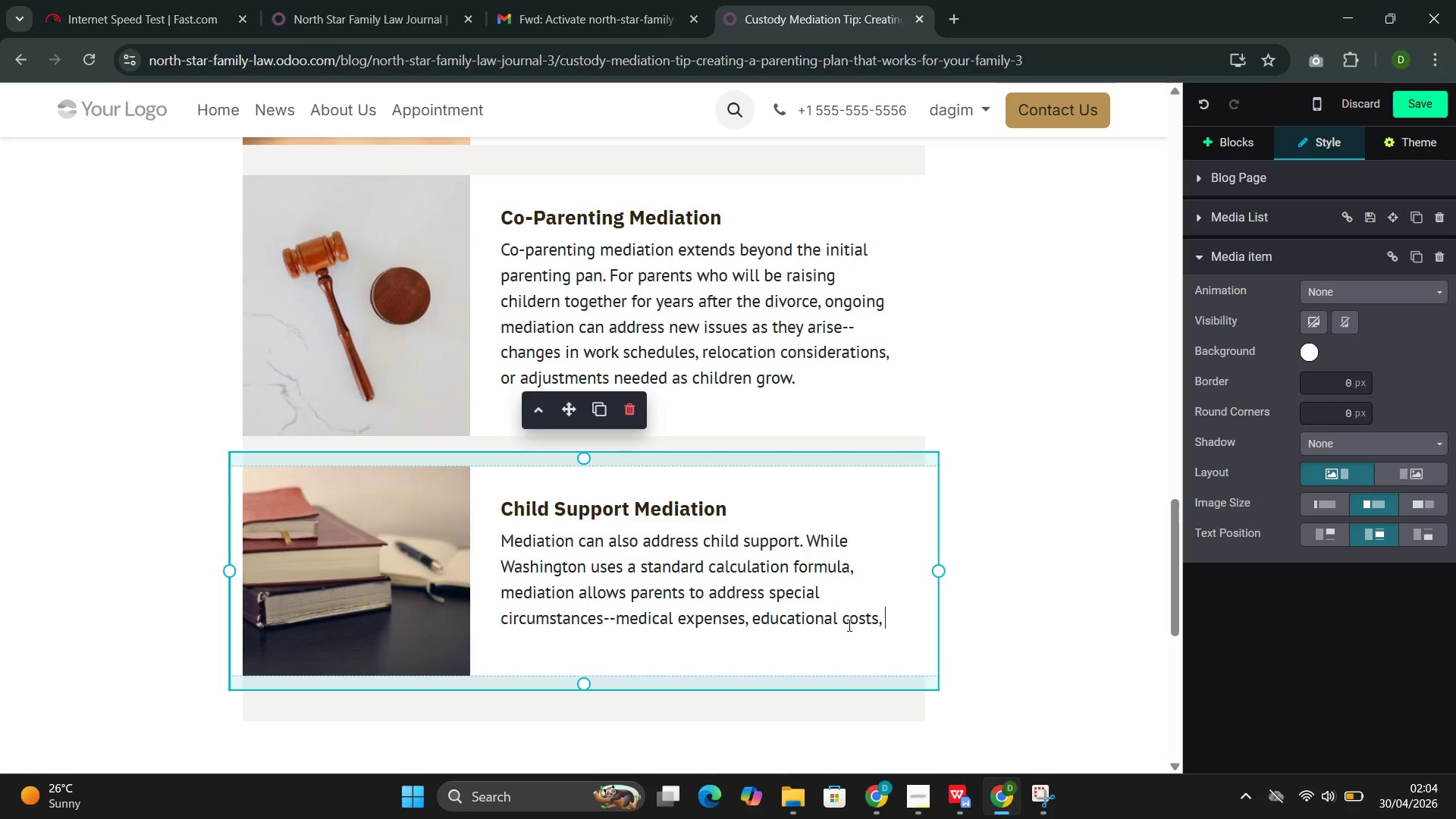 
type(extra)
 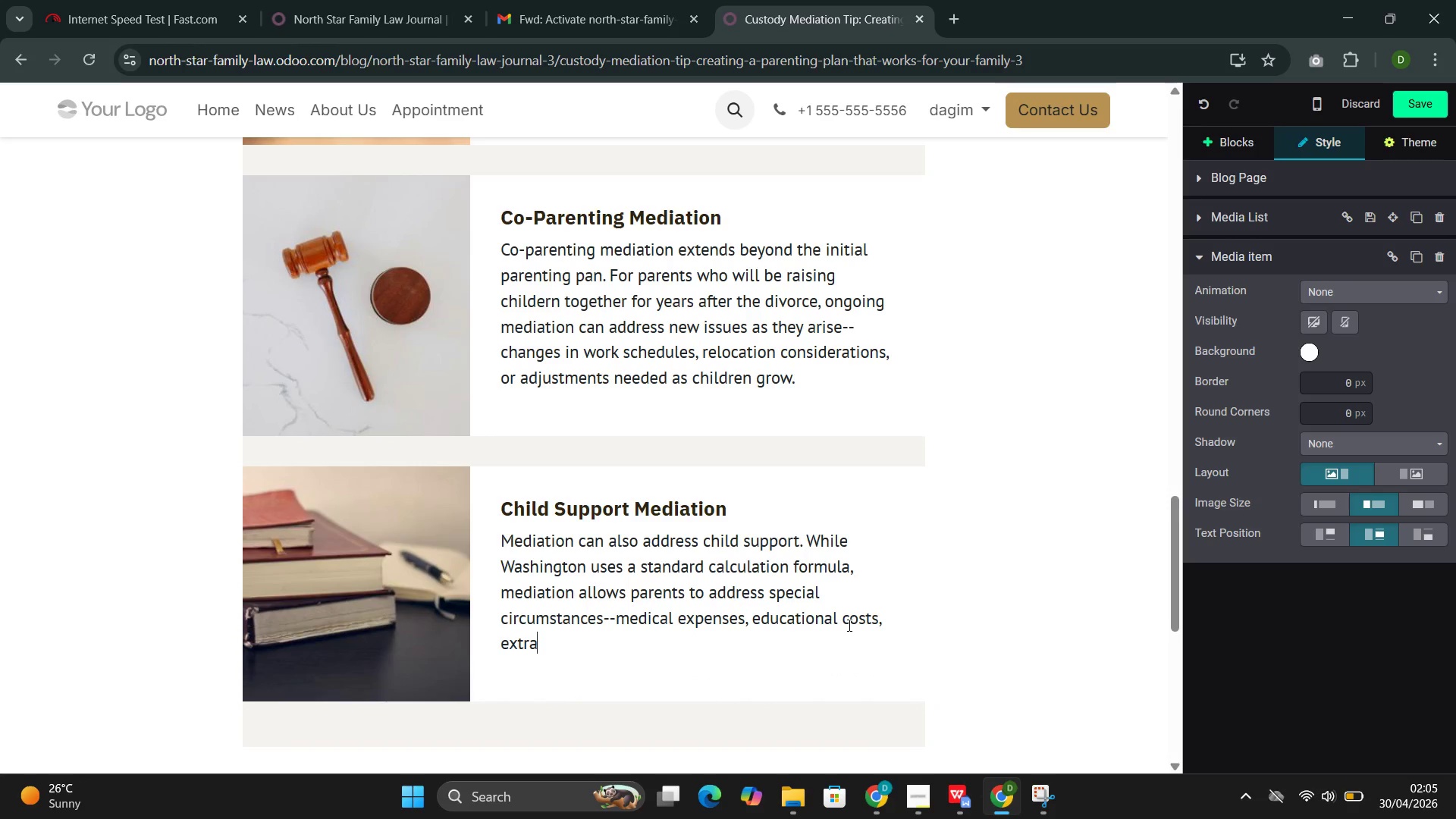 
type(cu)
 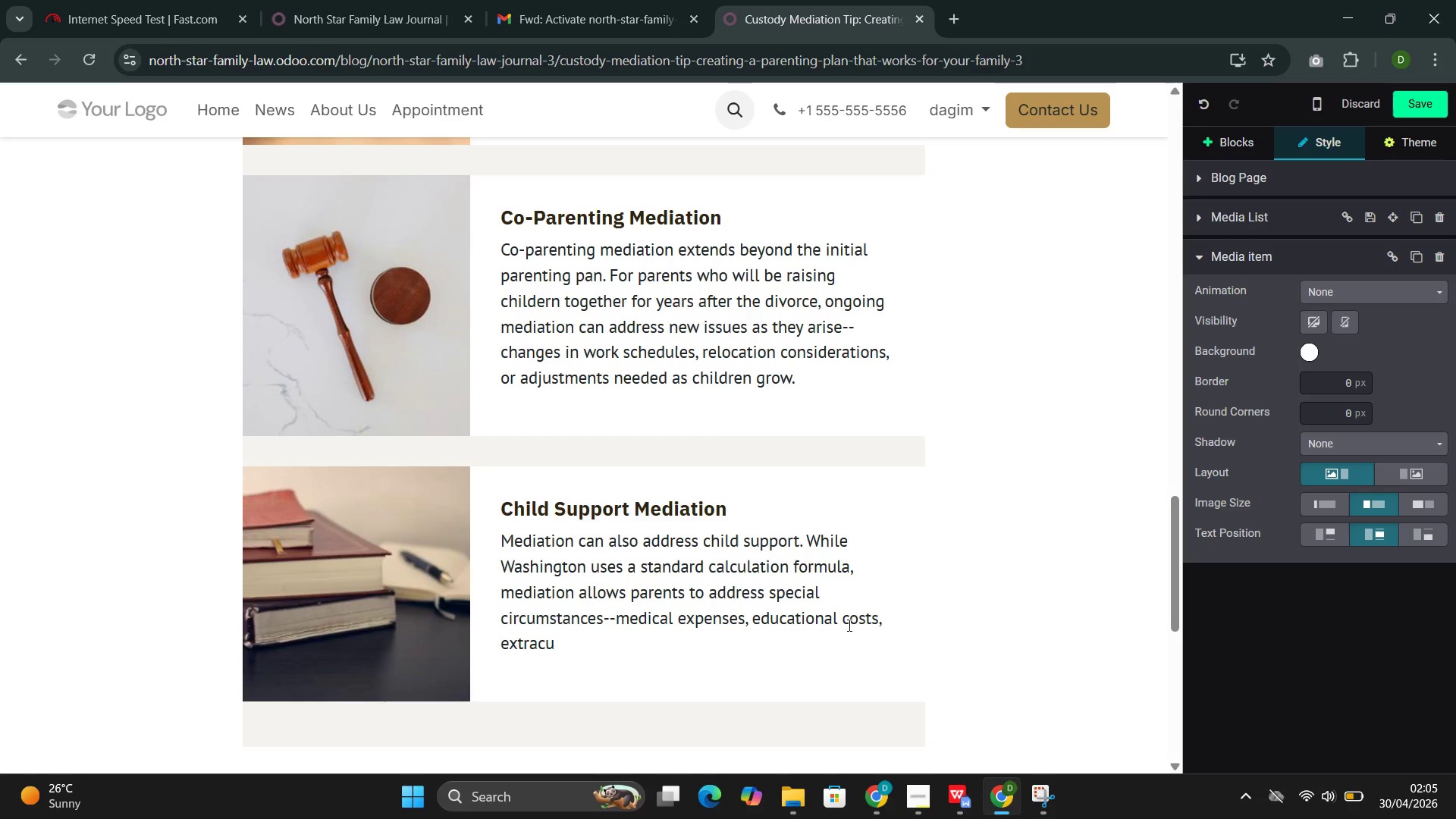 
type(rricular activi)
 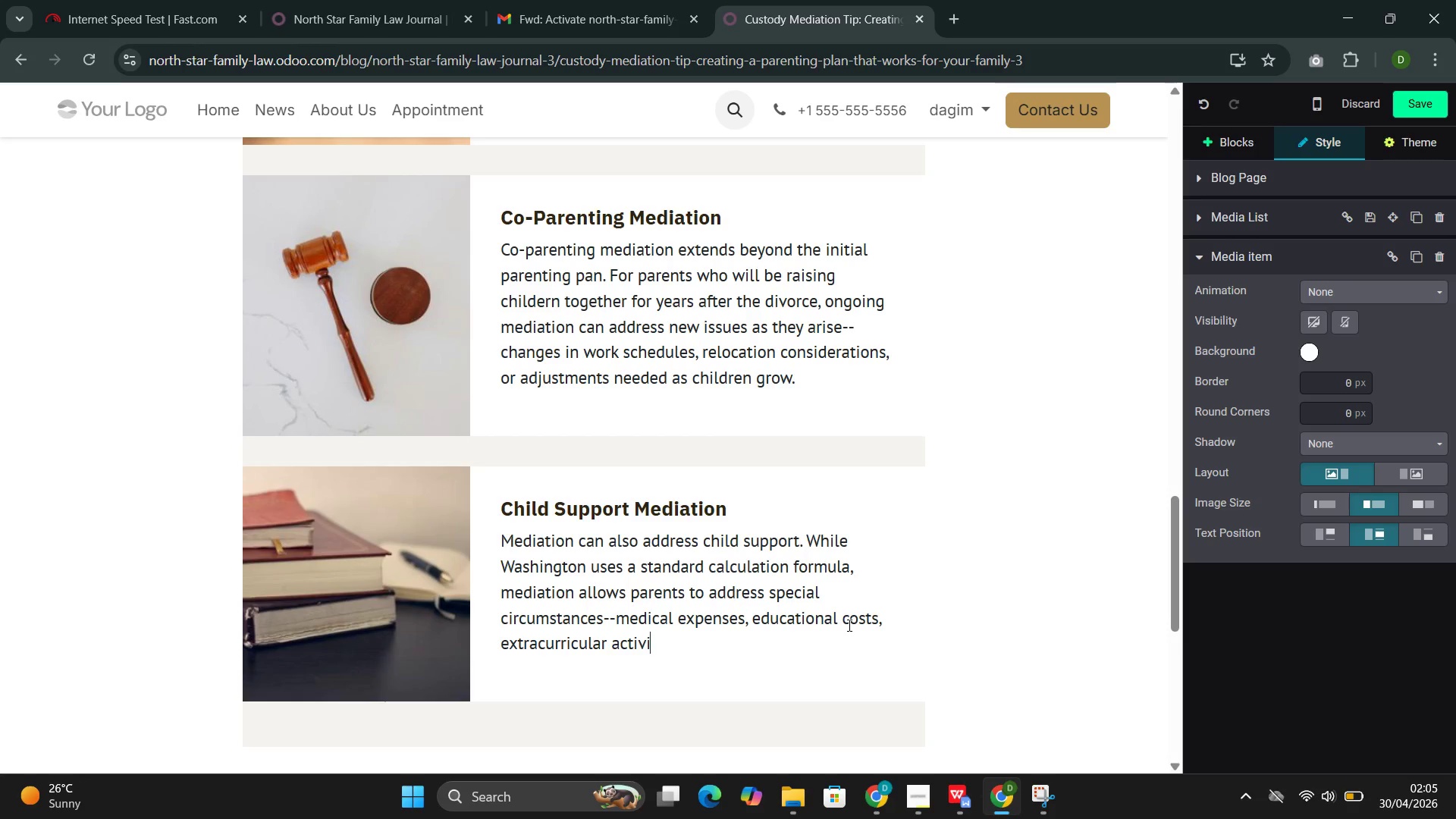 
type(ties=)
key(Backspace)
type(--that th )
key(Backspace)
type(e standard formula may not adequately)
 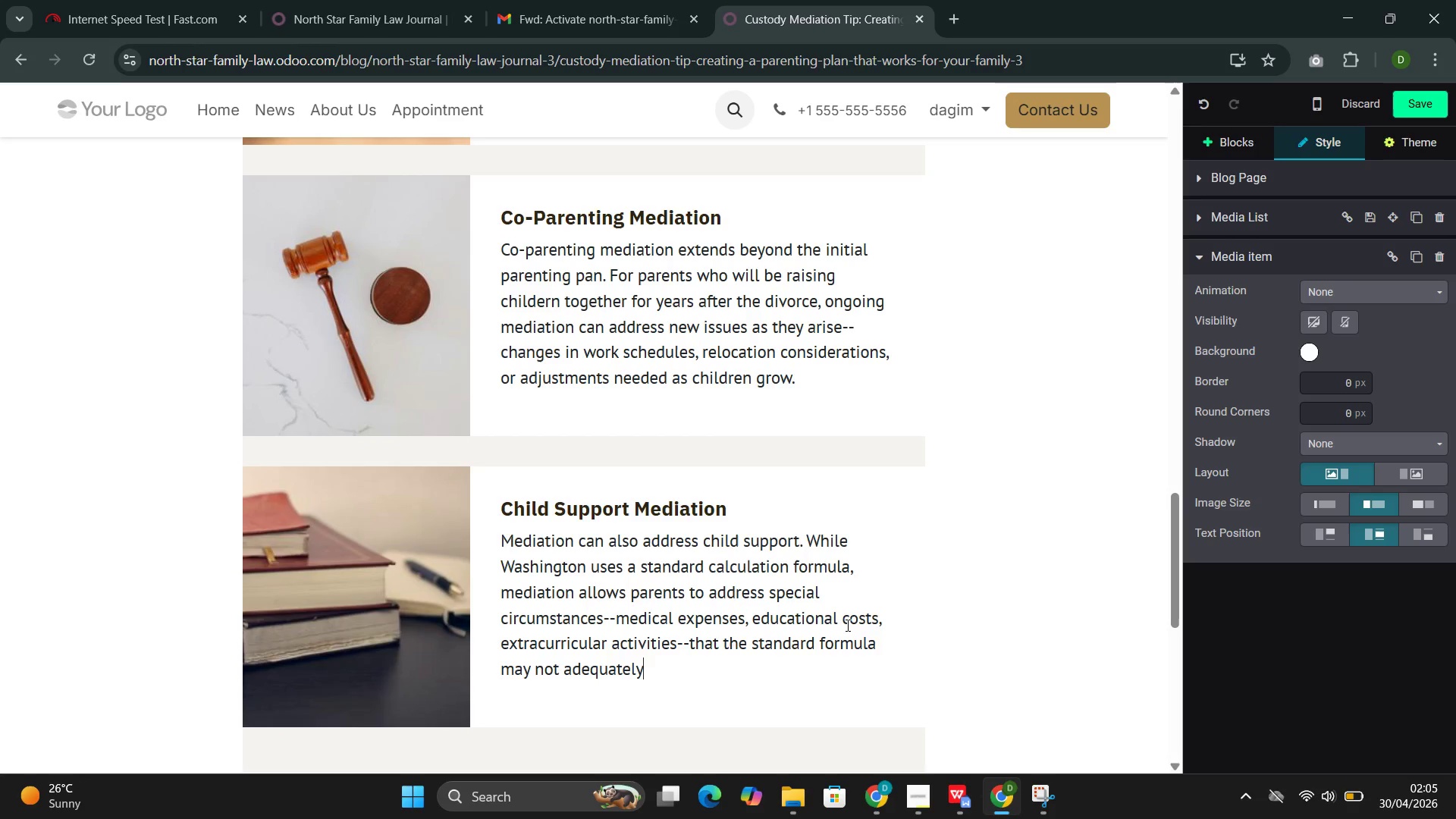 
type( cover )
key(Backspace)
type(.)
 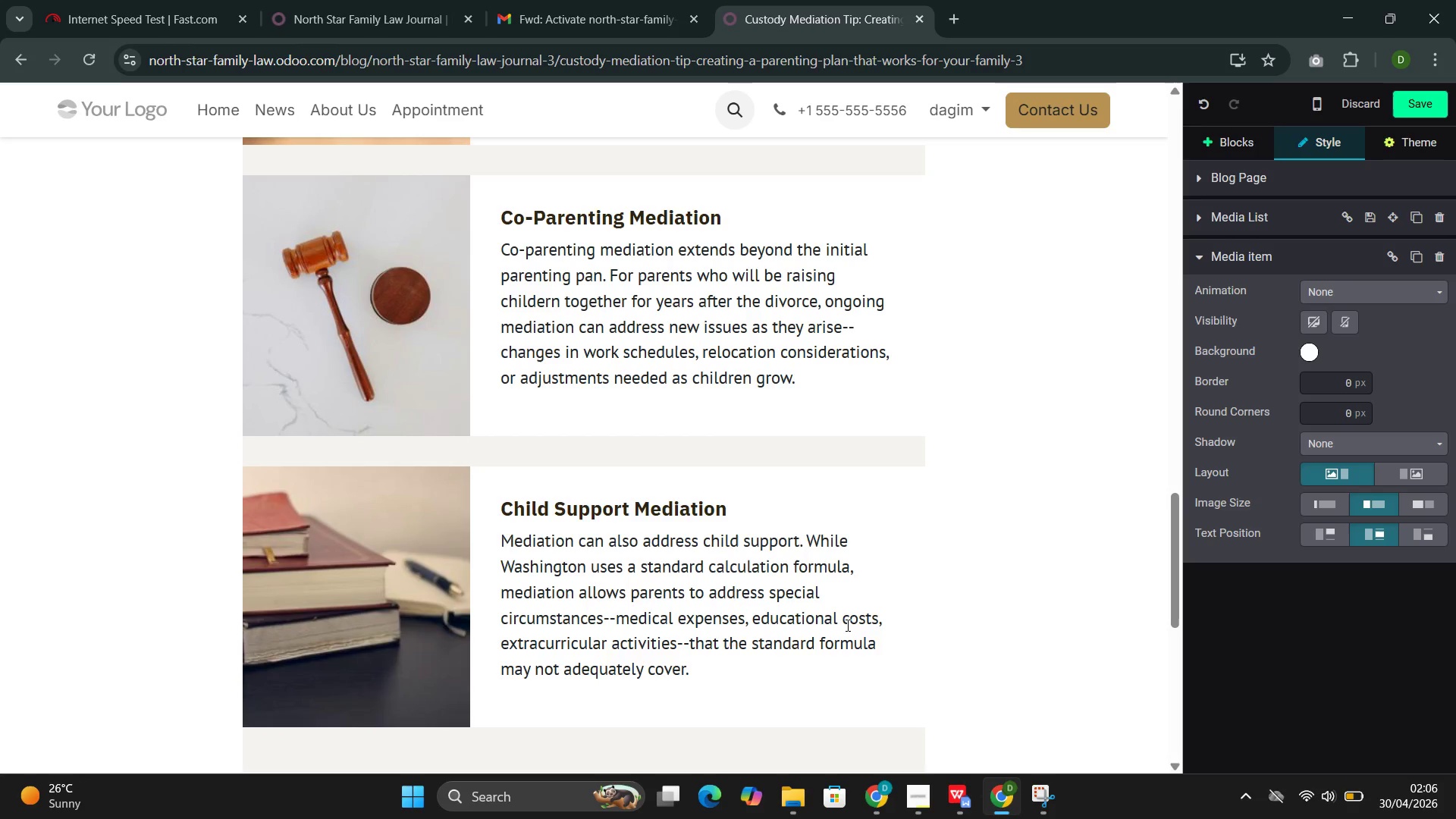 
wait(5.44)
 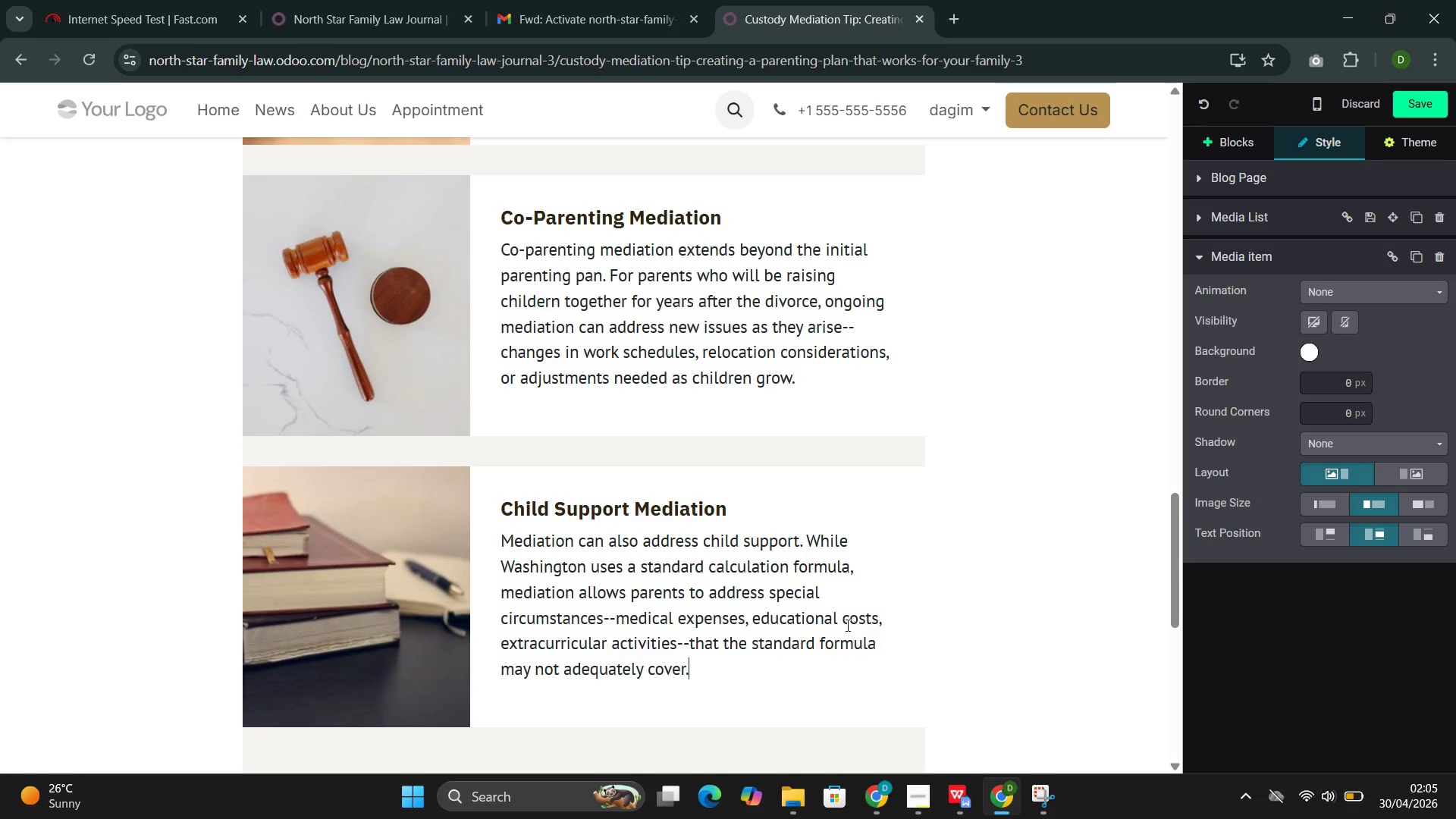 
key(Enter)
 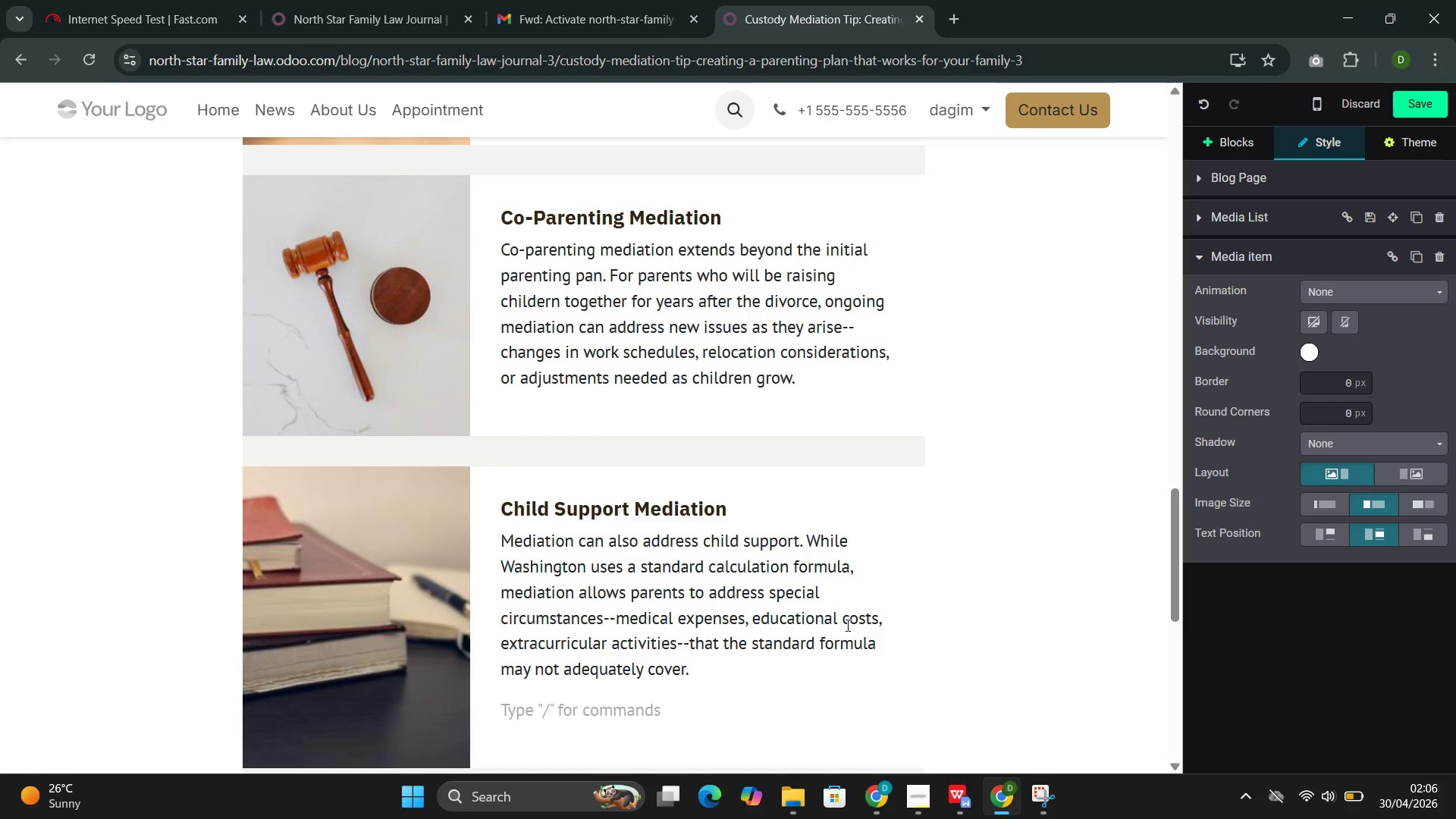 
key(Slash)
 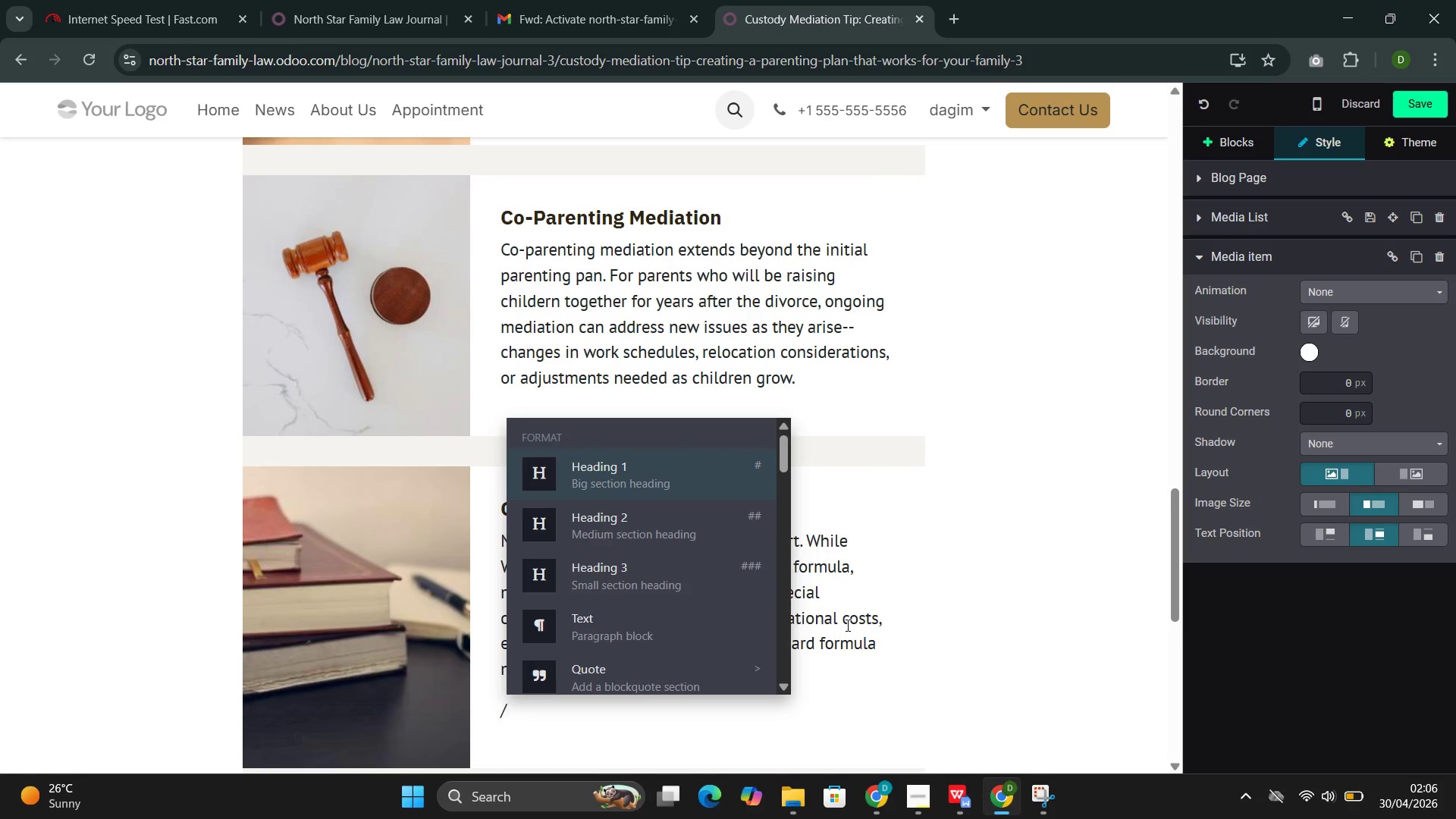 
hold_key(key=ShiftLeft, duration=0.59)
 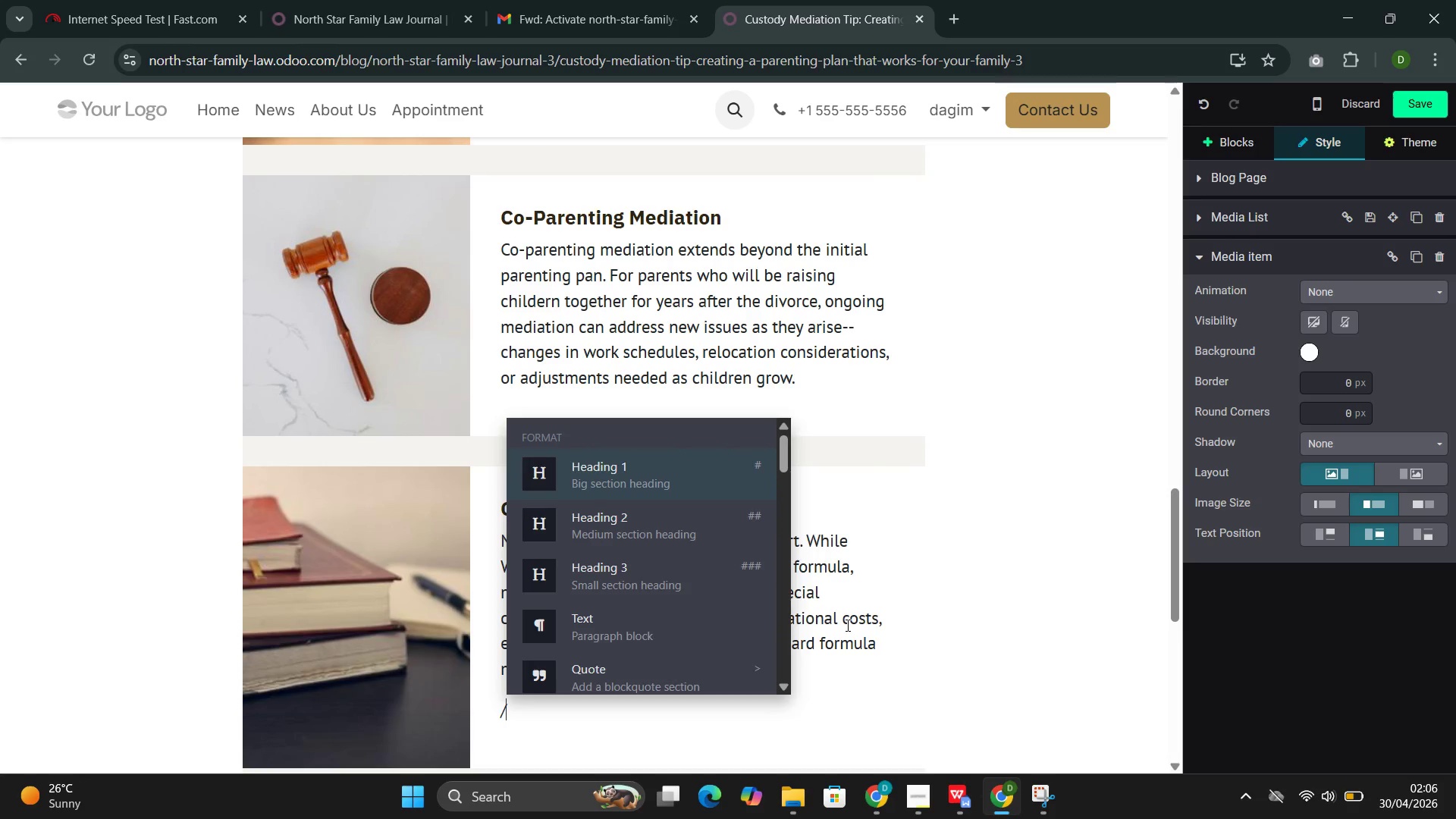 
type(Bu)
 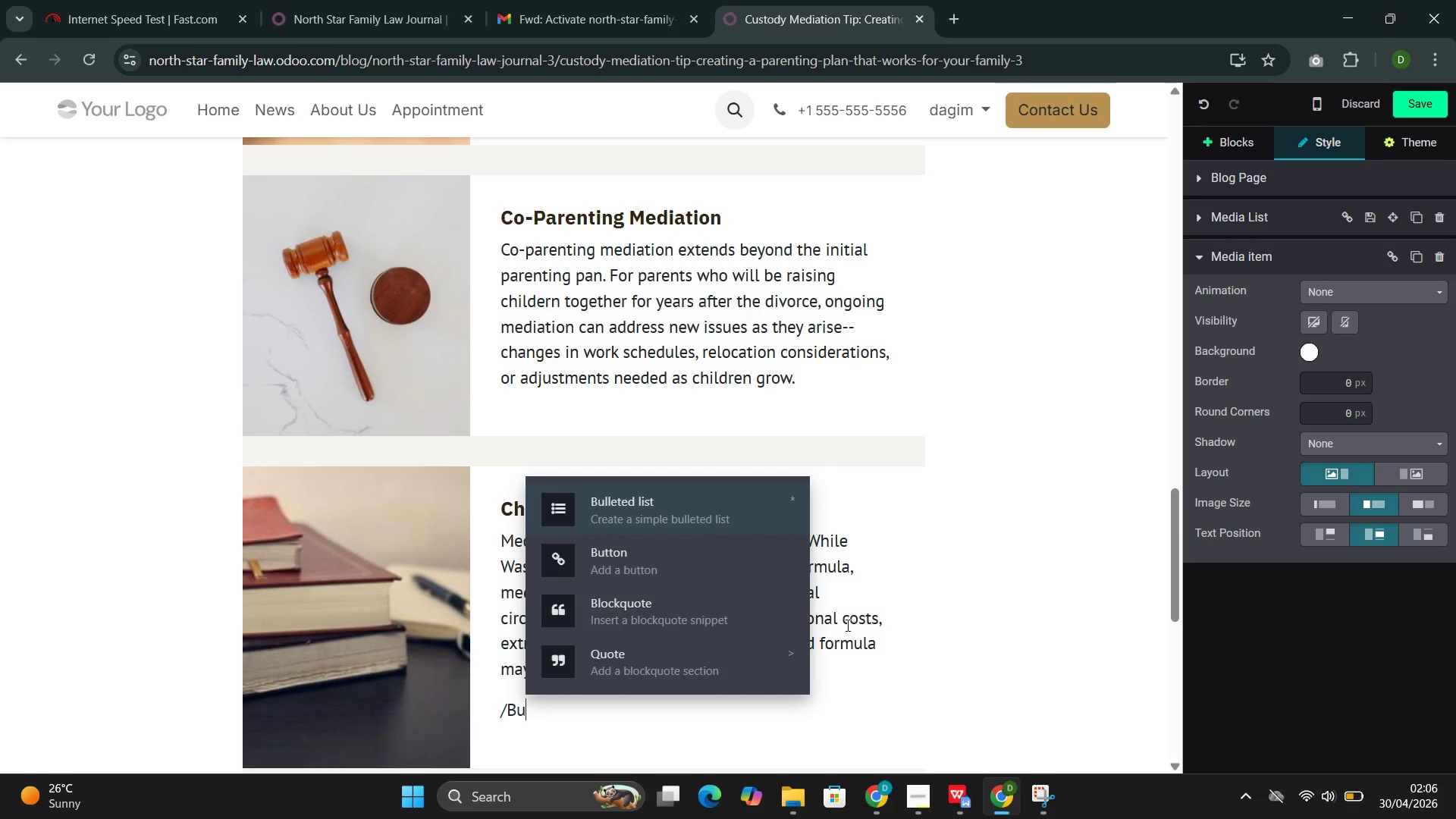 
key(ArrowDown)
 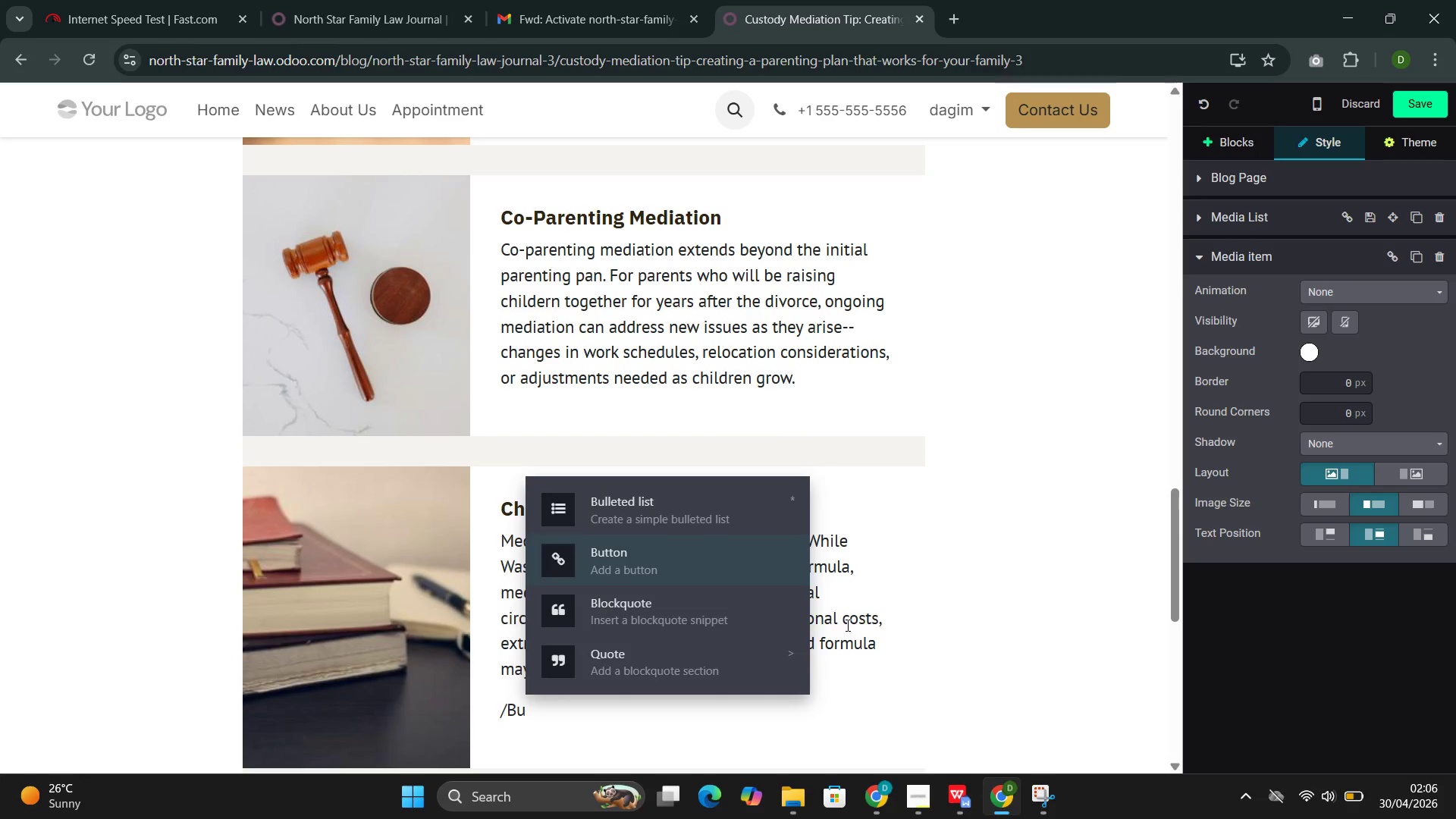 
key(Enter)
 